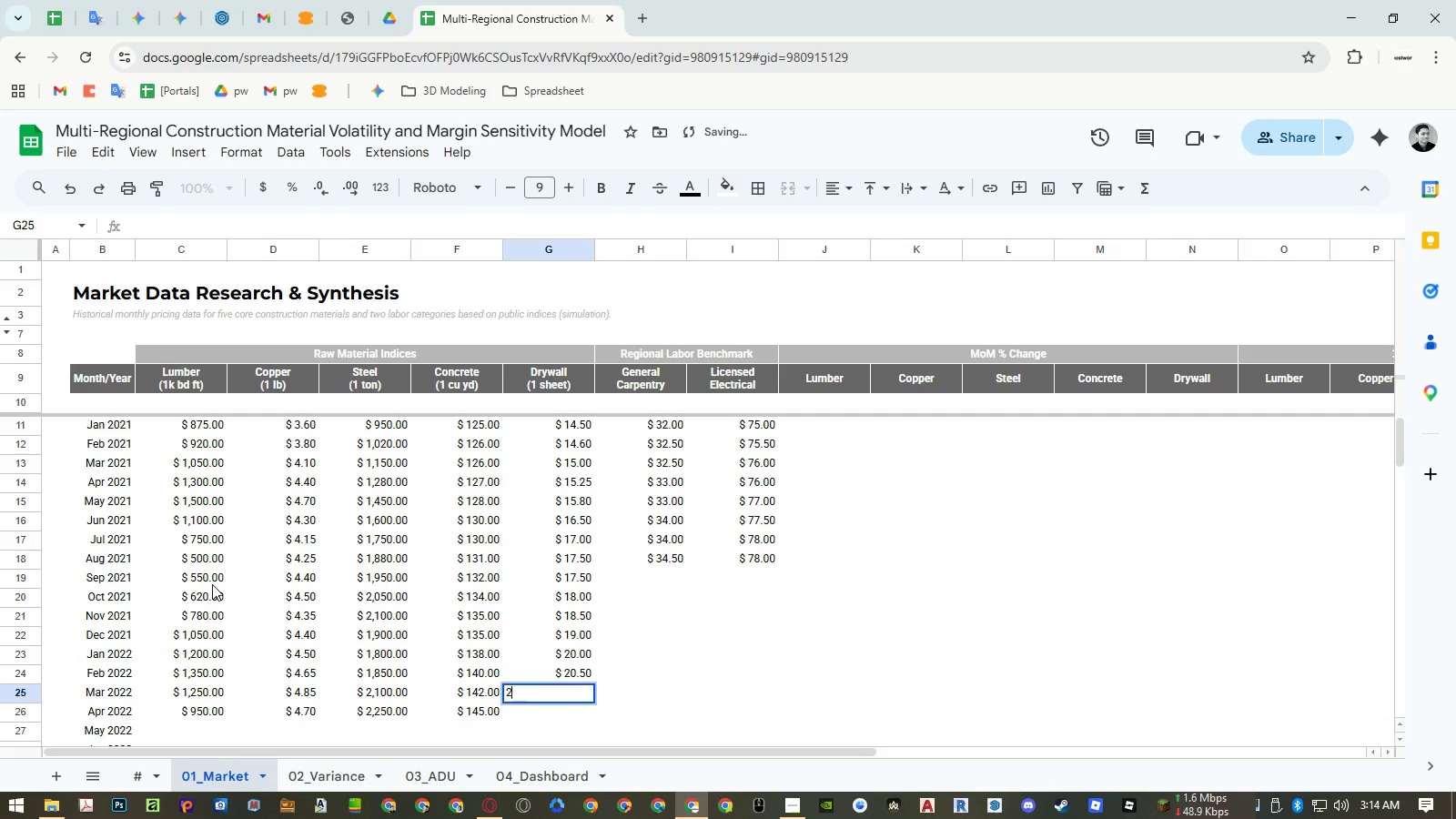 
key(Numpad1)
 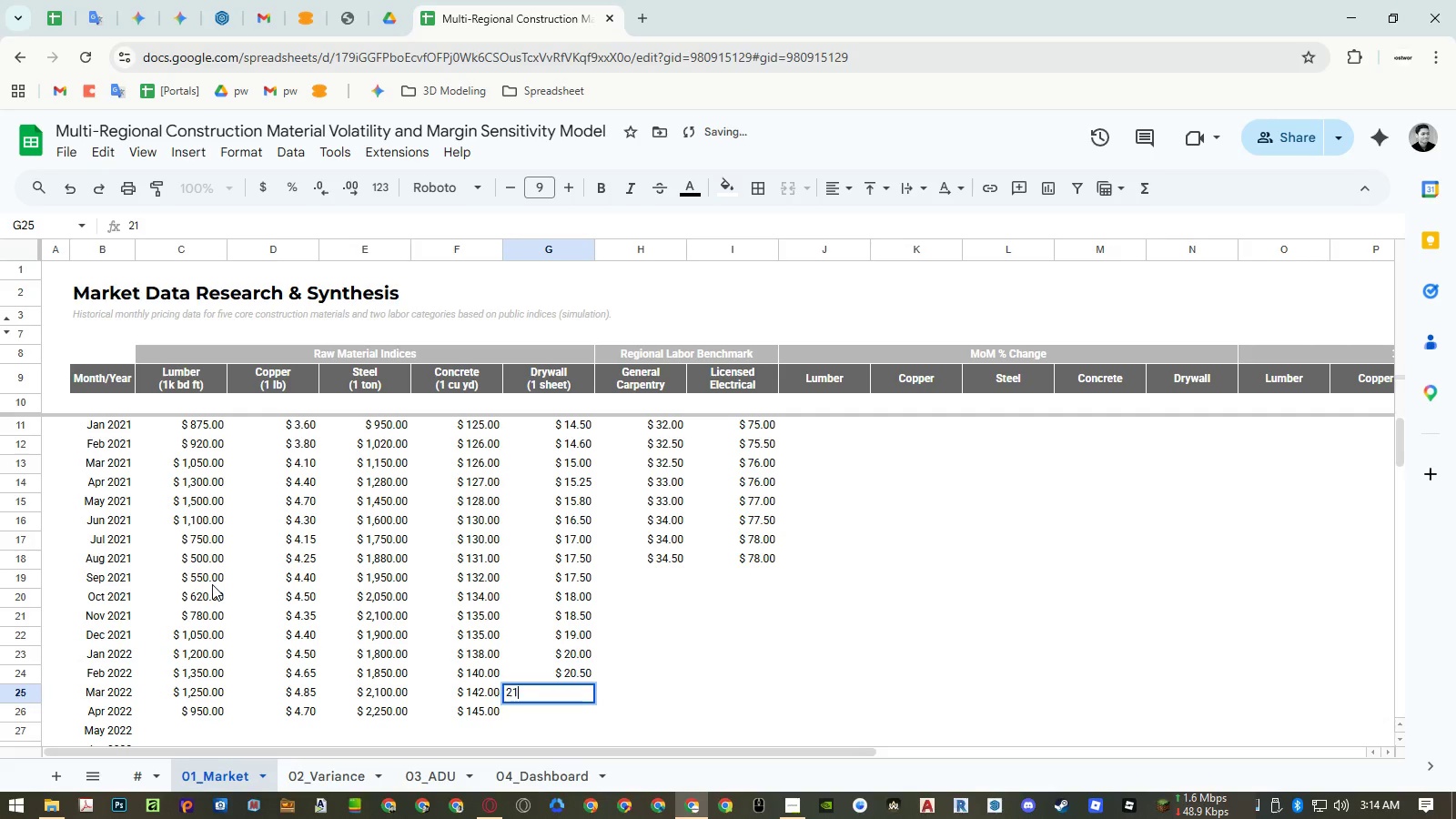 
key(NumpadEnter)
 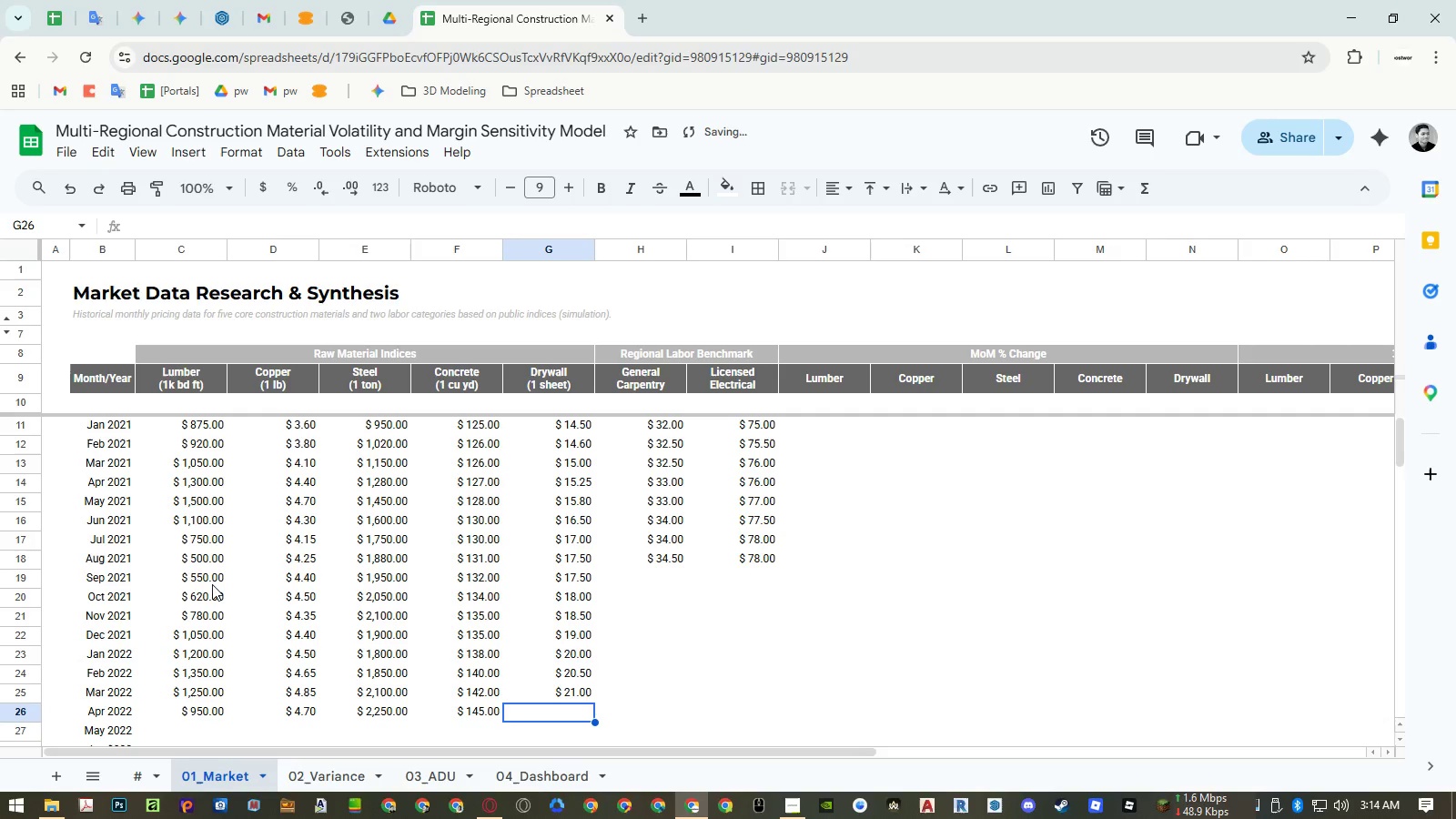 
key(Numpad2)
 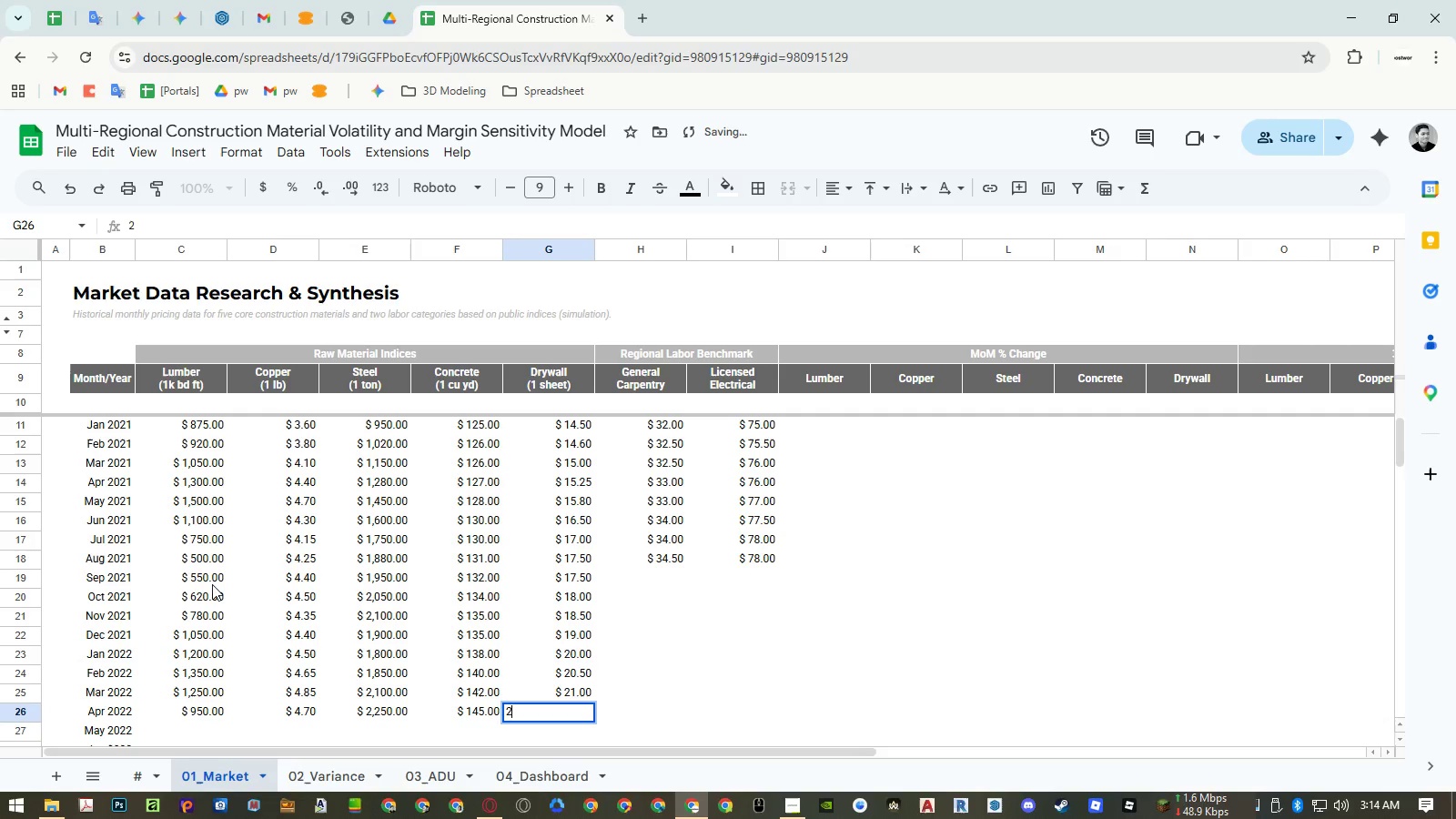 
key(Numpad2)
 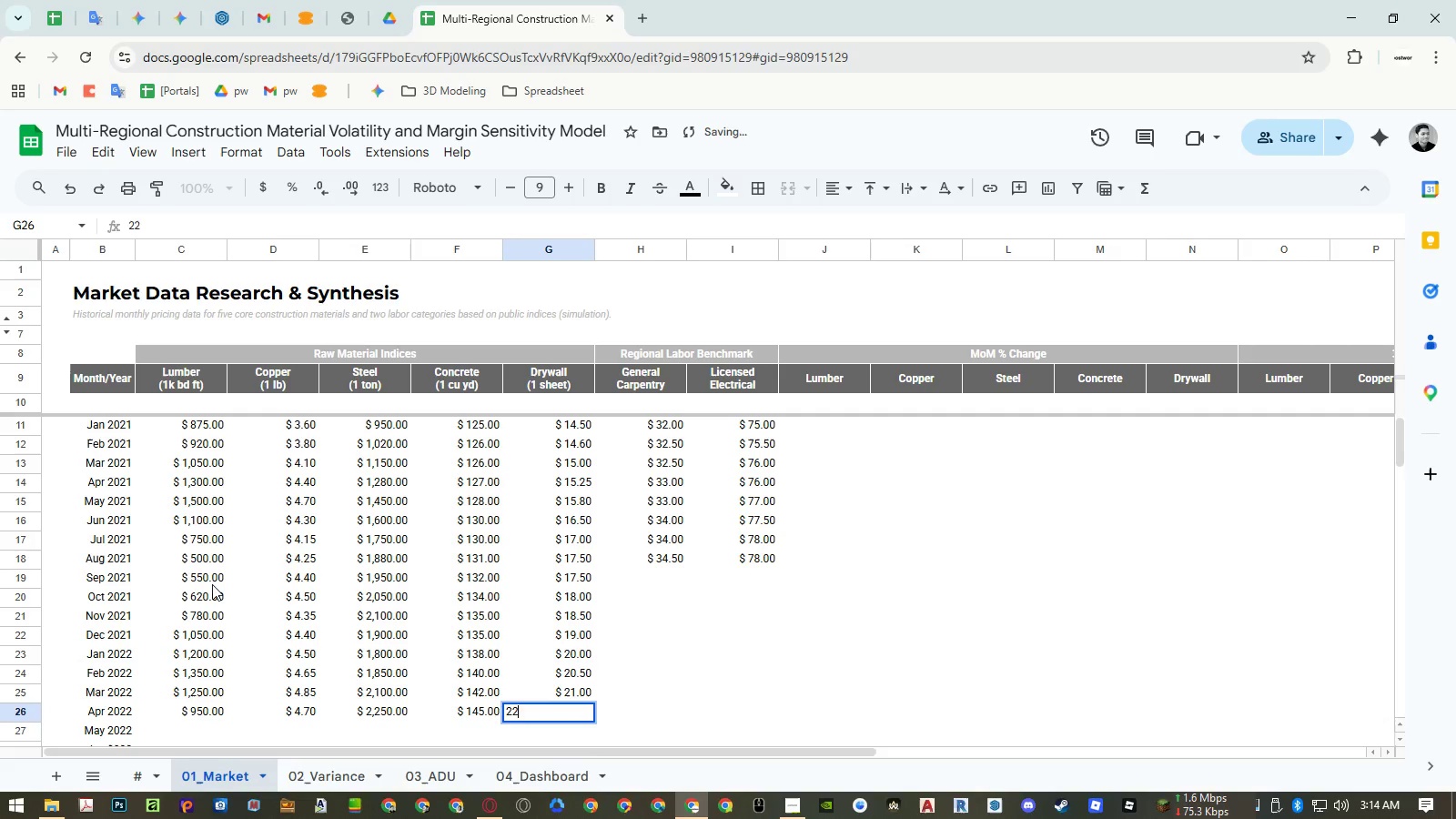 
key(NumpadEnter)
 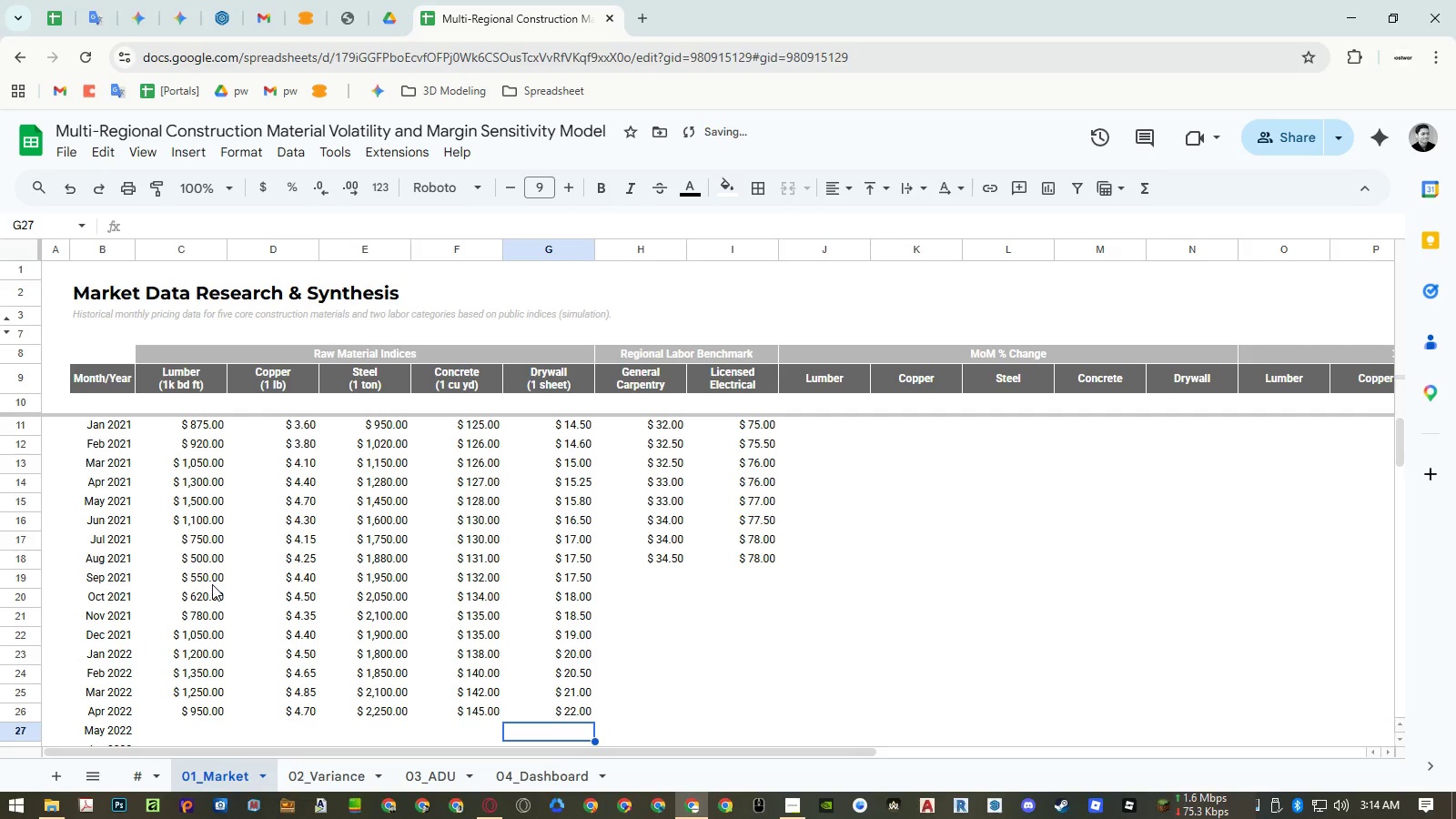 
key(ArrowRight)
 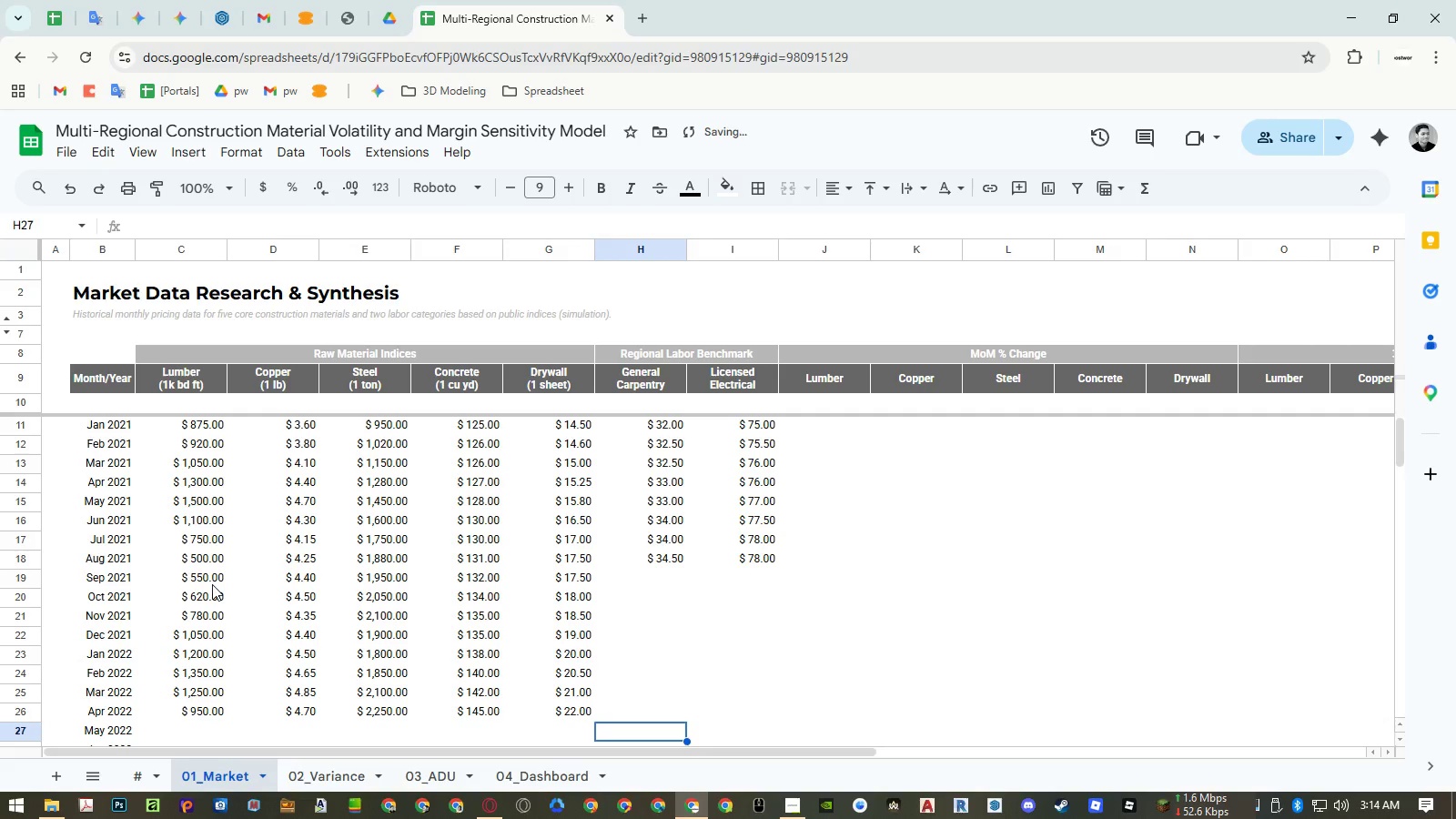 
key(Control+ControlRight)
 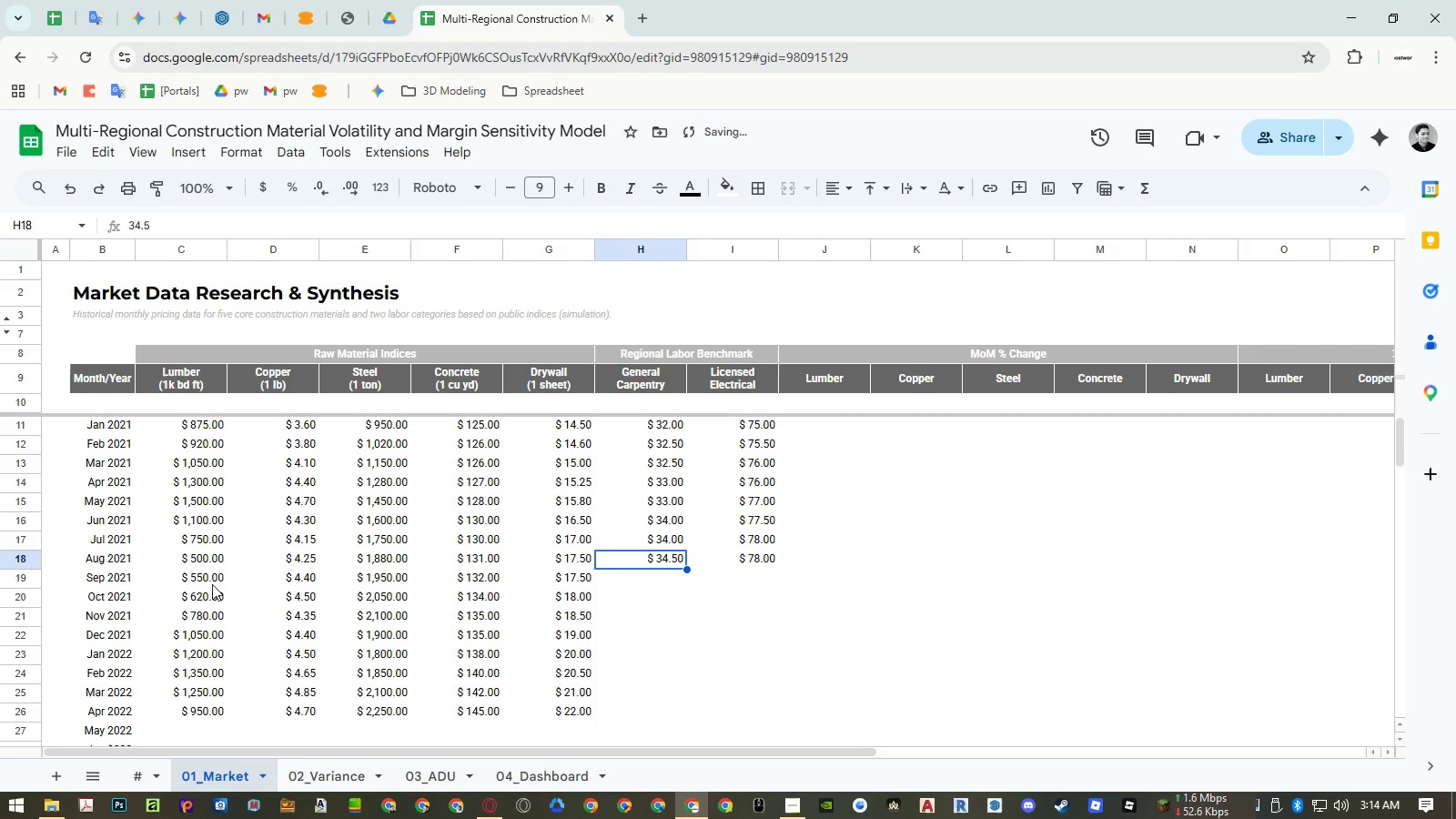 
key(Control+ArrowUp)
 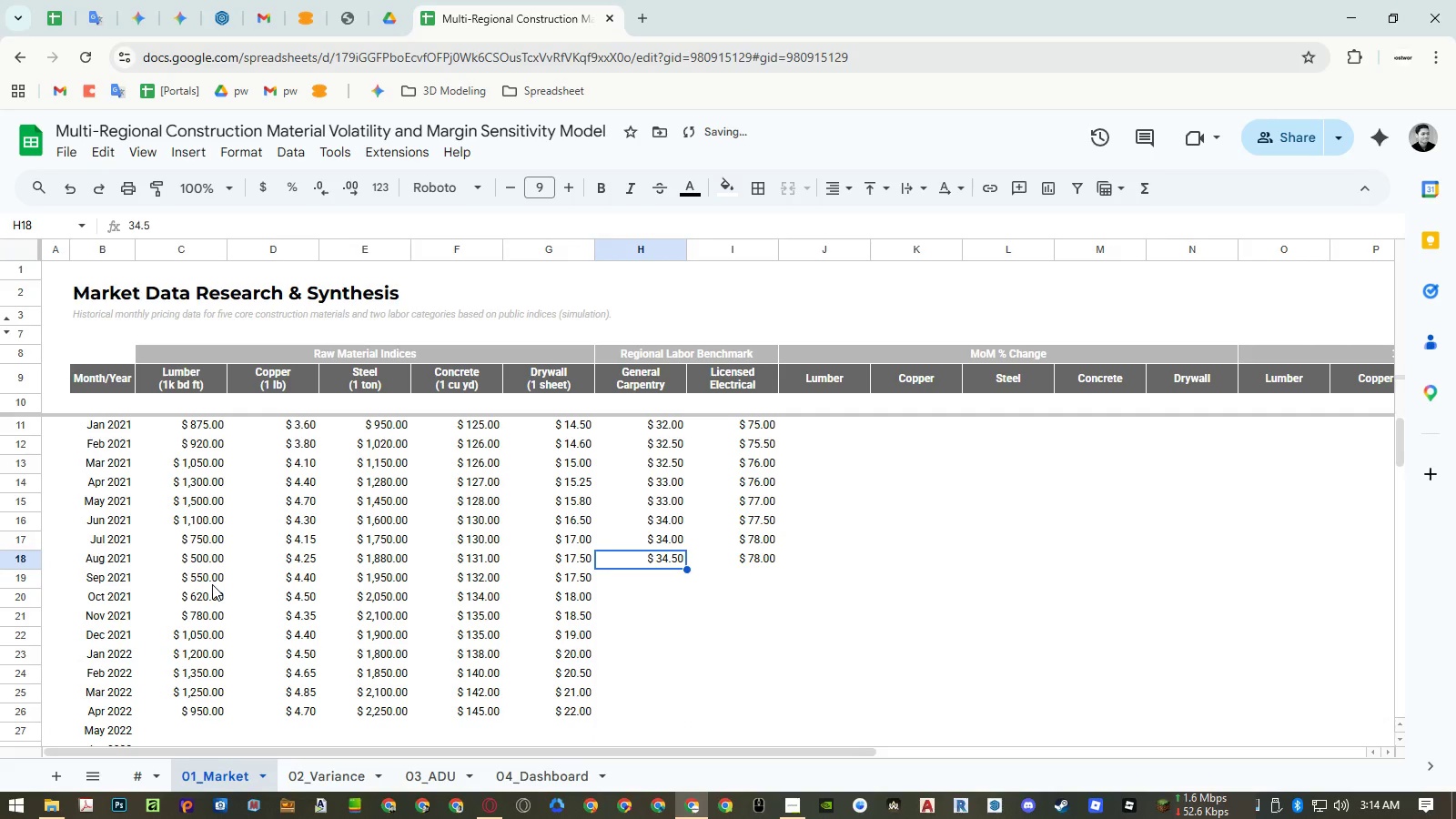 
key(ArrowDown)
 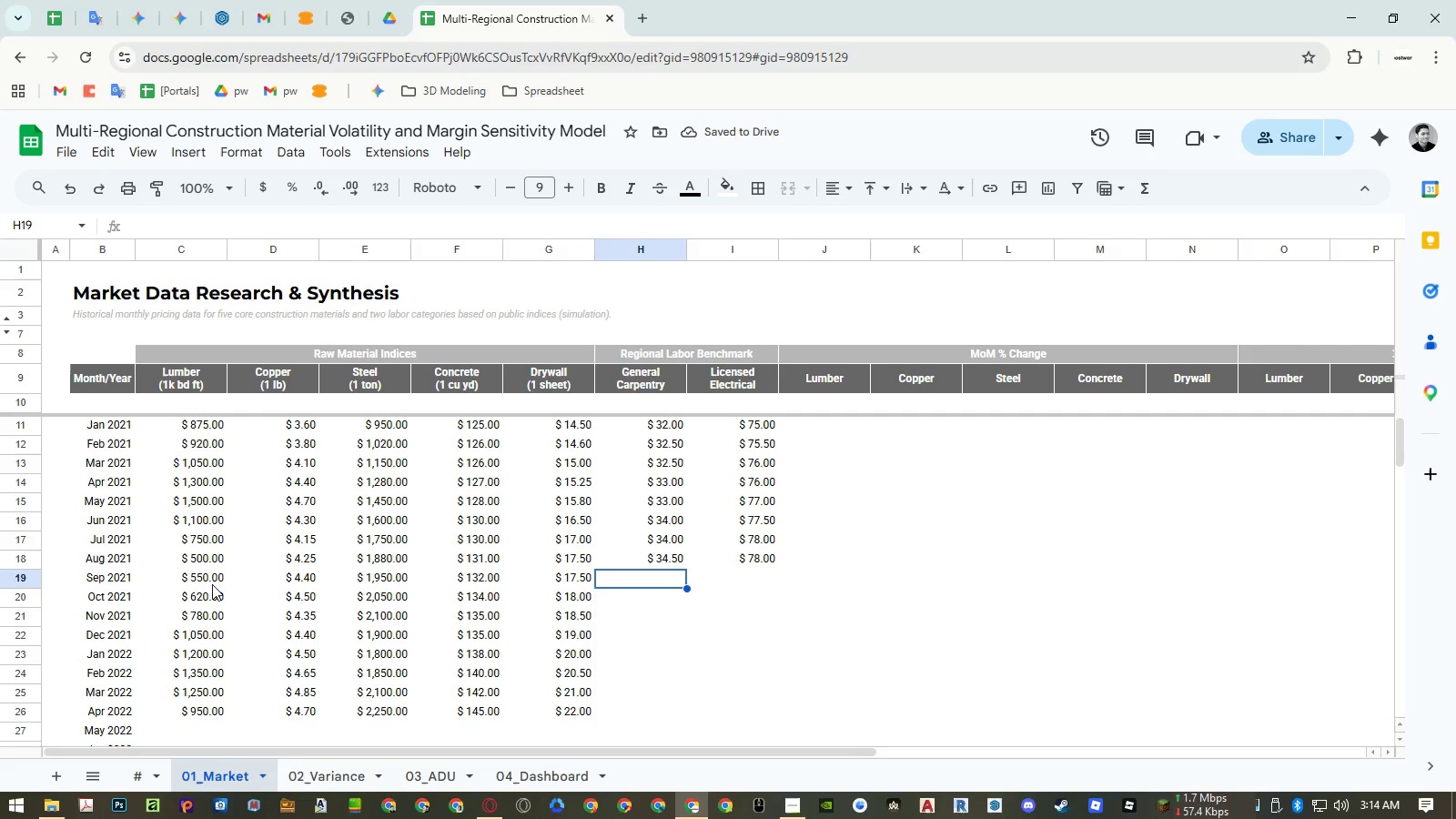 
key(Numpad3)
 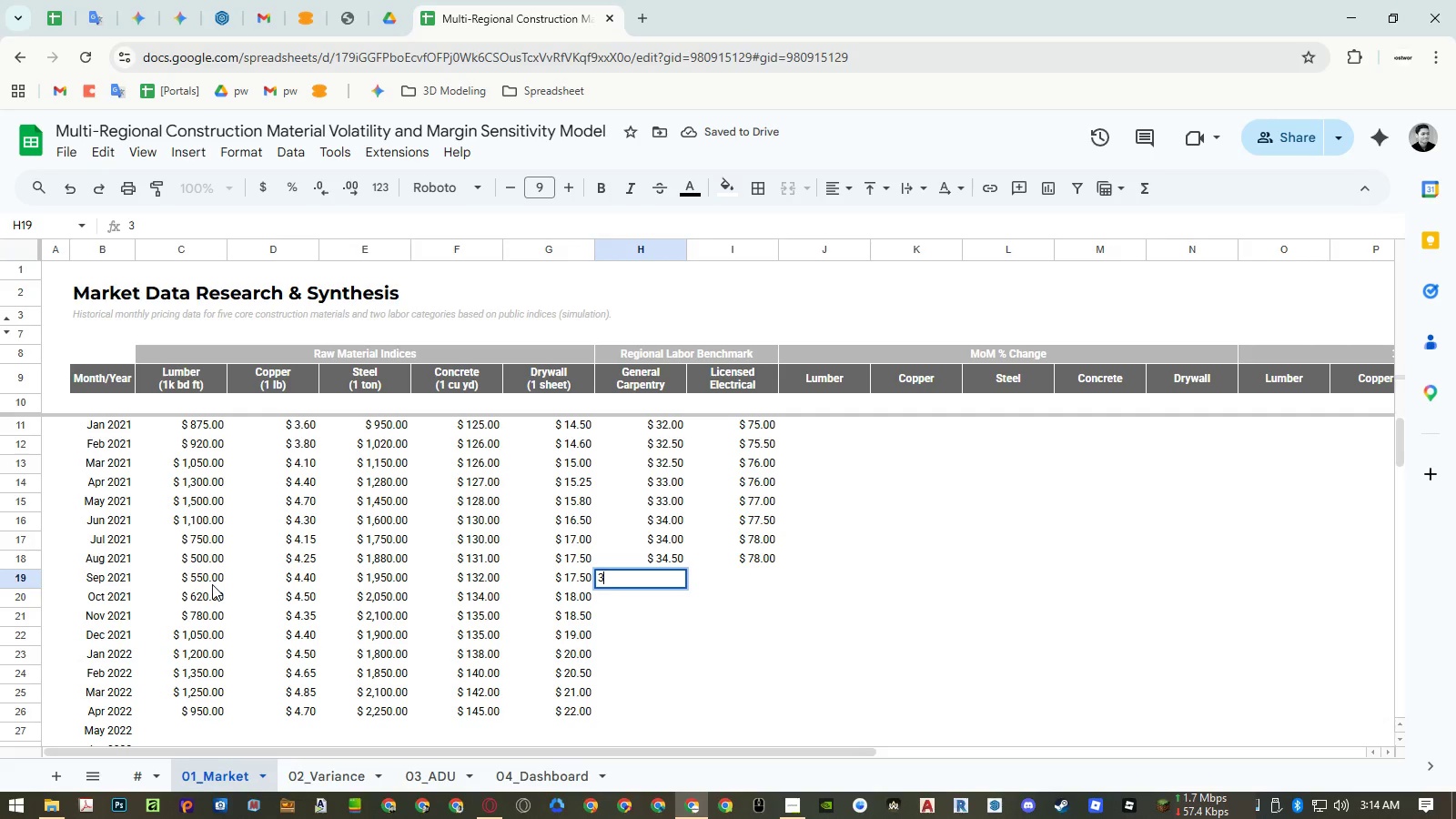 
key(Numpad5)
 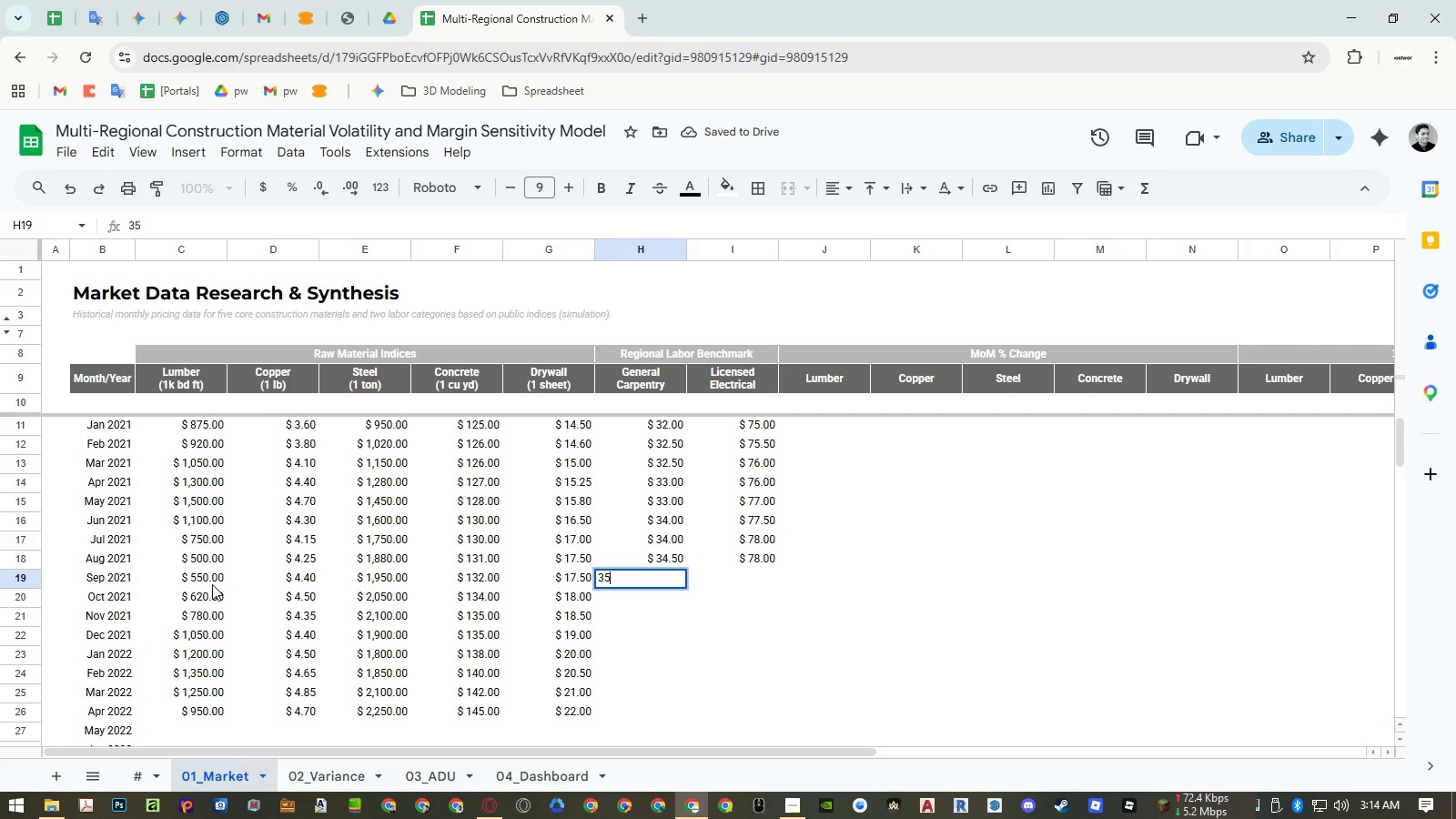 
key(NumpadEnter)
 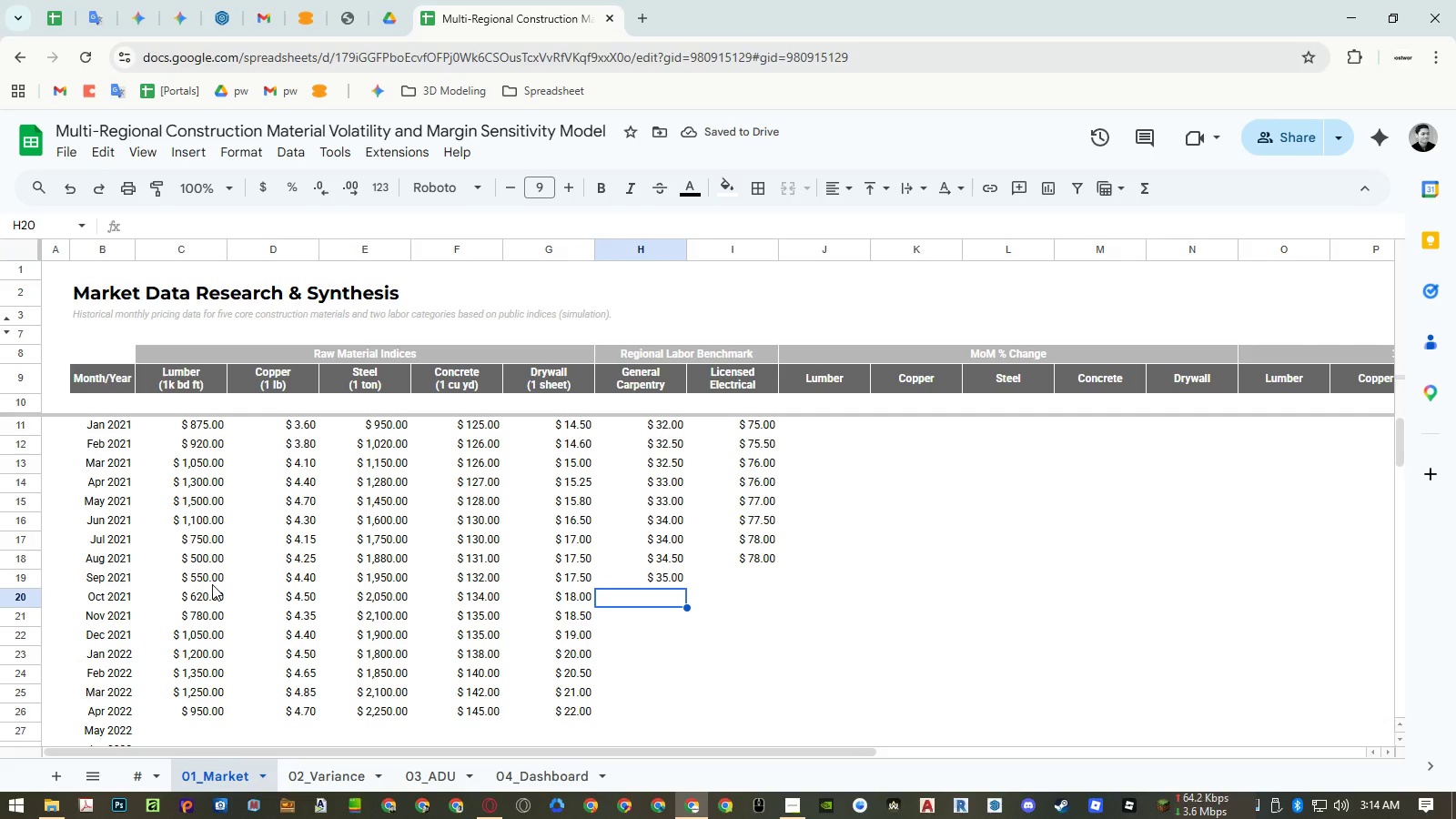 
key(Numpad3)
 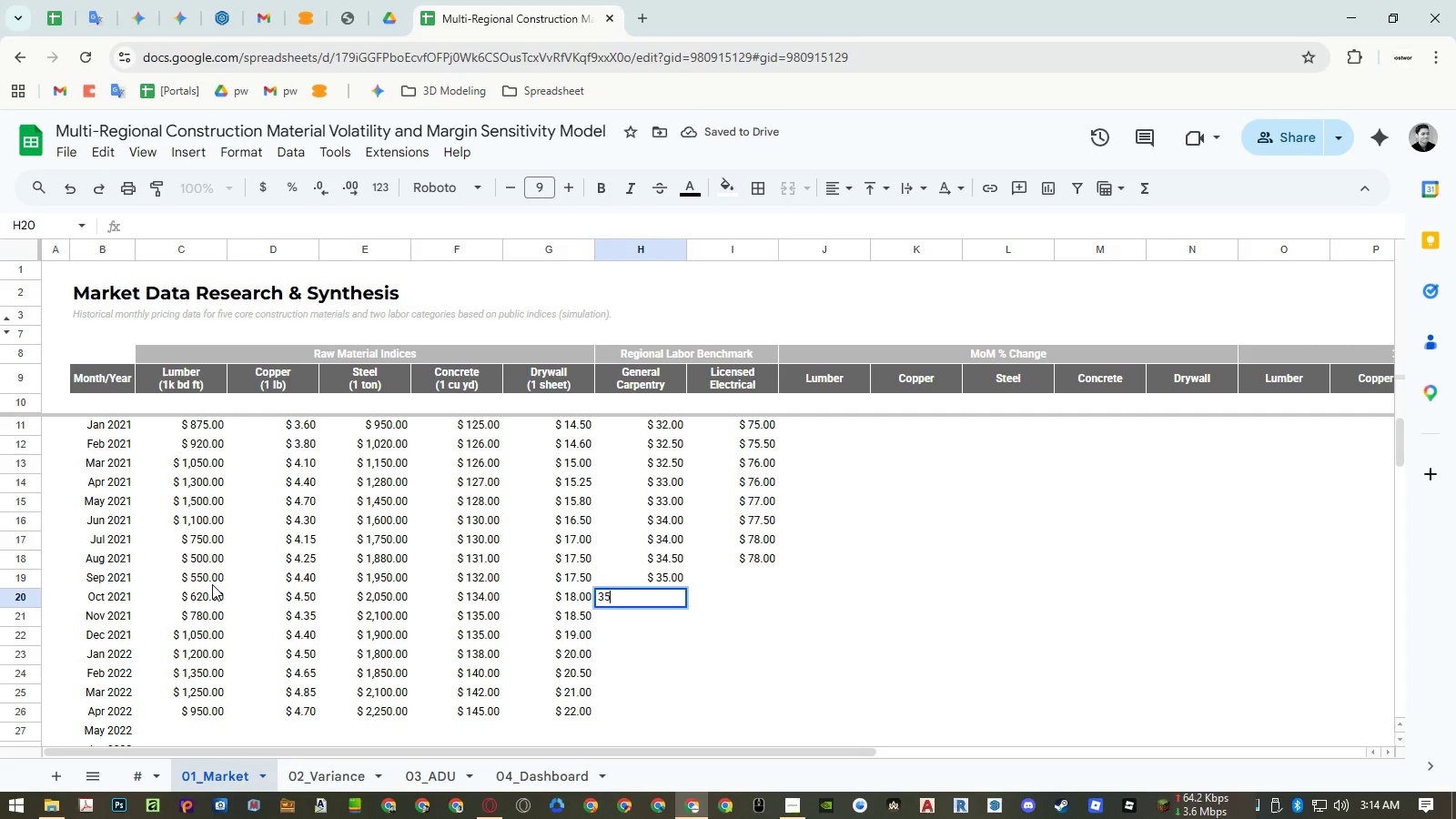 
key(Numpad5)
 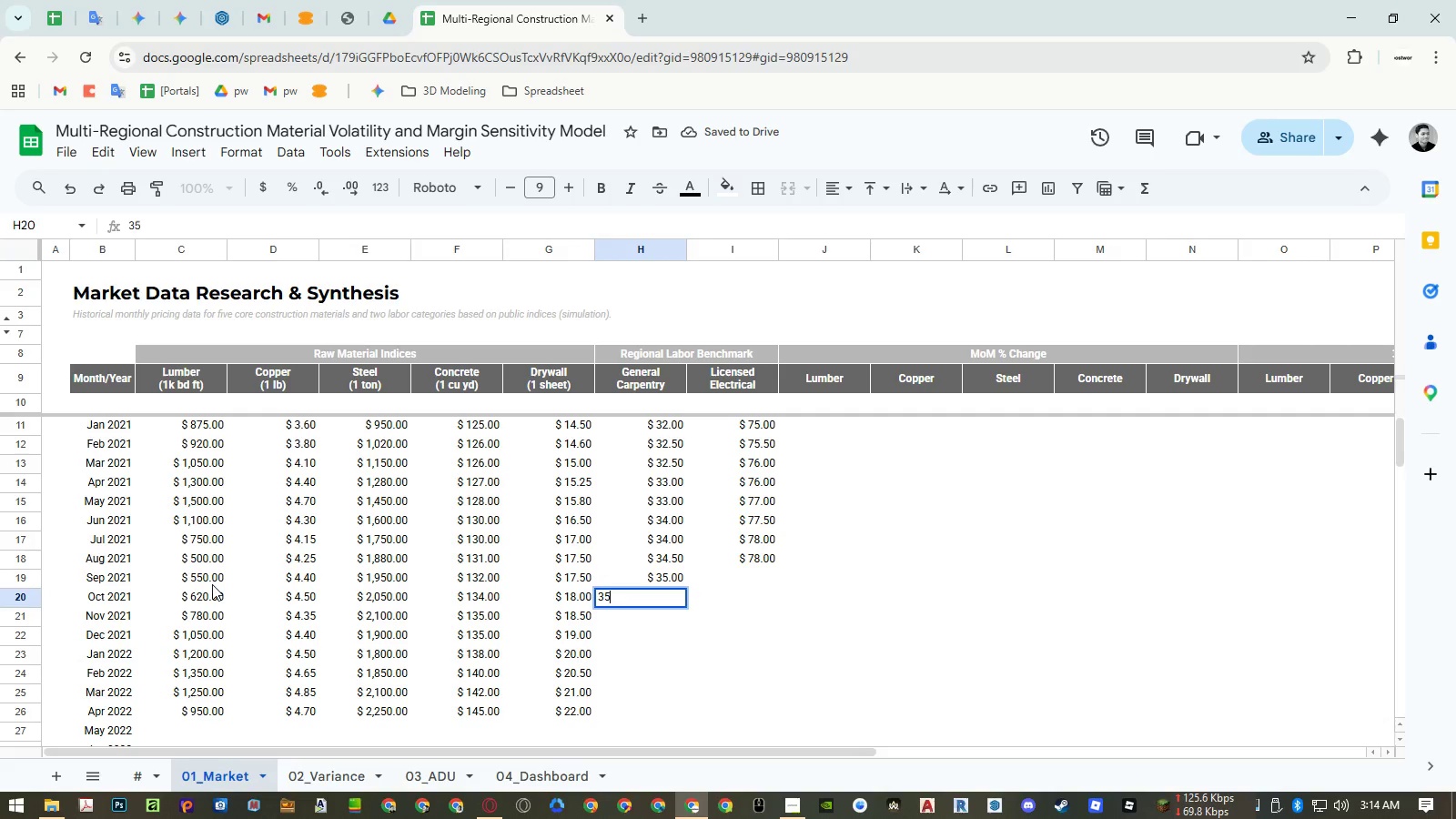 
key(NumpadEnter)
 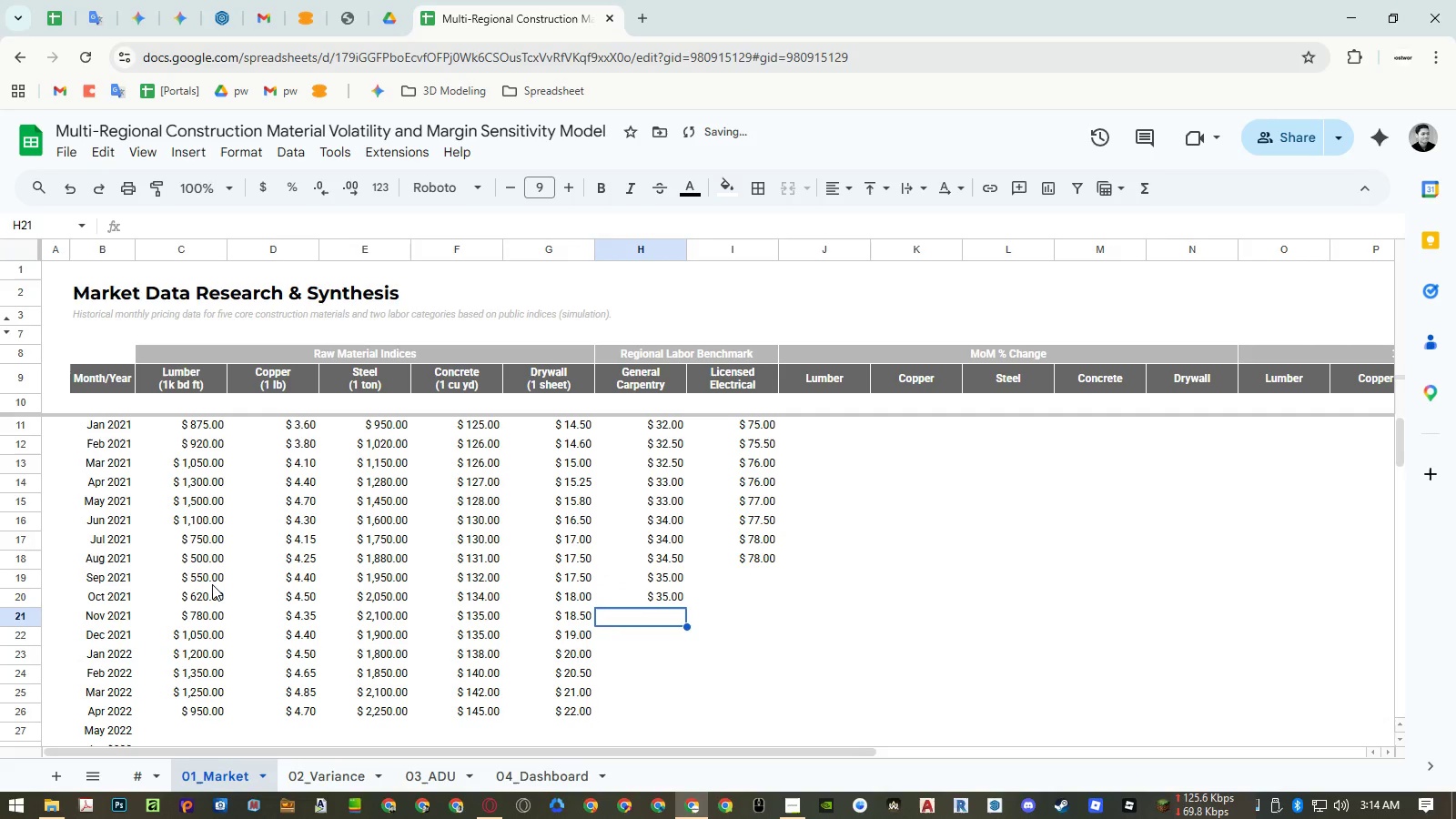 
key(Numpad3)
 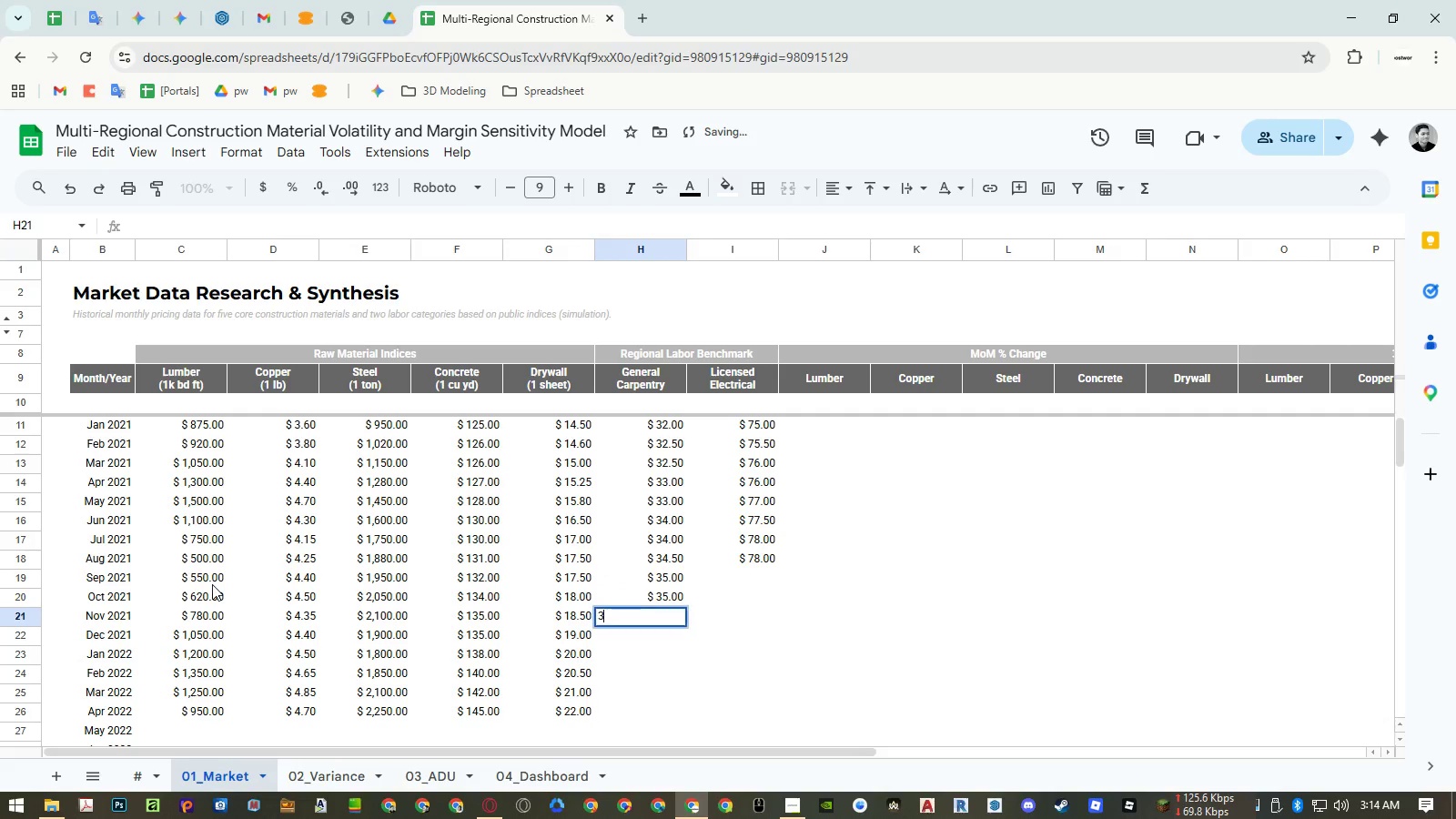 
key(Numpad5)
 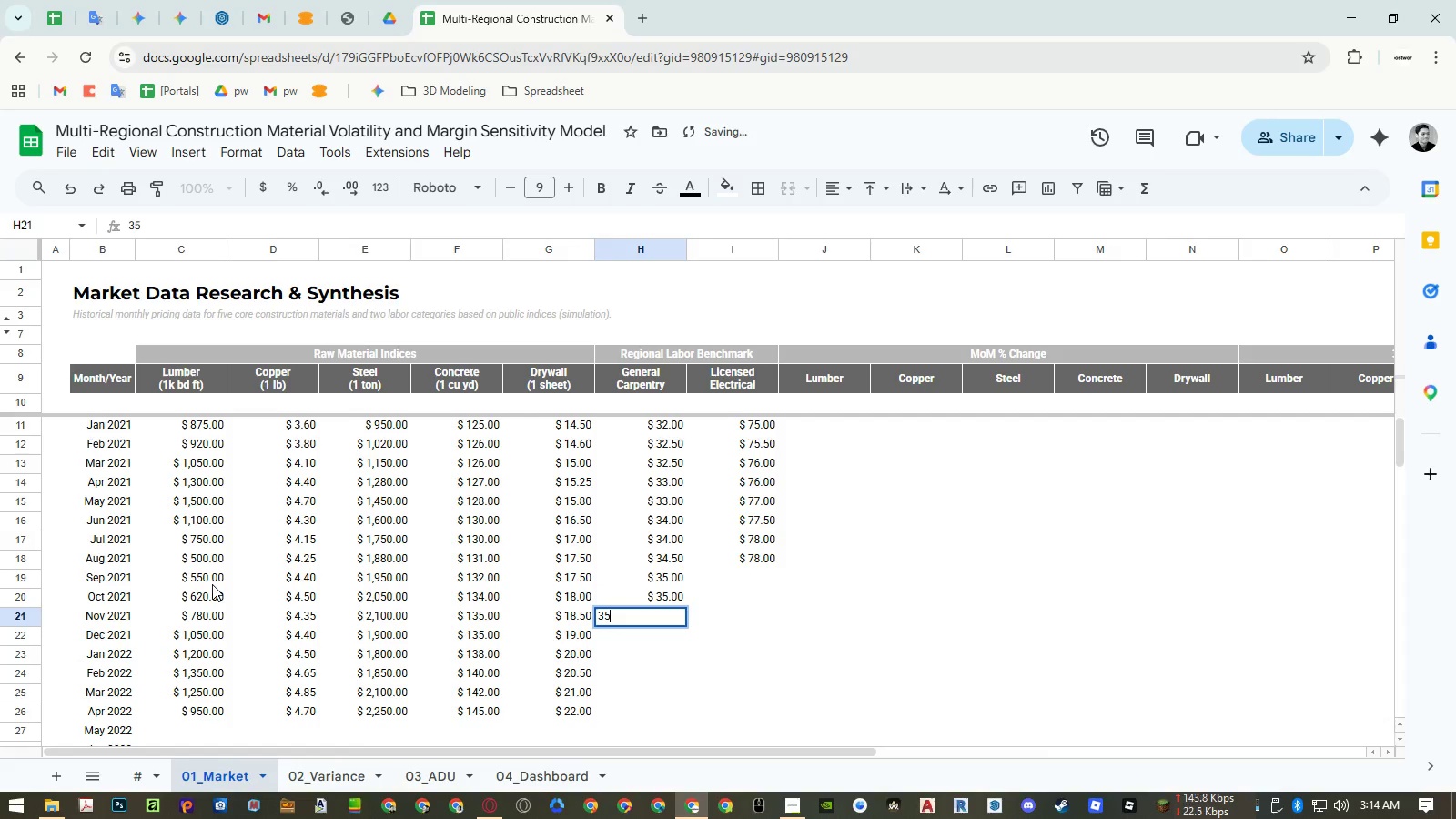 
key(NumpadDecimal)
 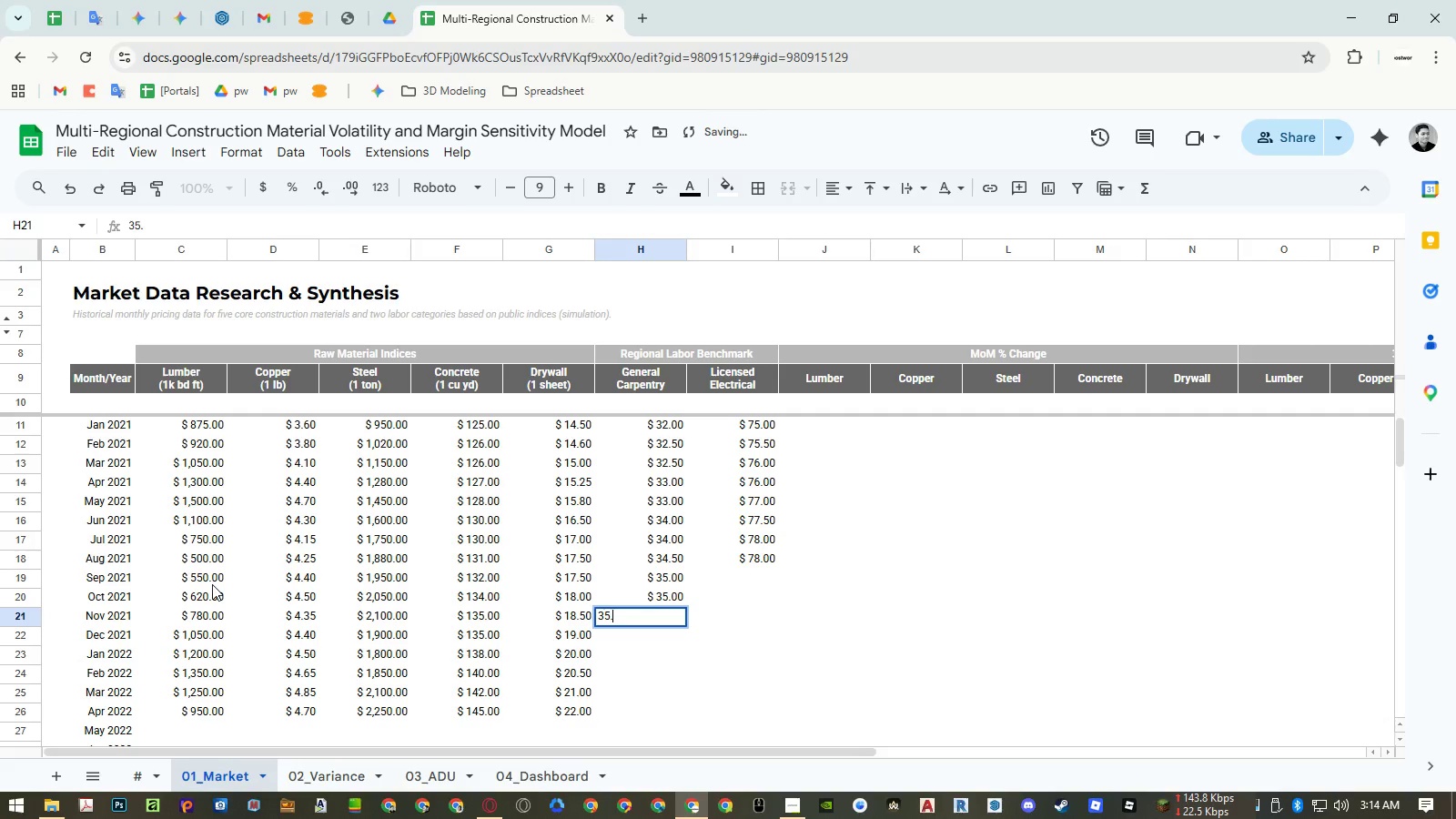 
key(Numpad5)
 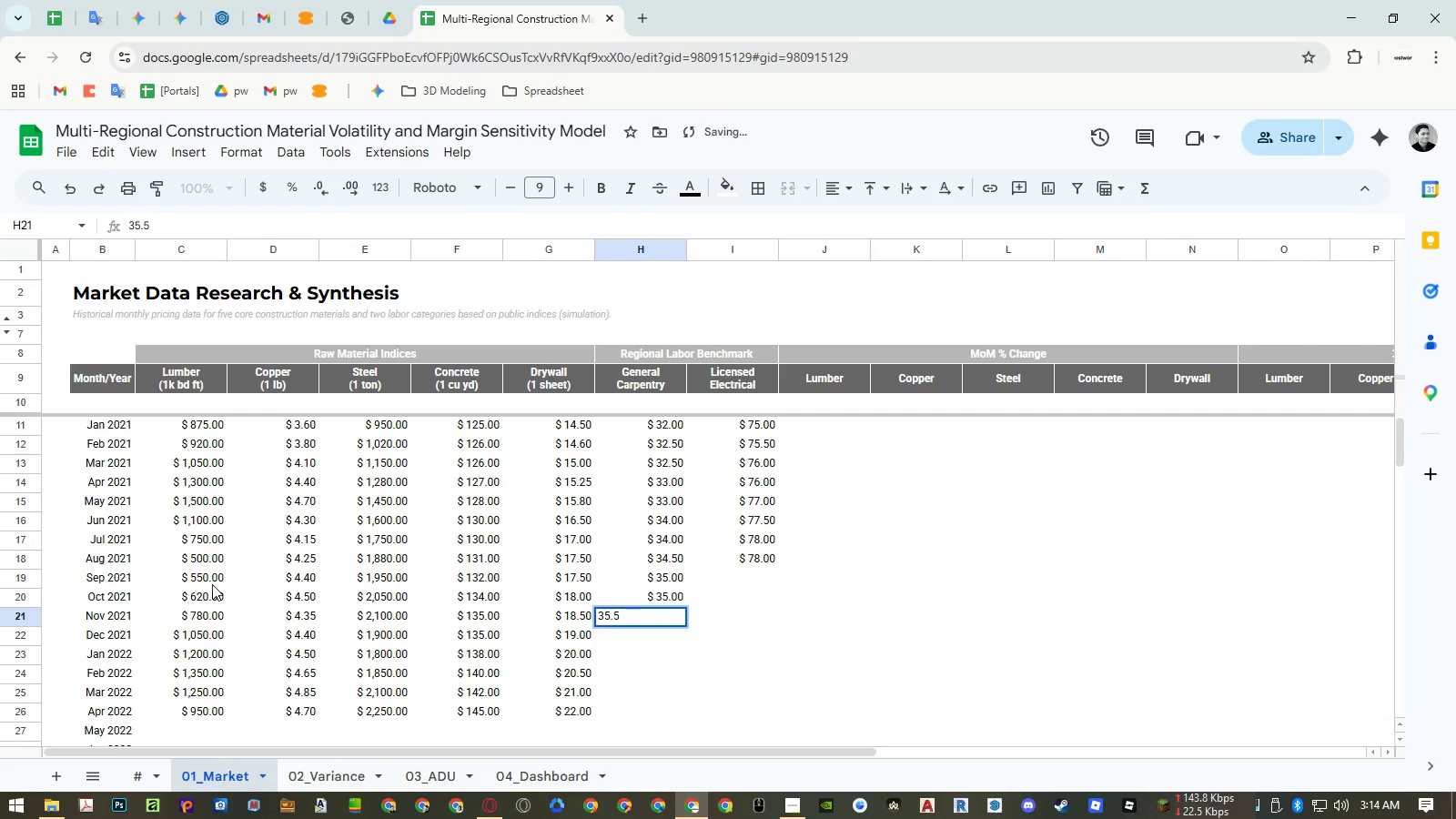 
key(NumpadEnter)
 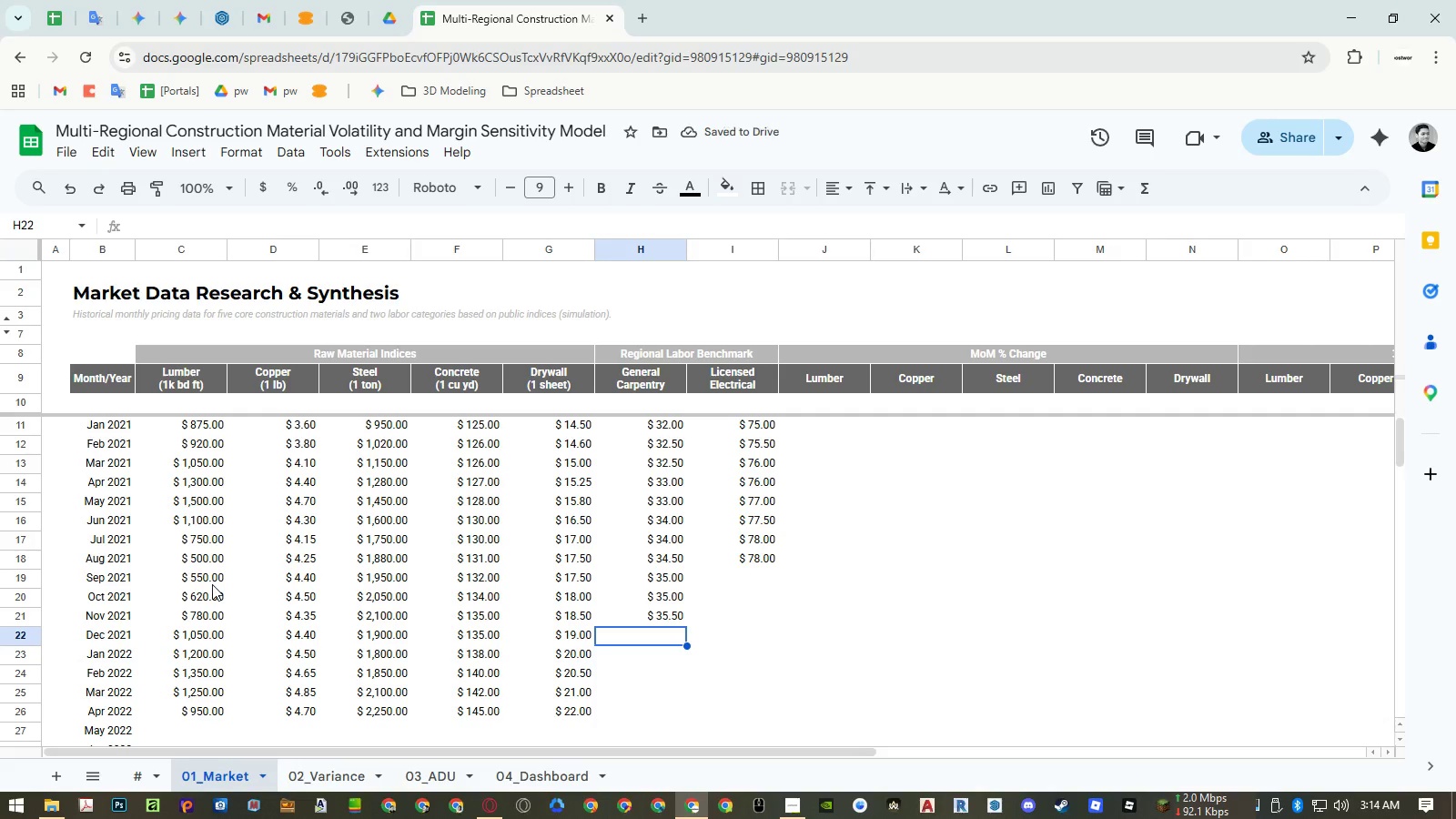 
key(Numpad3)
 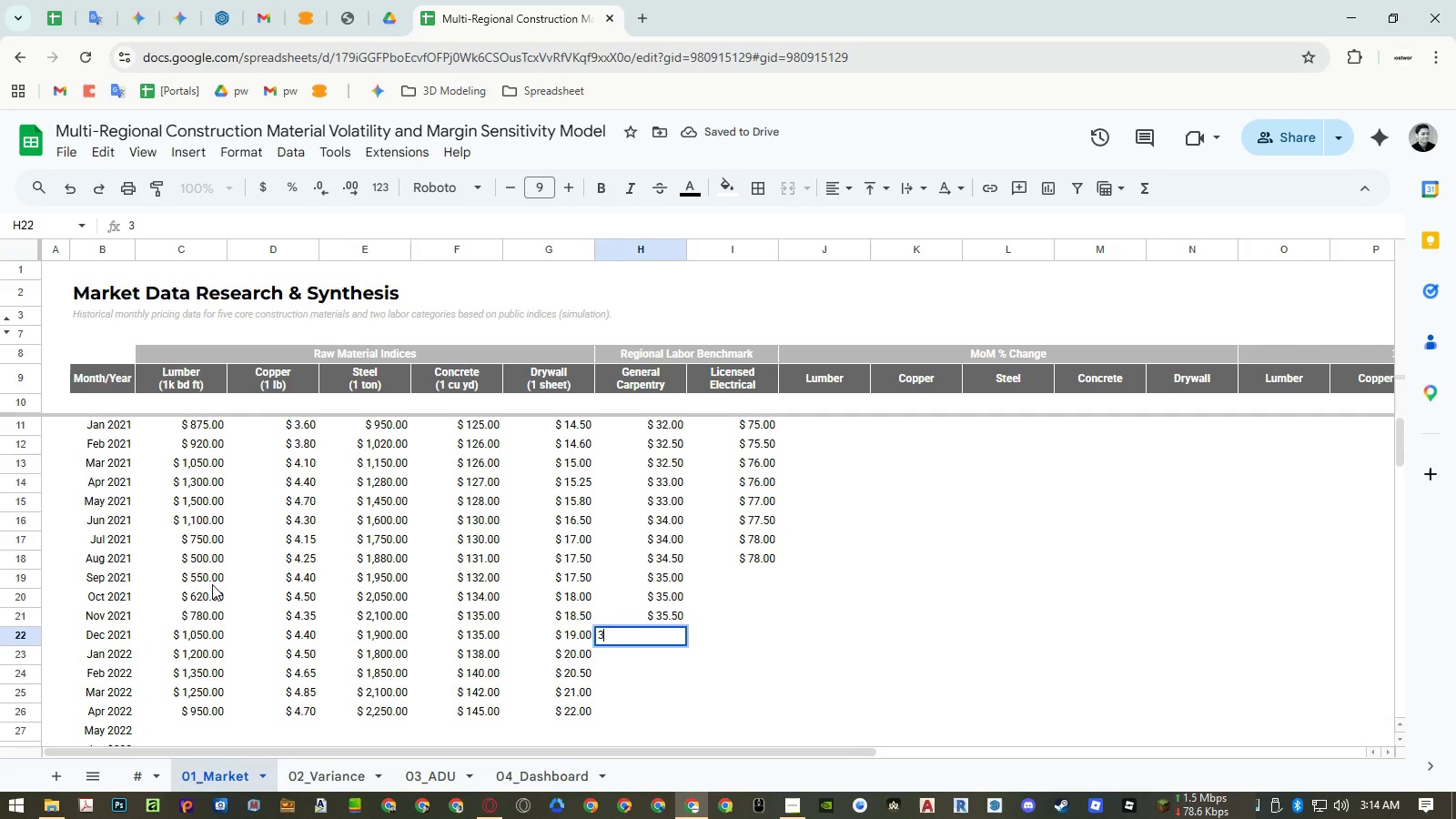 
key(Numpad6)
 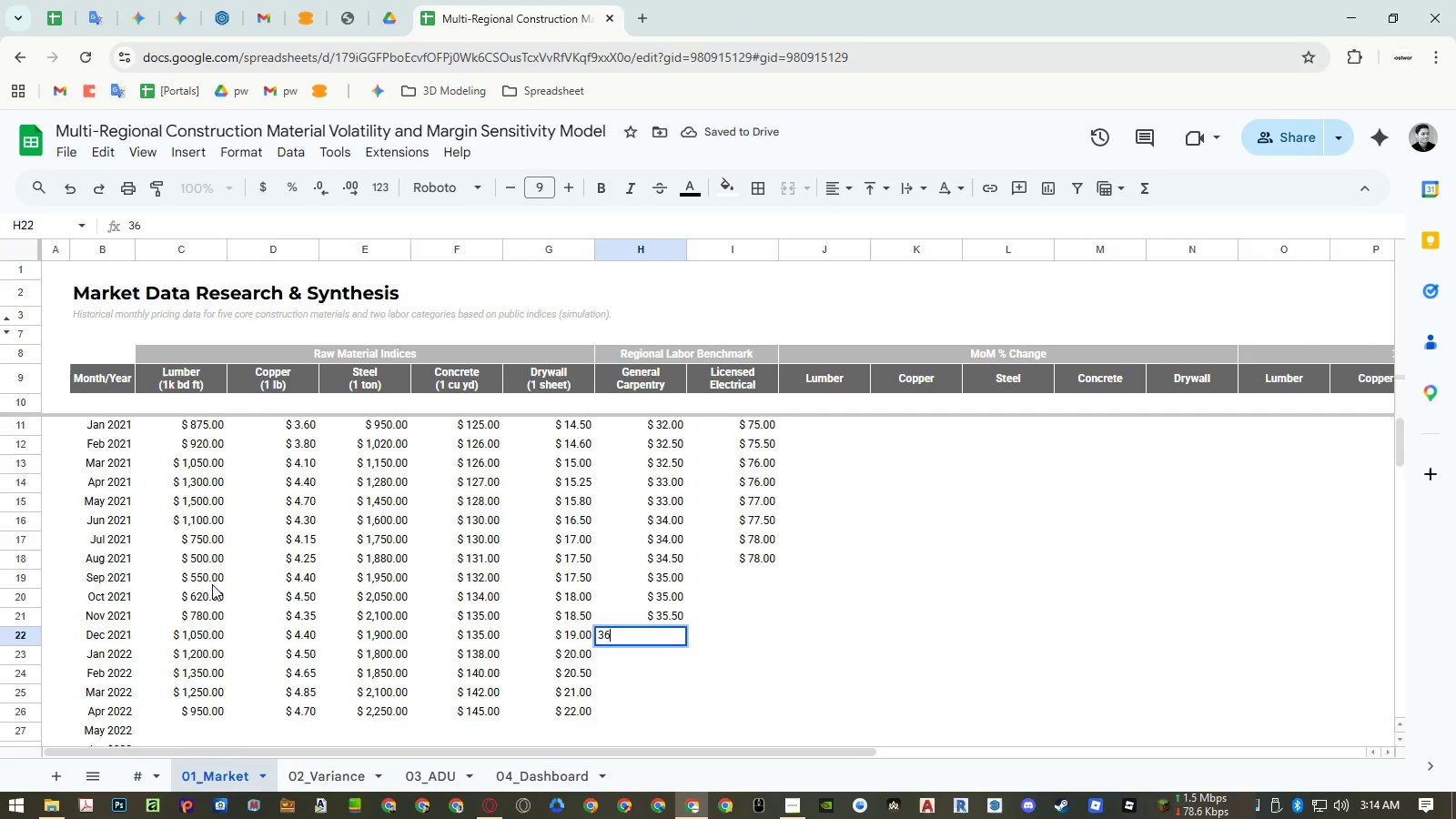 
key(NumpadEnter)
 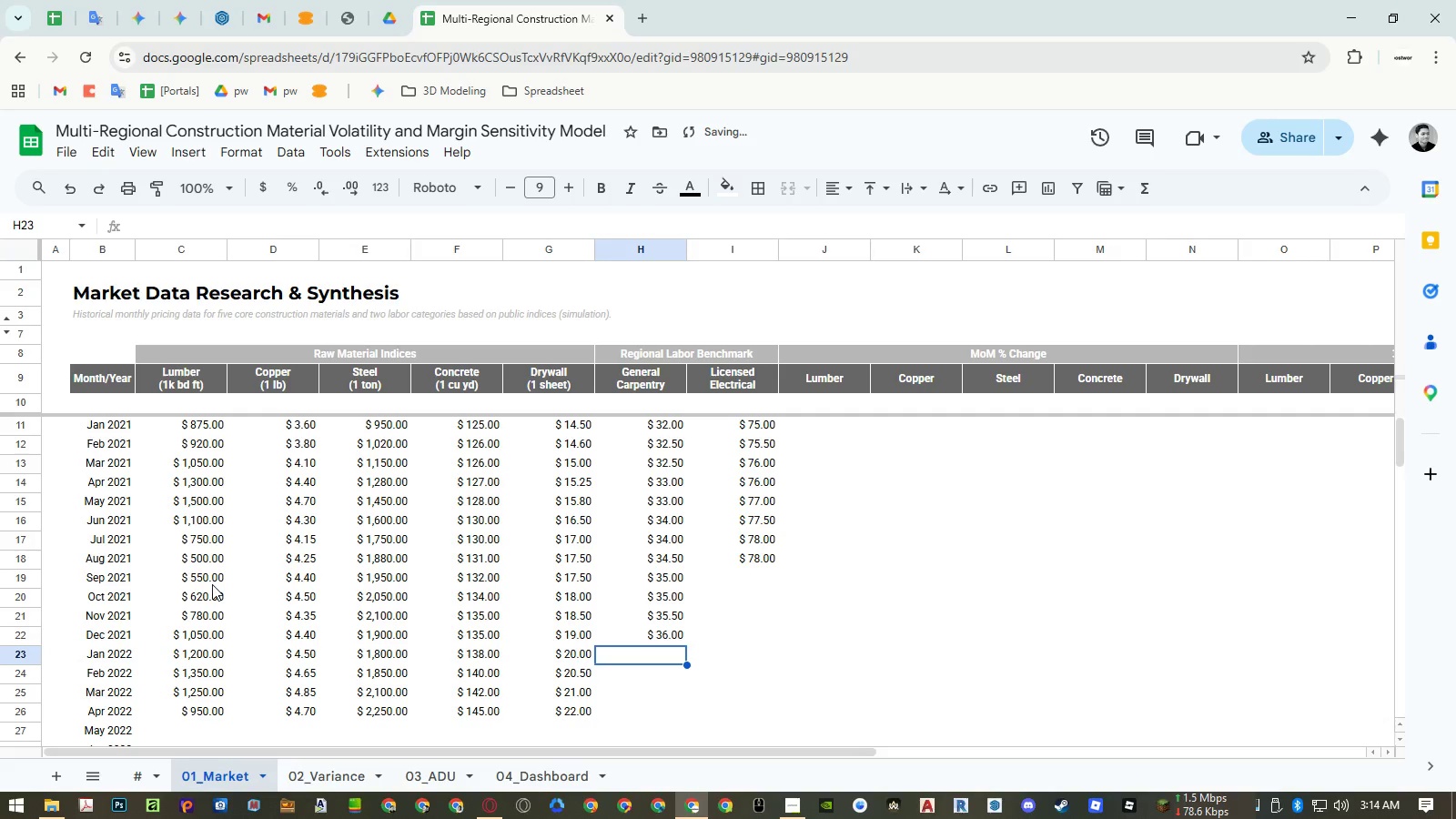 
key(Numpad3)
 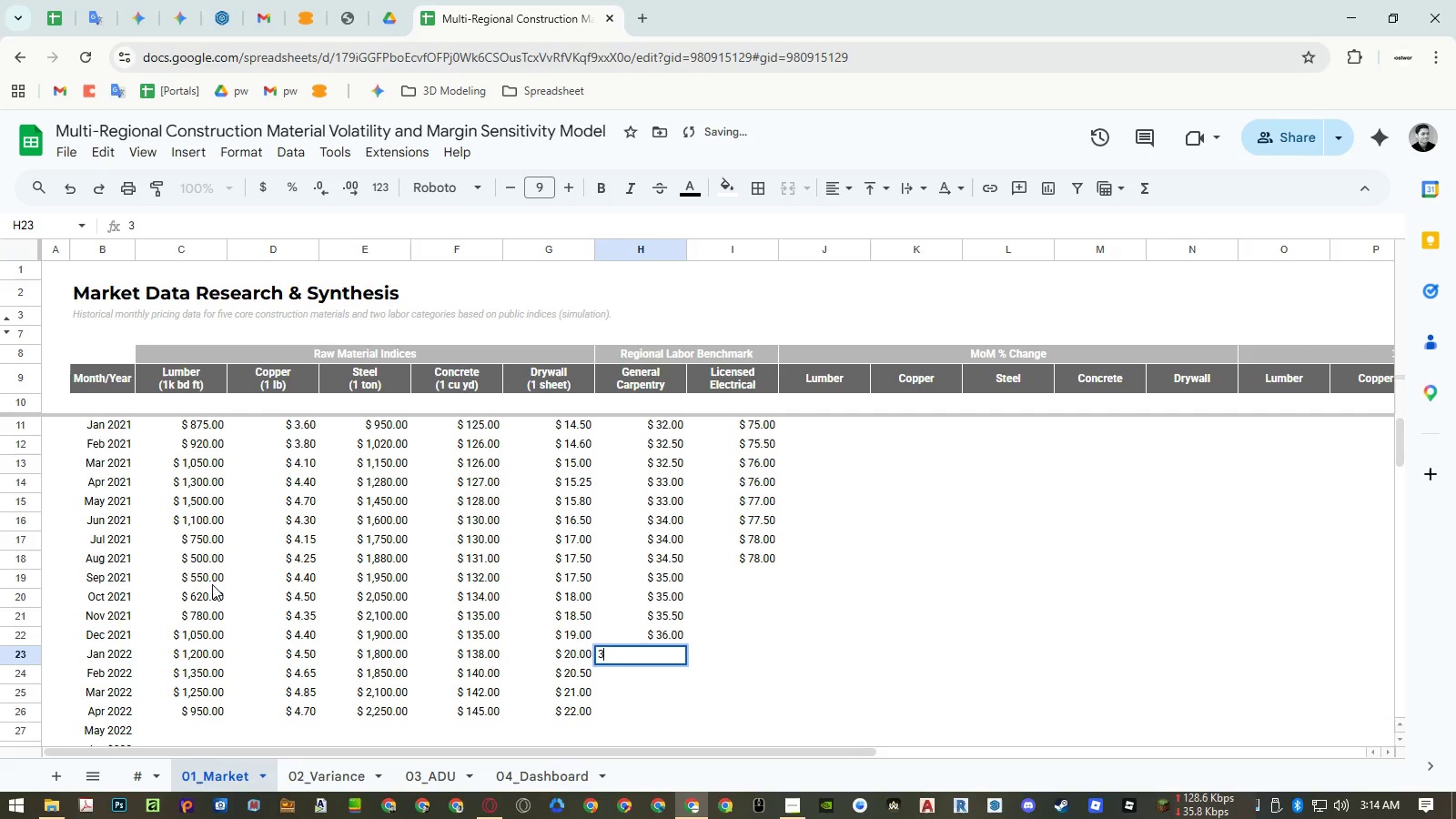 
key(Numpad7)
 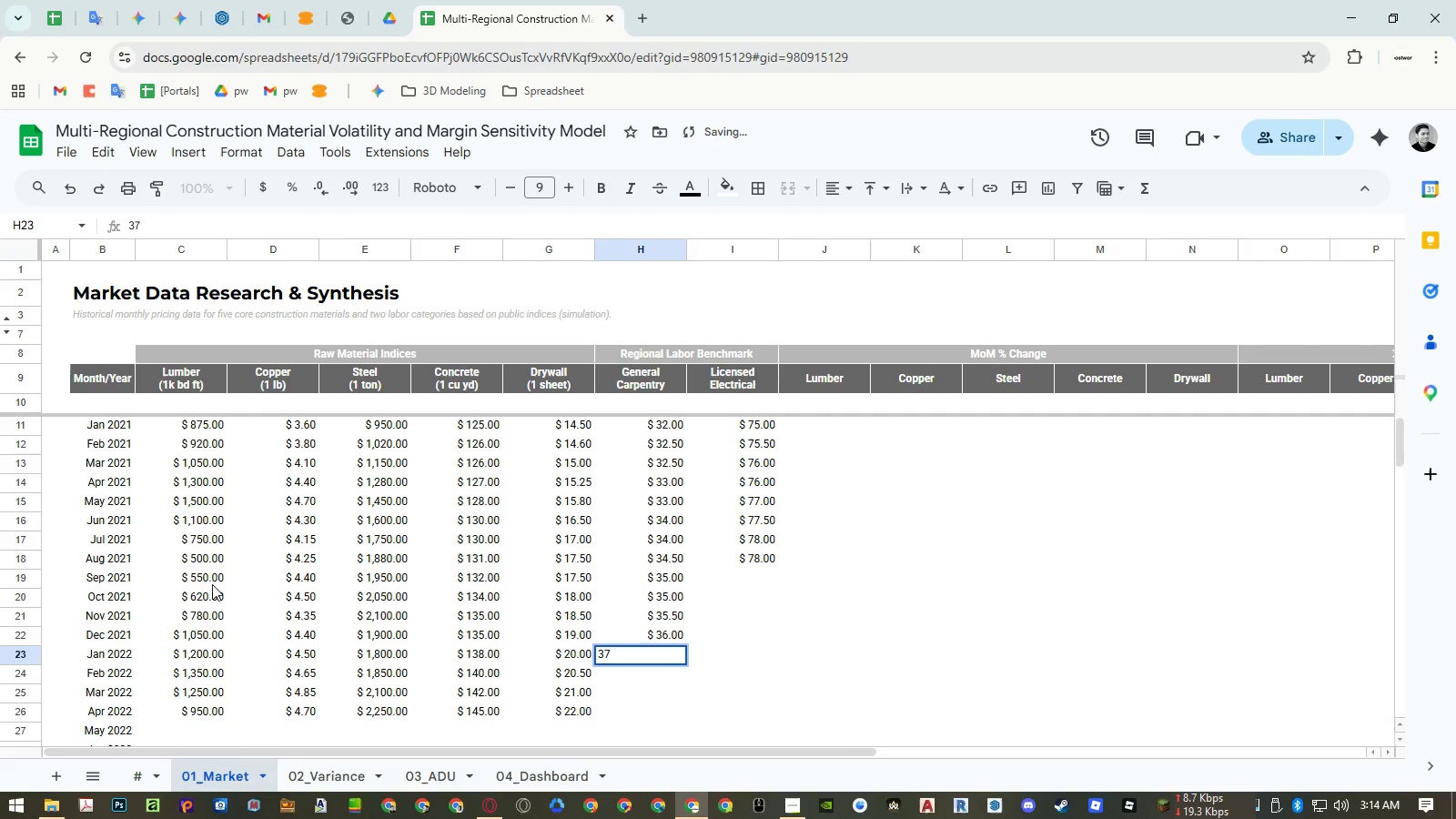 
key(NumpadEnter)
 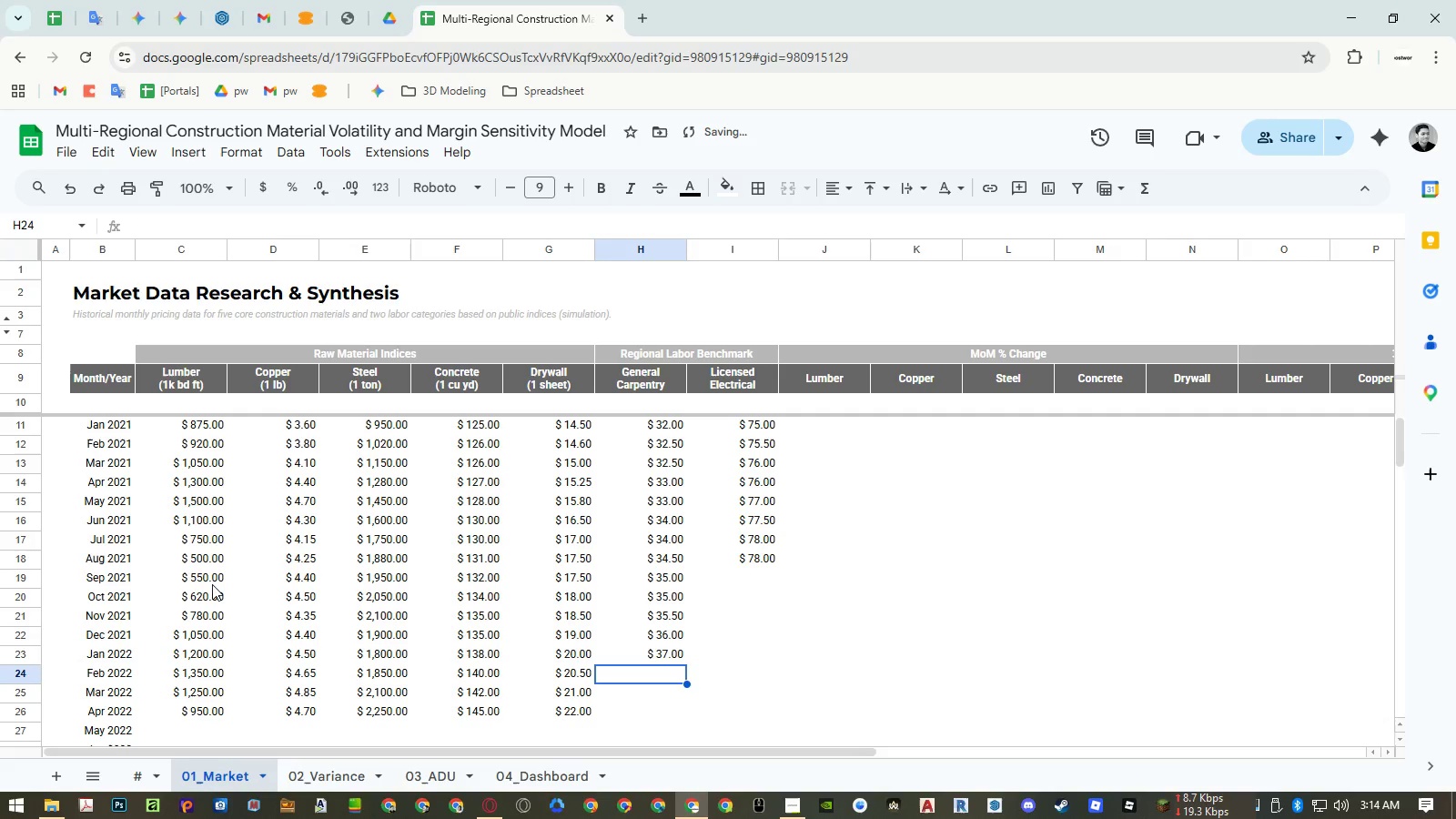 
key(Numpad3)
 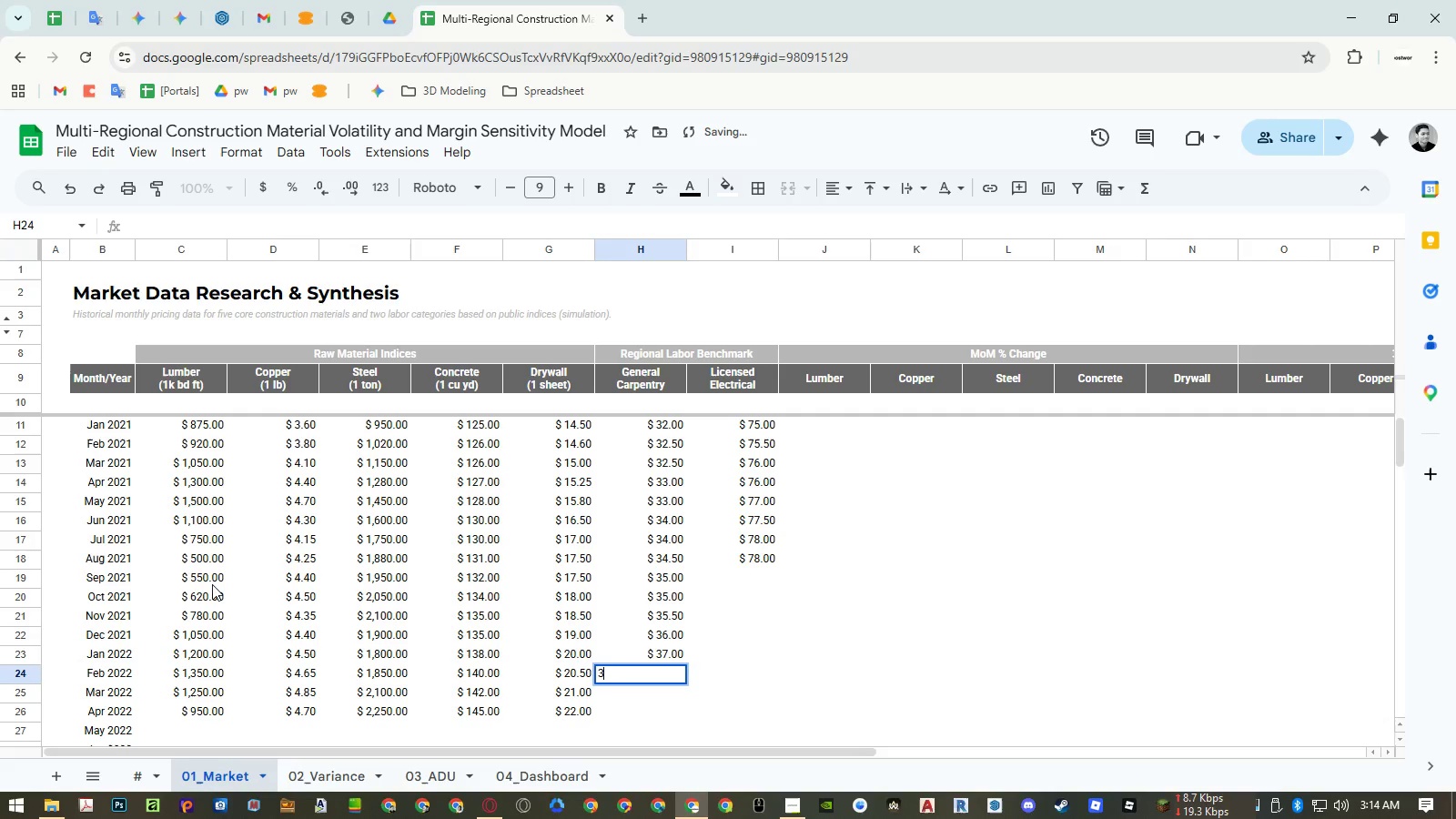 
key(Numpad7)
 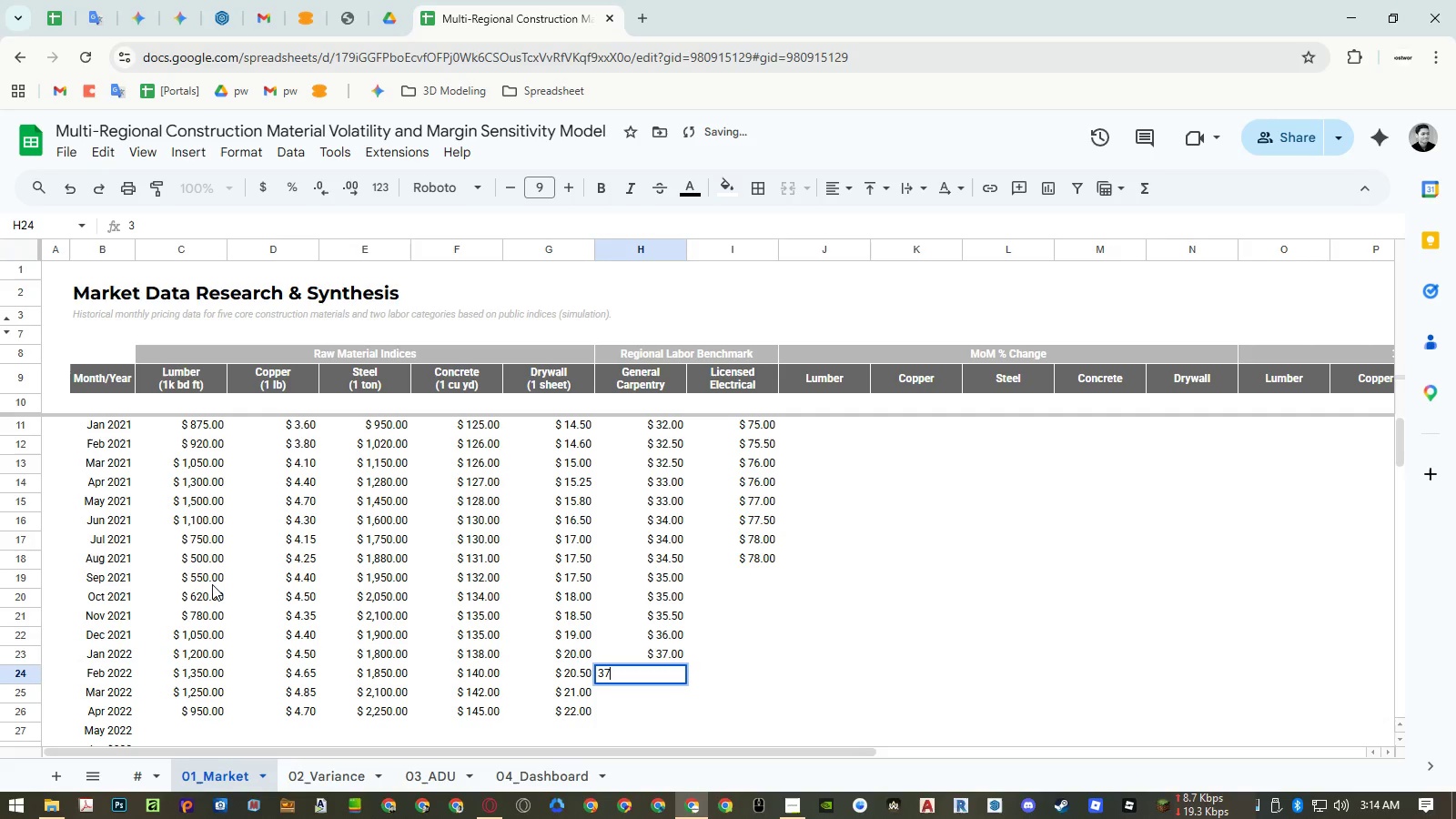 
key(NumpadDecimal)
 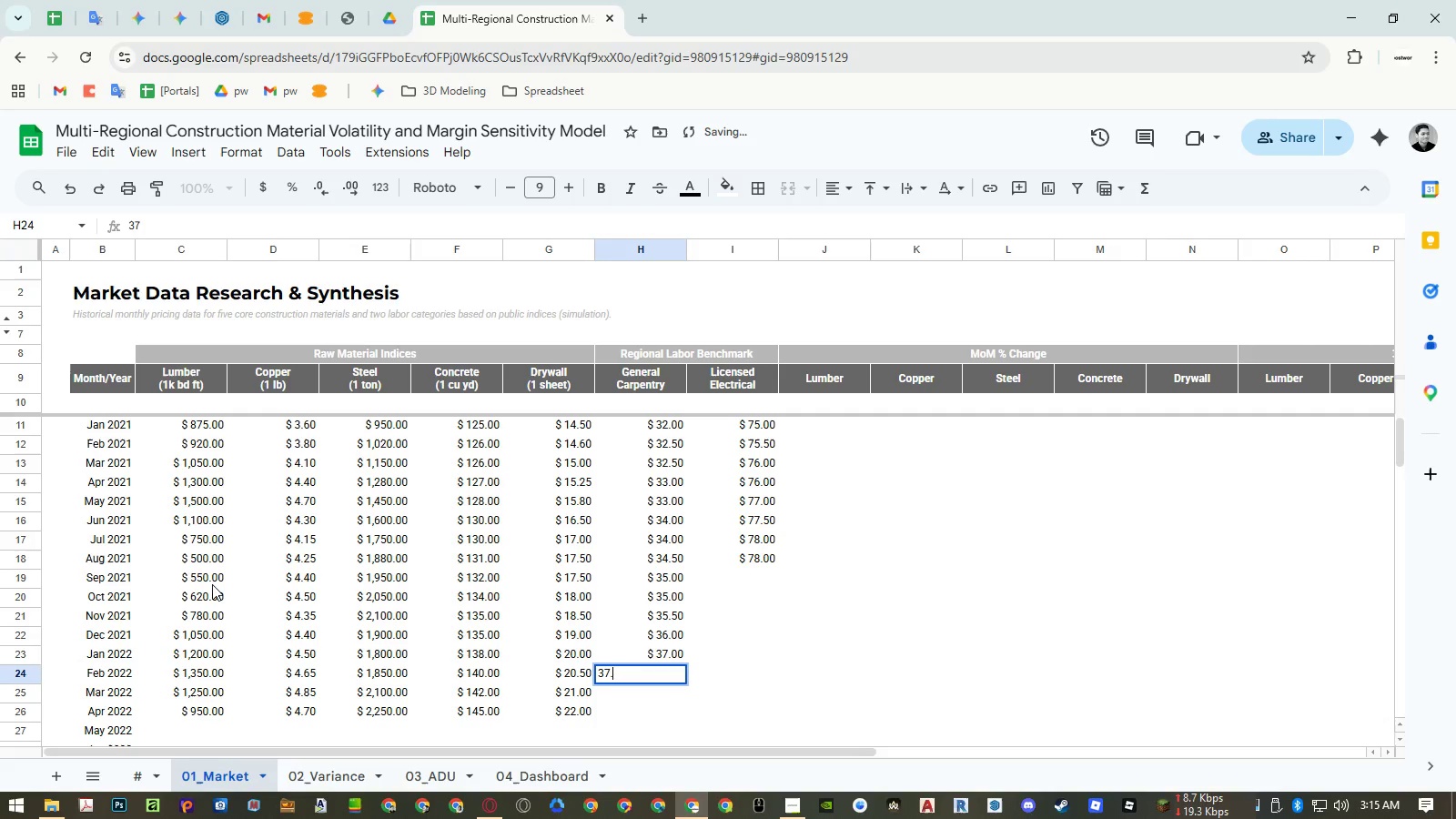 
key(Numpad5)
 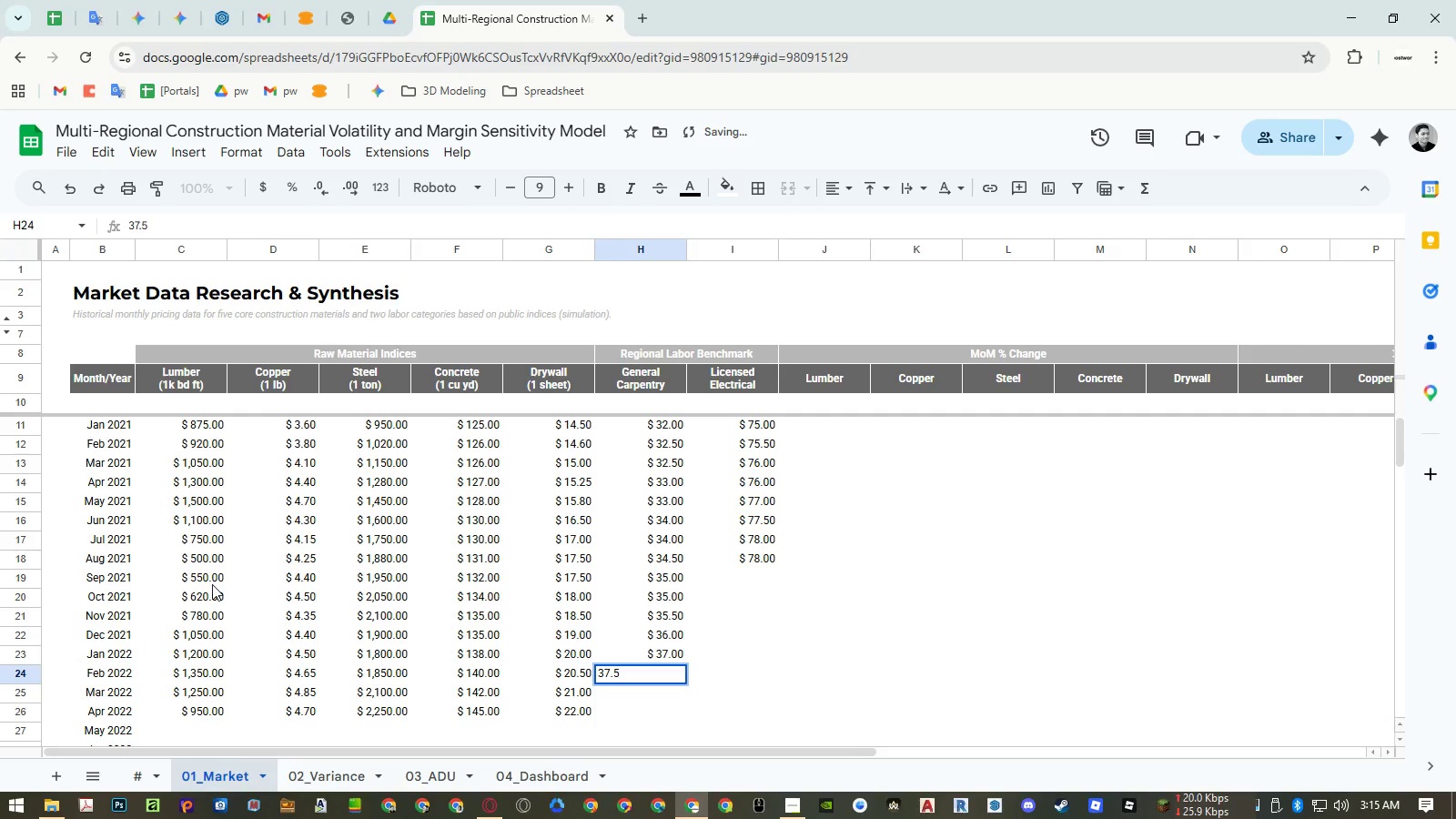 
key(NumpadEnter)
 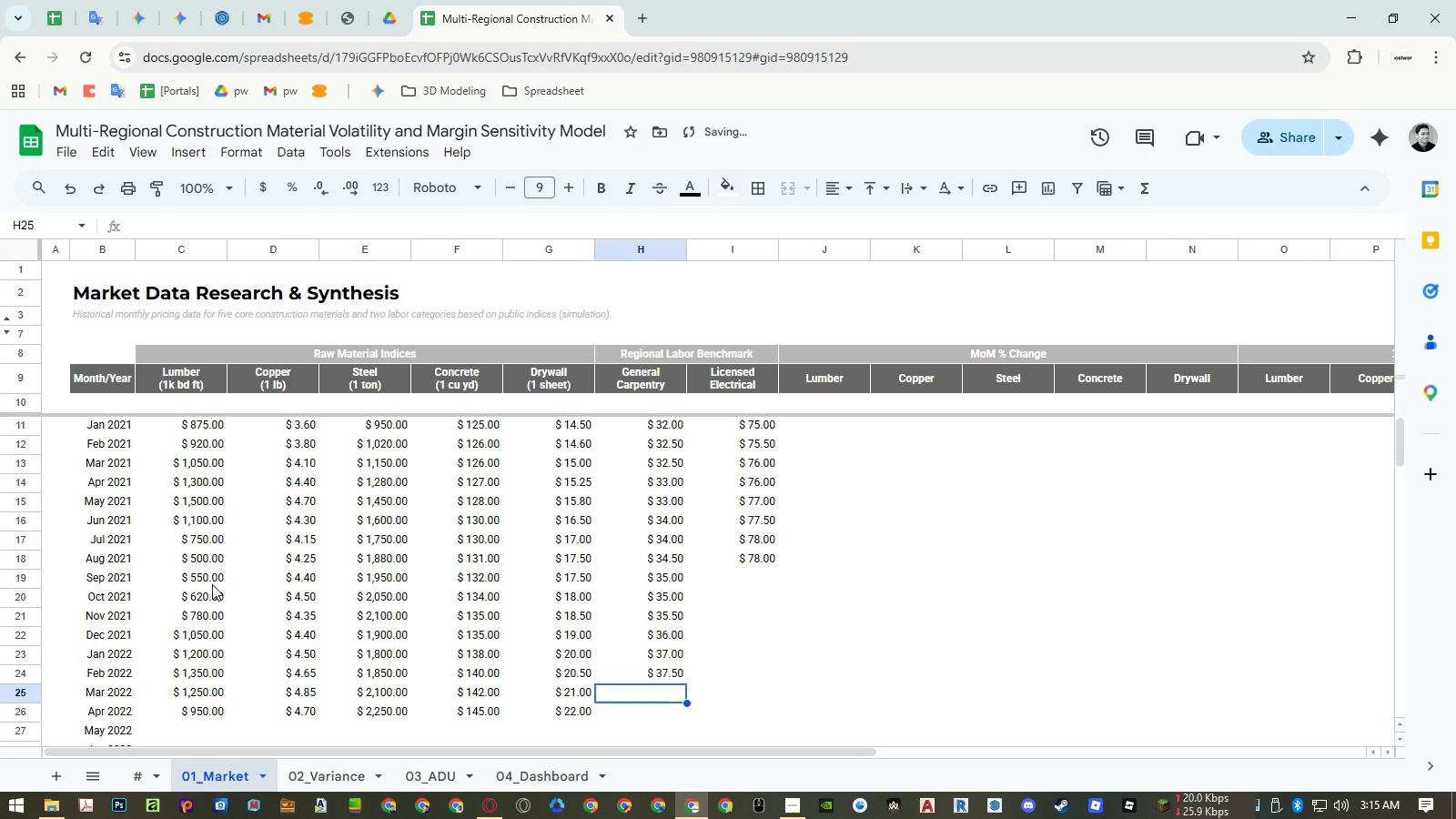 
key(Numpad3)
 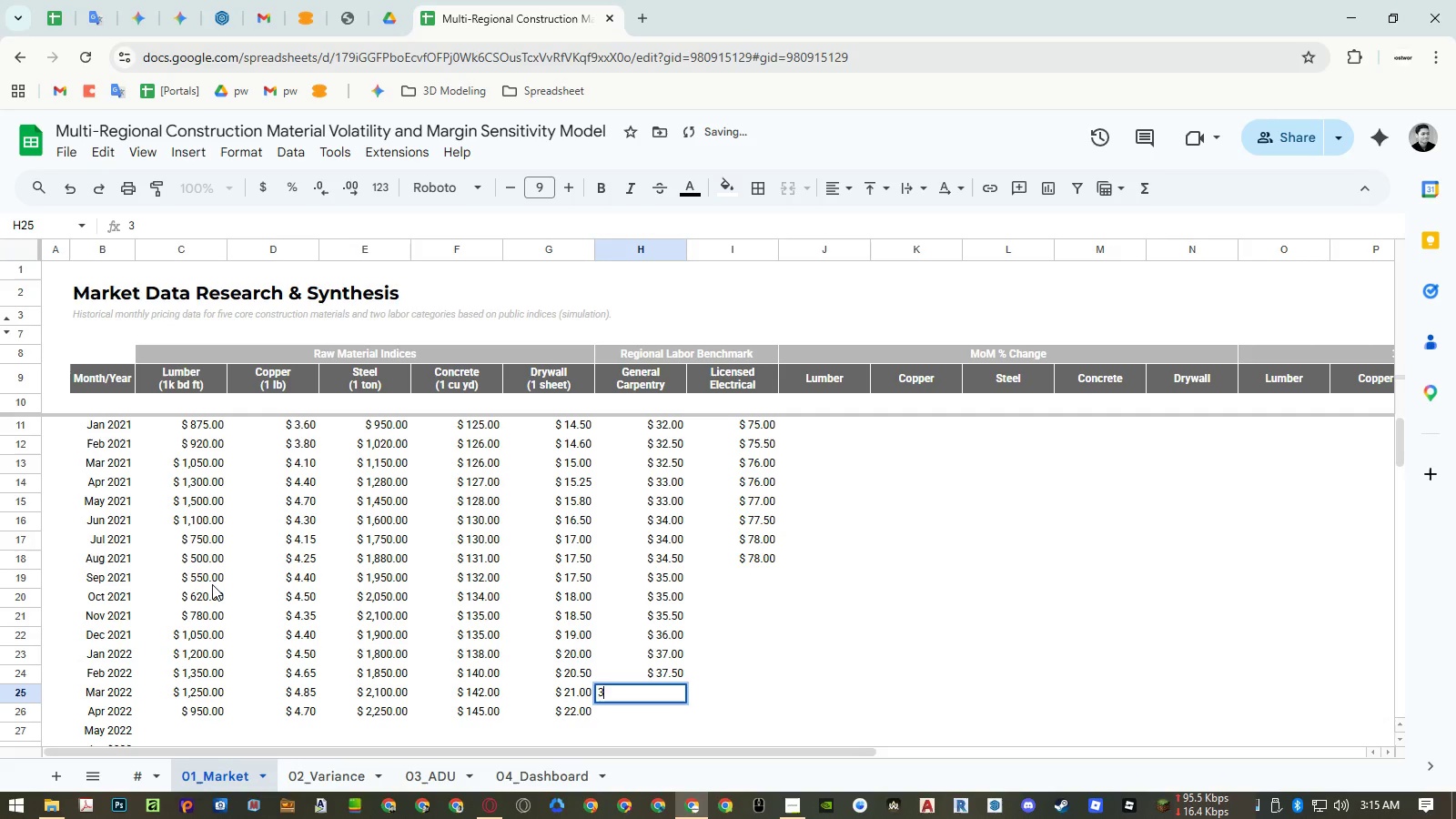 
key(Numpad8)
 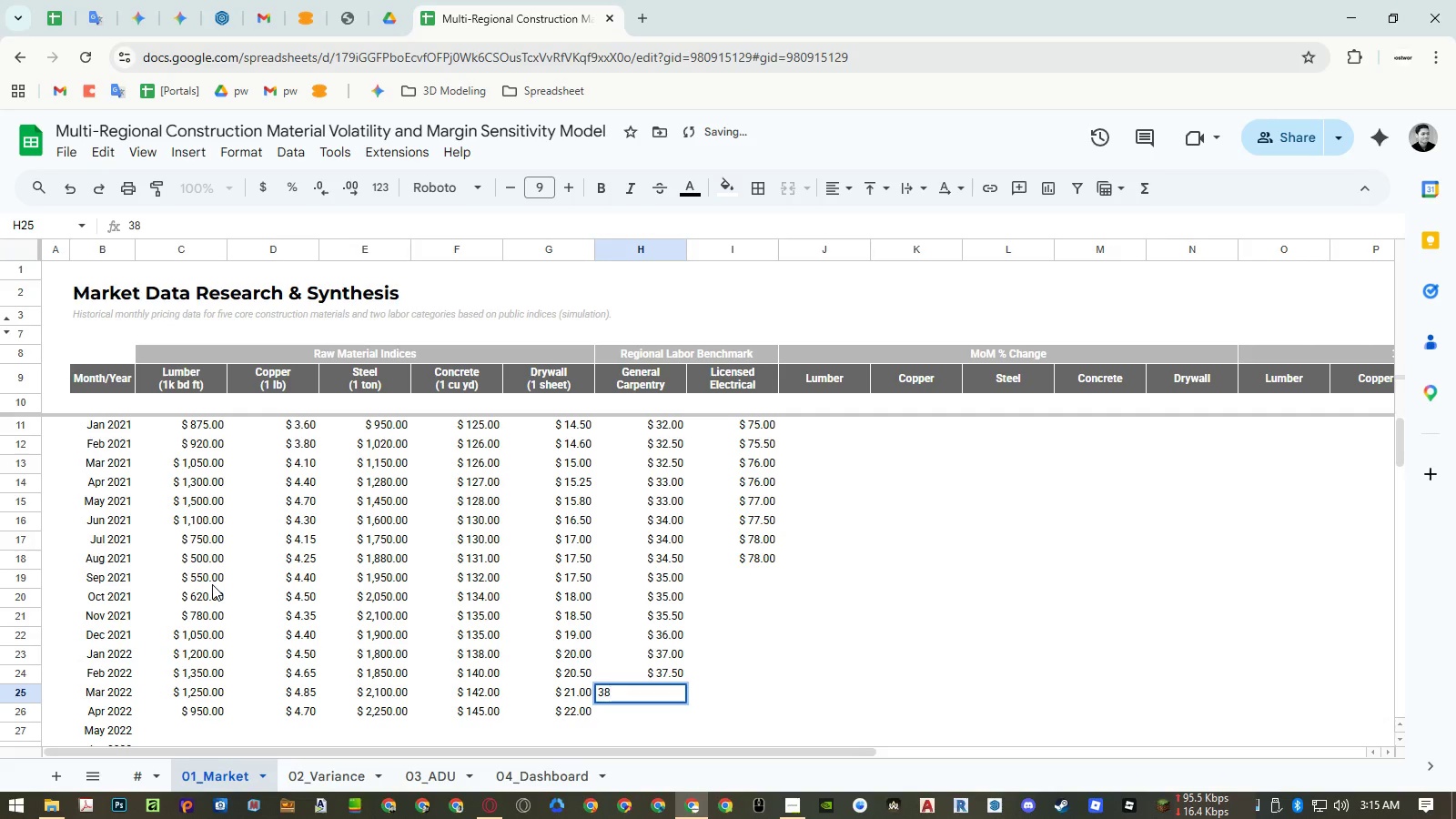 
key(NumpadEnter)
 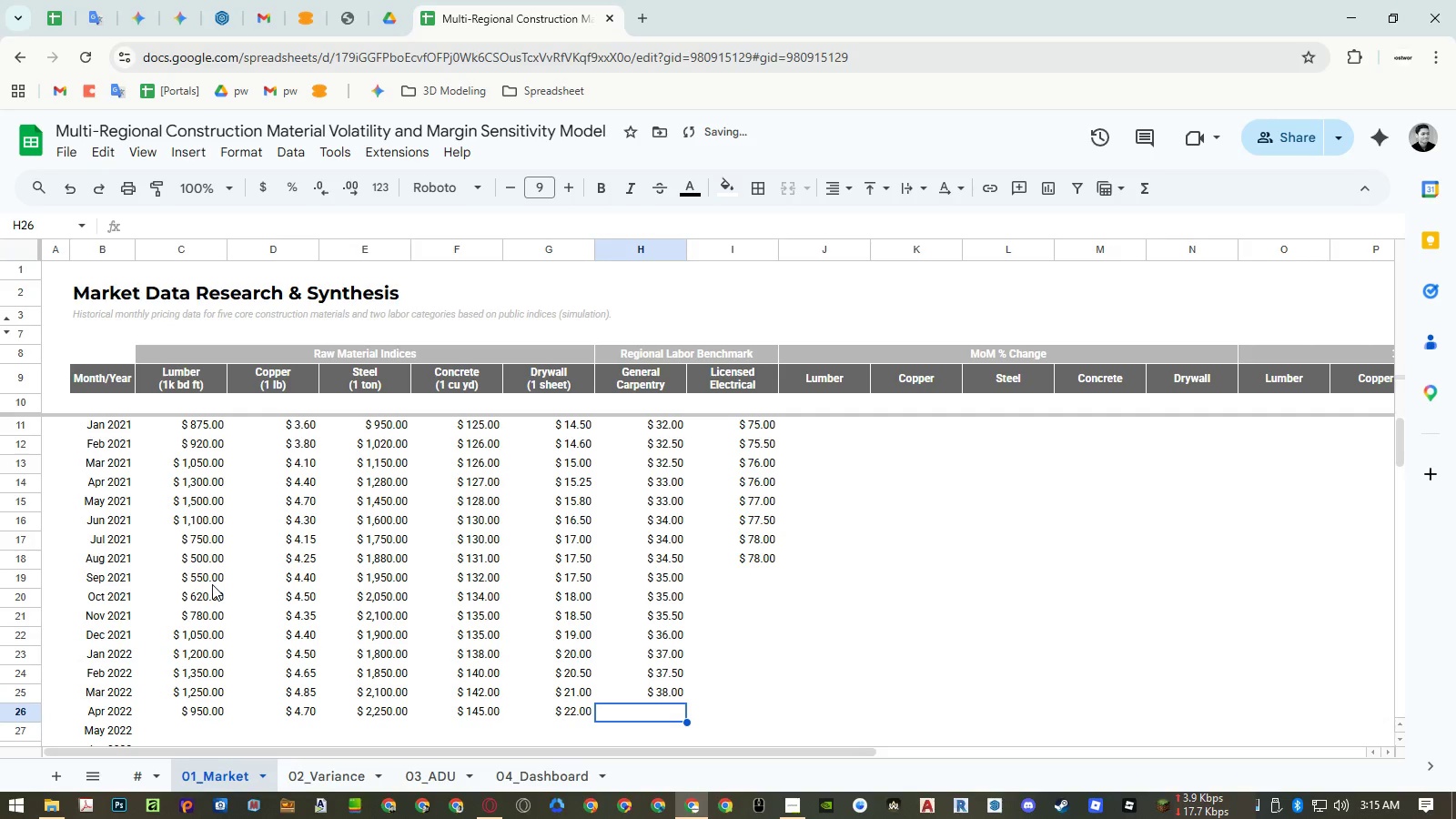 
key(Numpad3)
 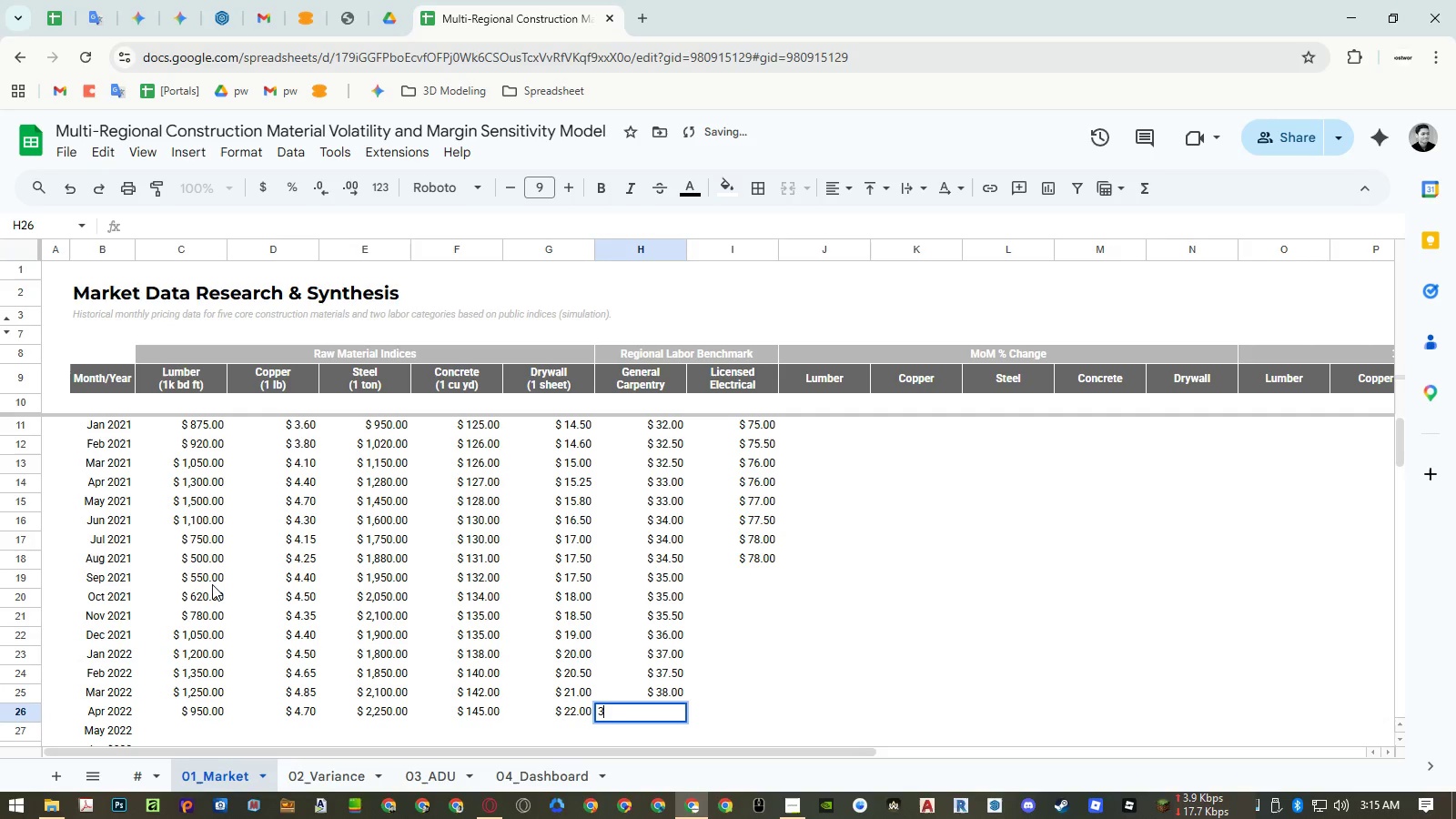 
key(Numpad8)
 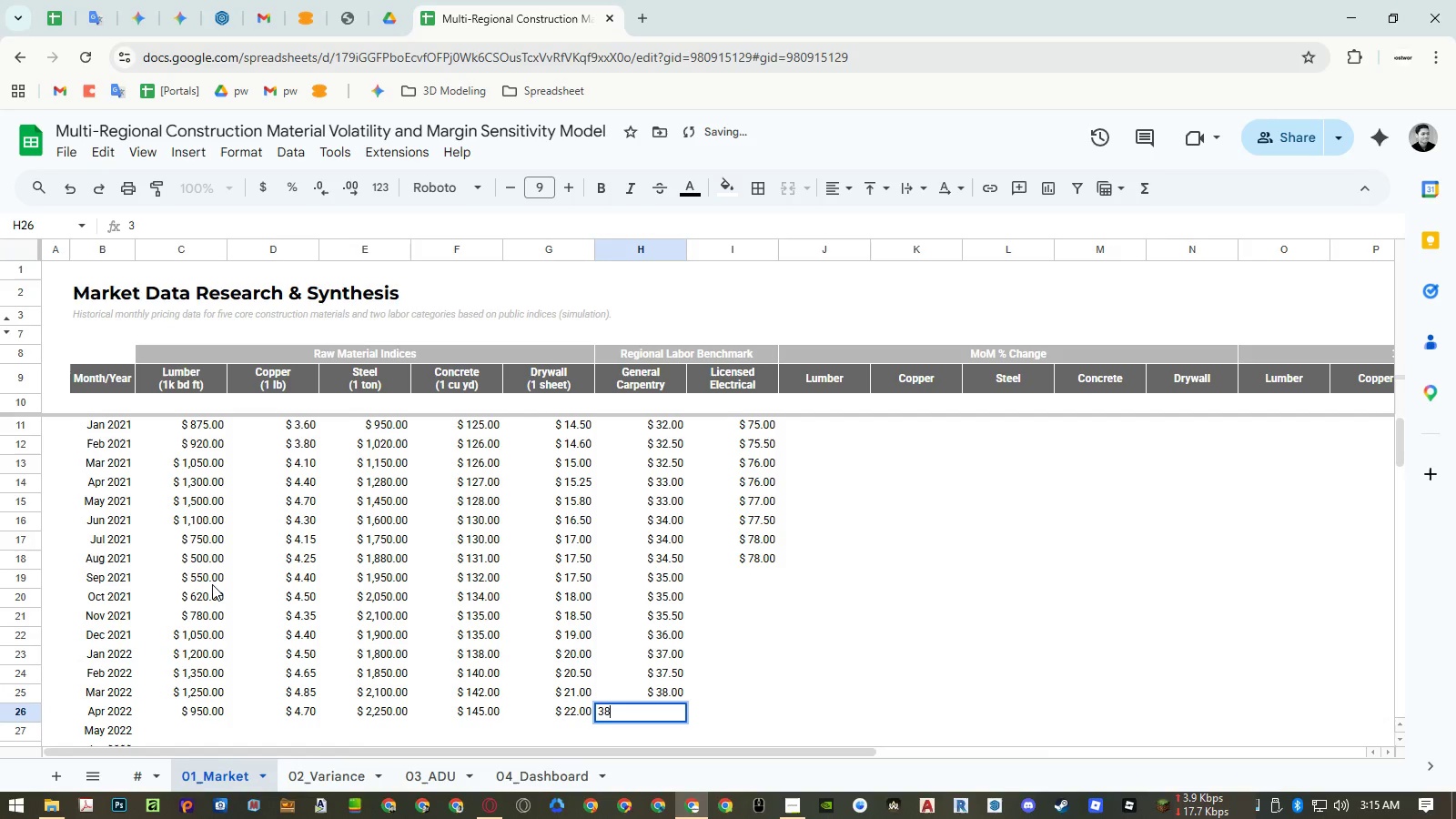 
key(NumpadDecimal)
 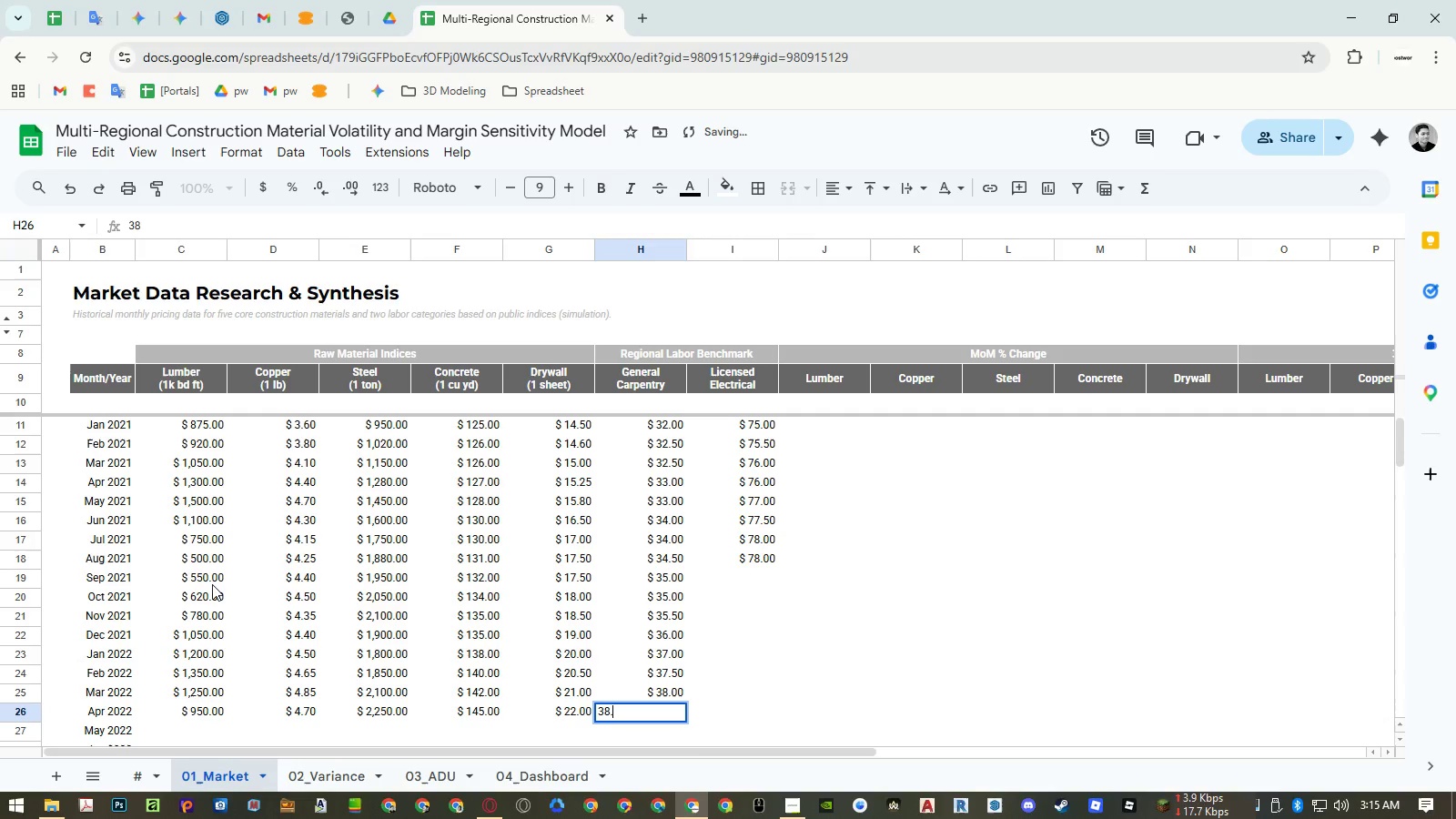 
key(Numpad5)
 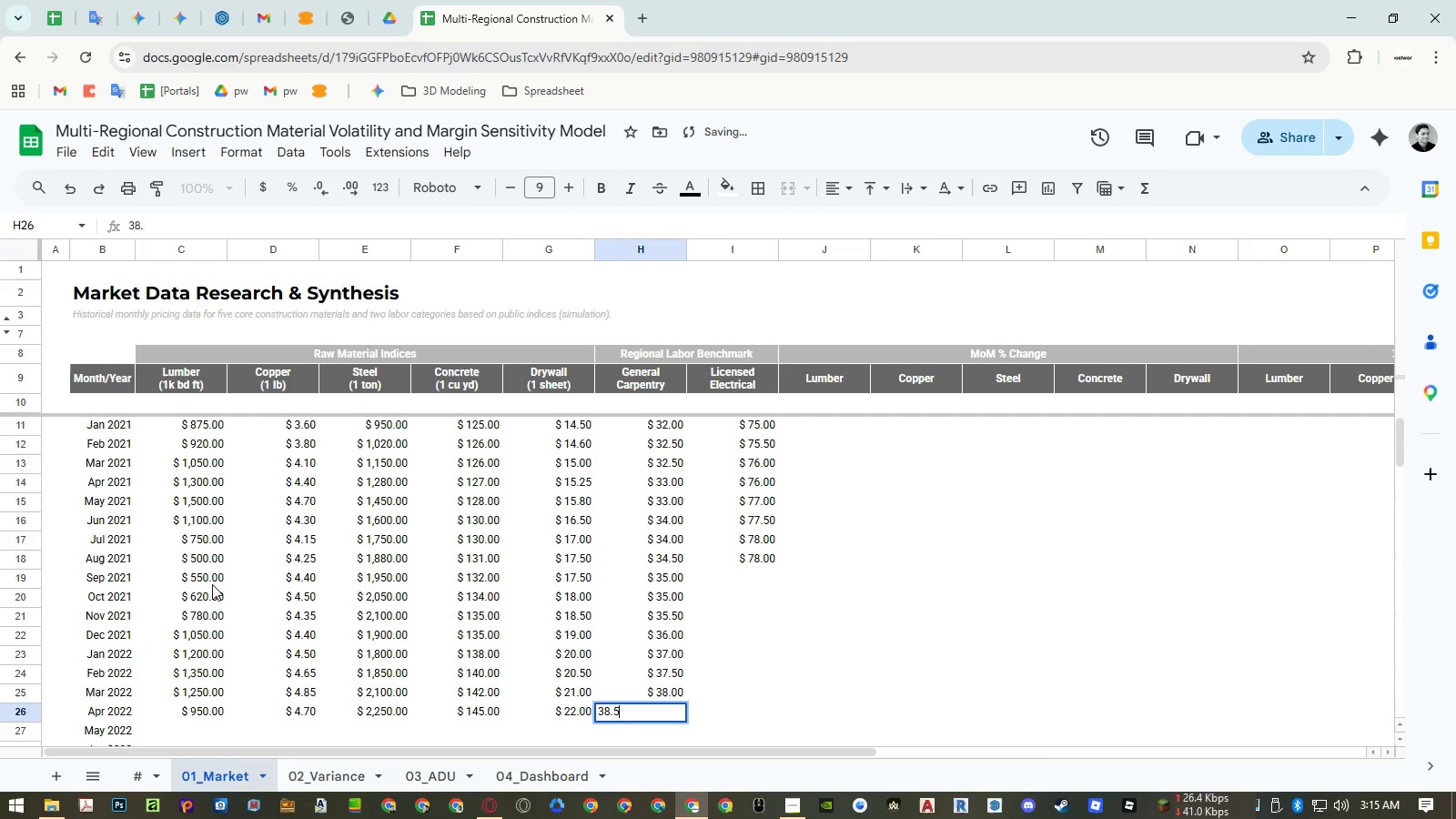 
key(NumpadEnter)
 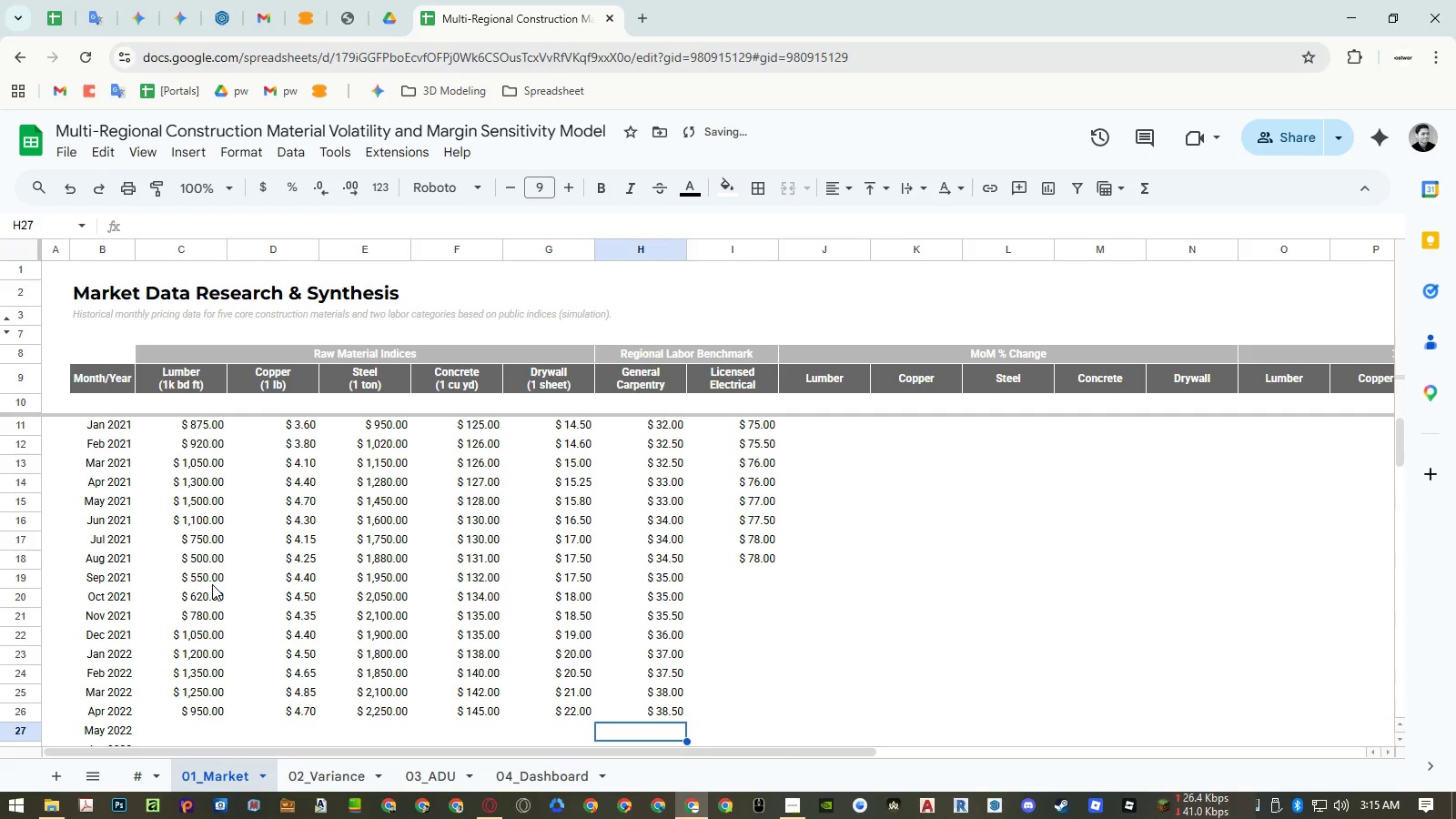 
key(ArrowRight)
 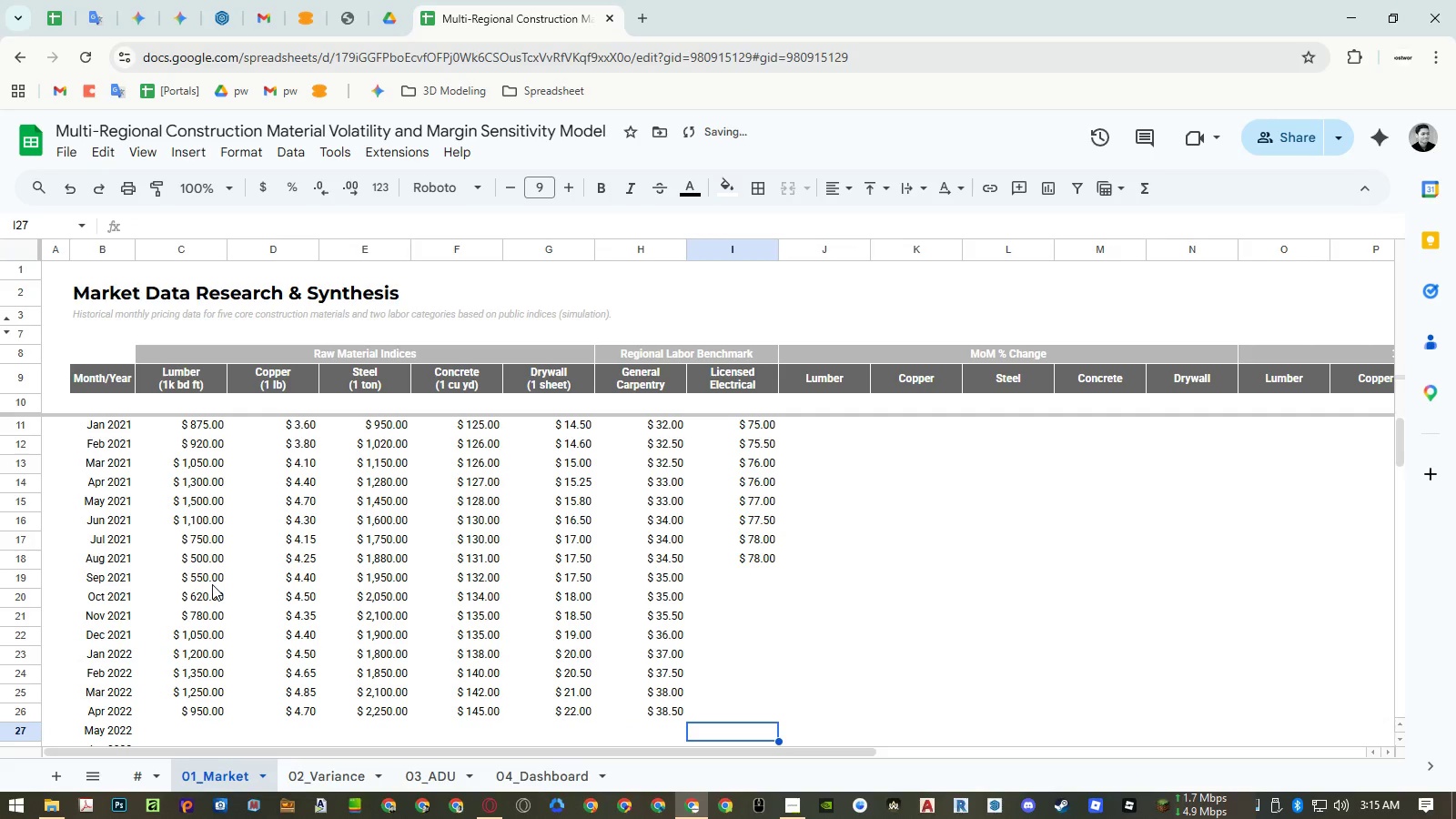 
key(Control+ControlRight)
 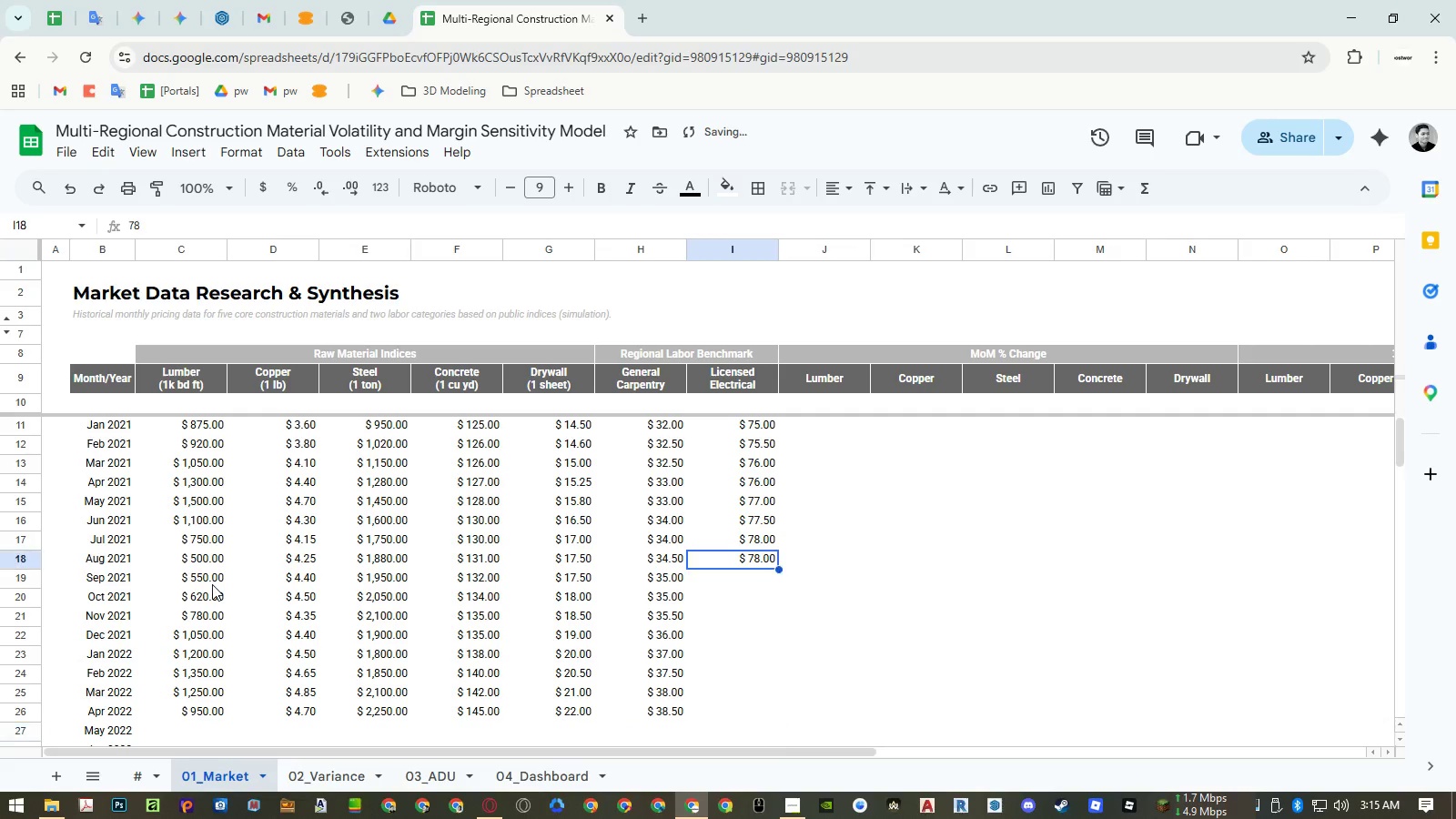 
key(Control+ArrowUp)
 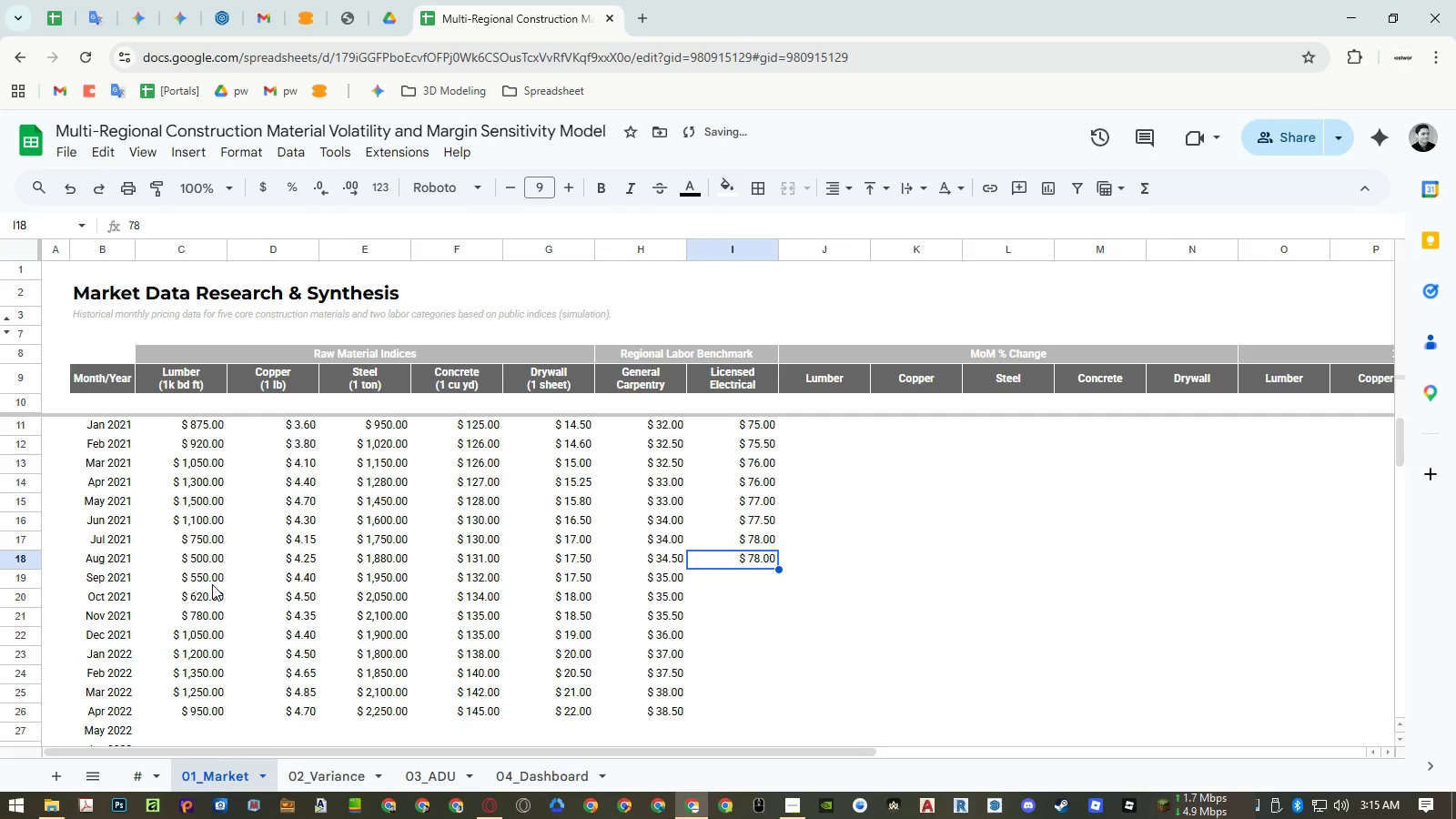 
key(ArrowDown)
 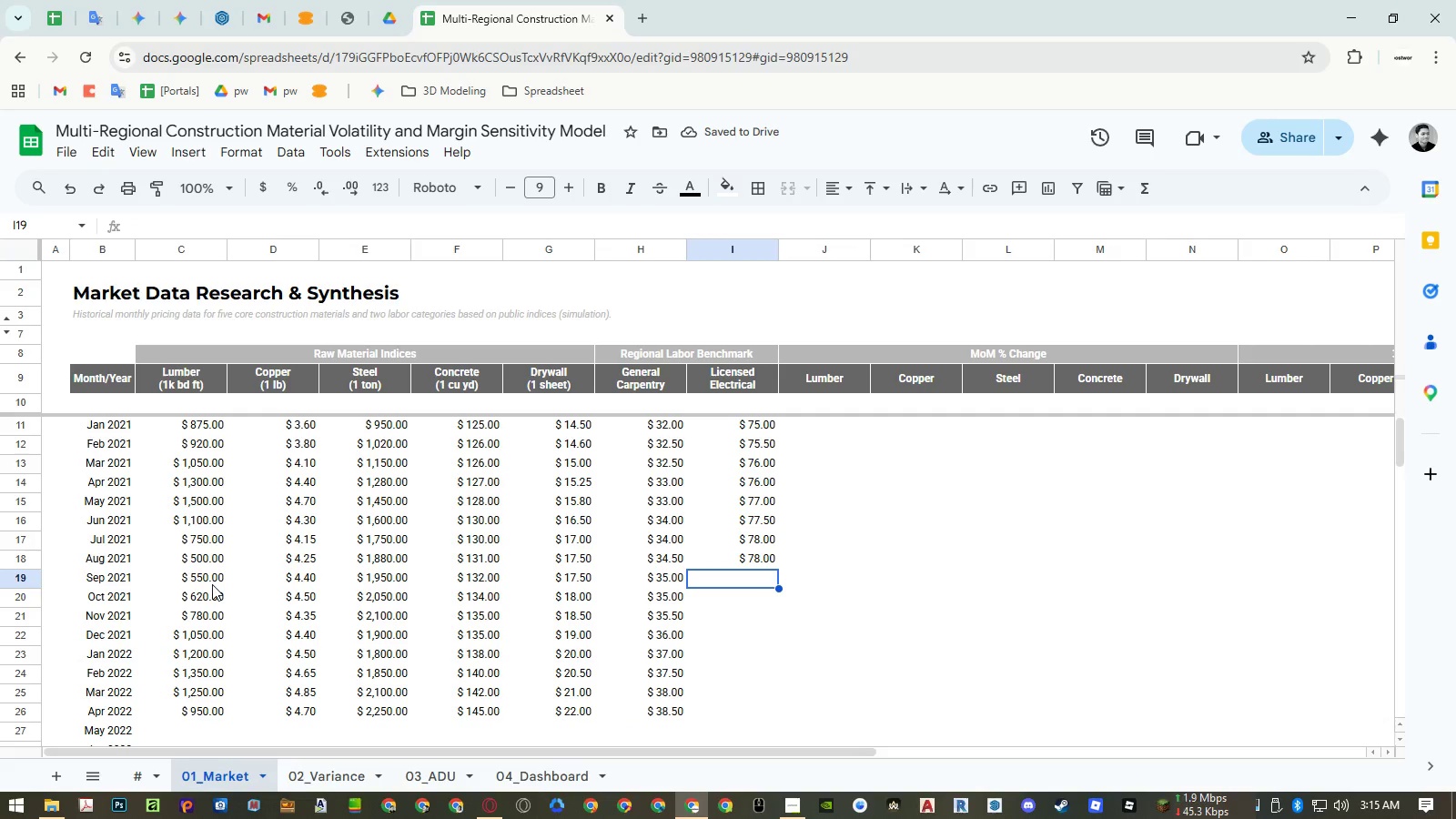 
key(Numpad7)
 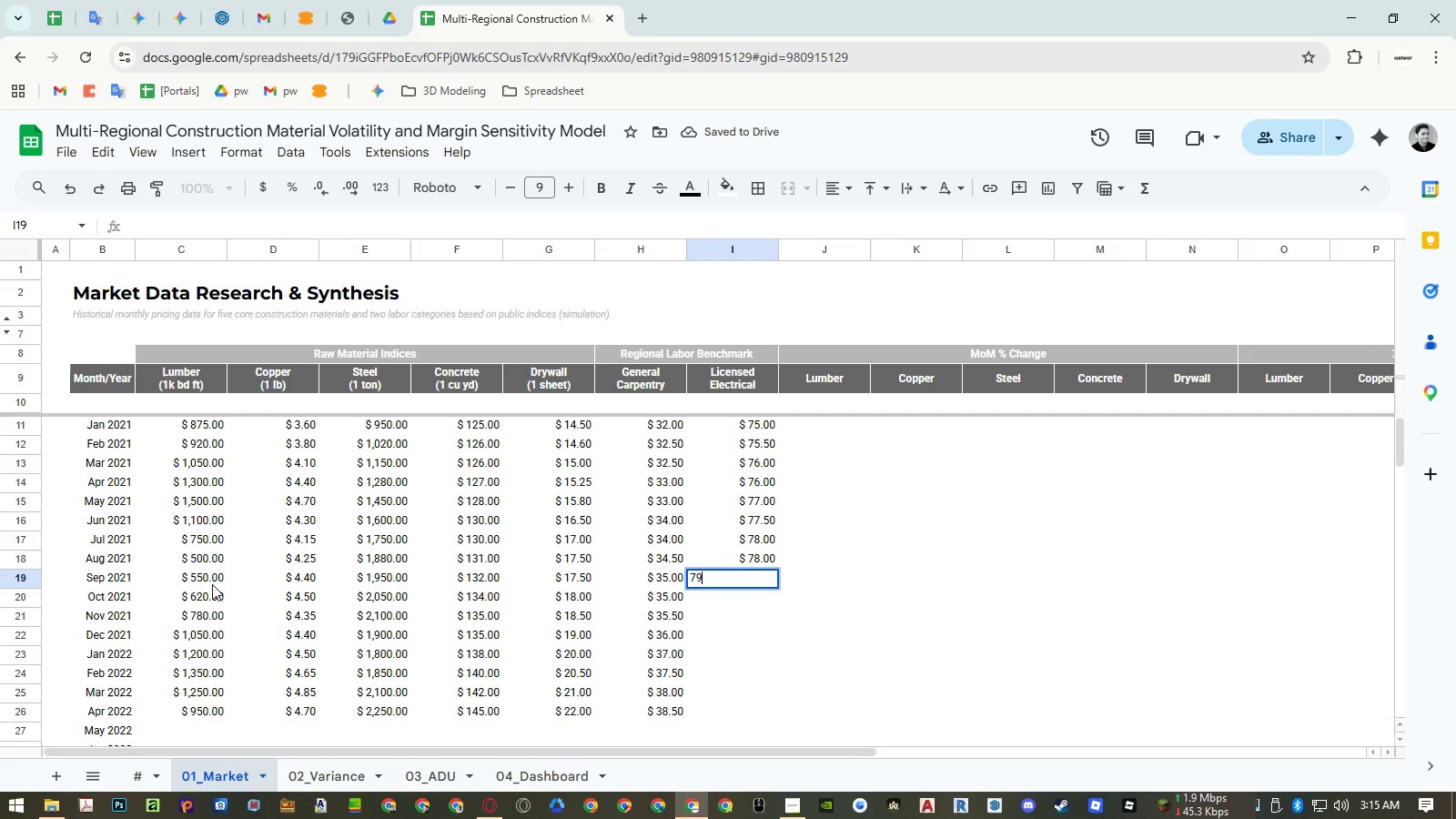 
key(Numpad9)
 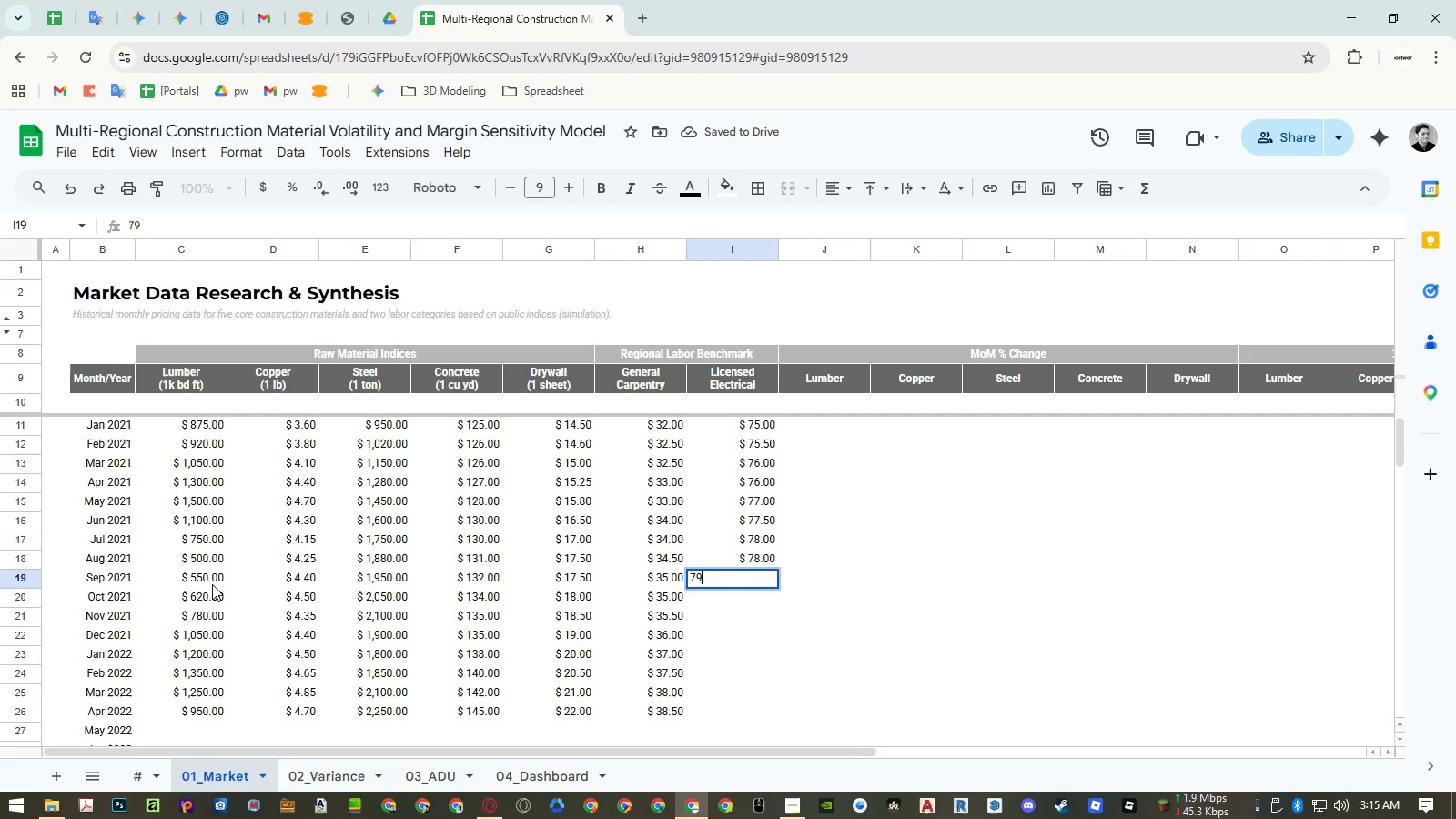 
key(NumpadEnter)
 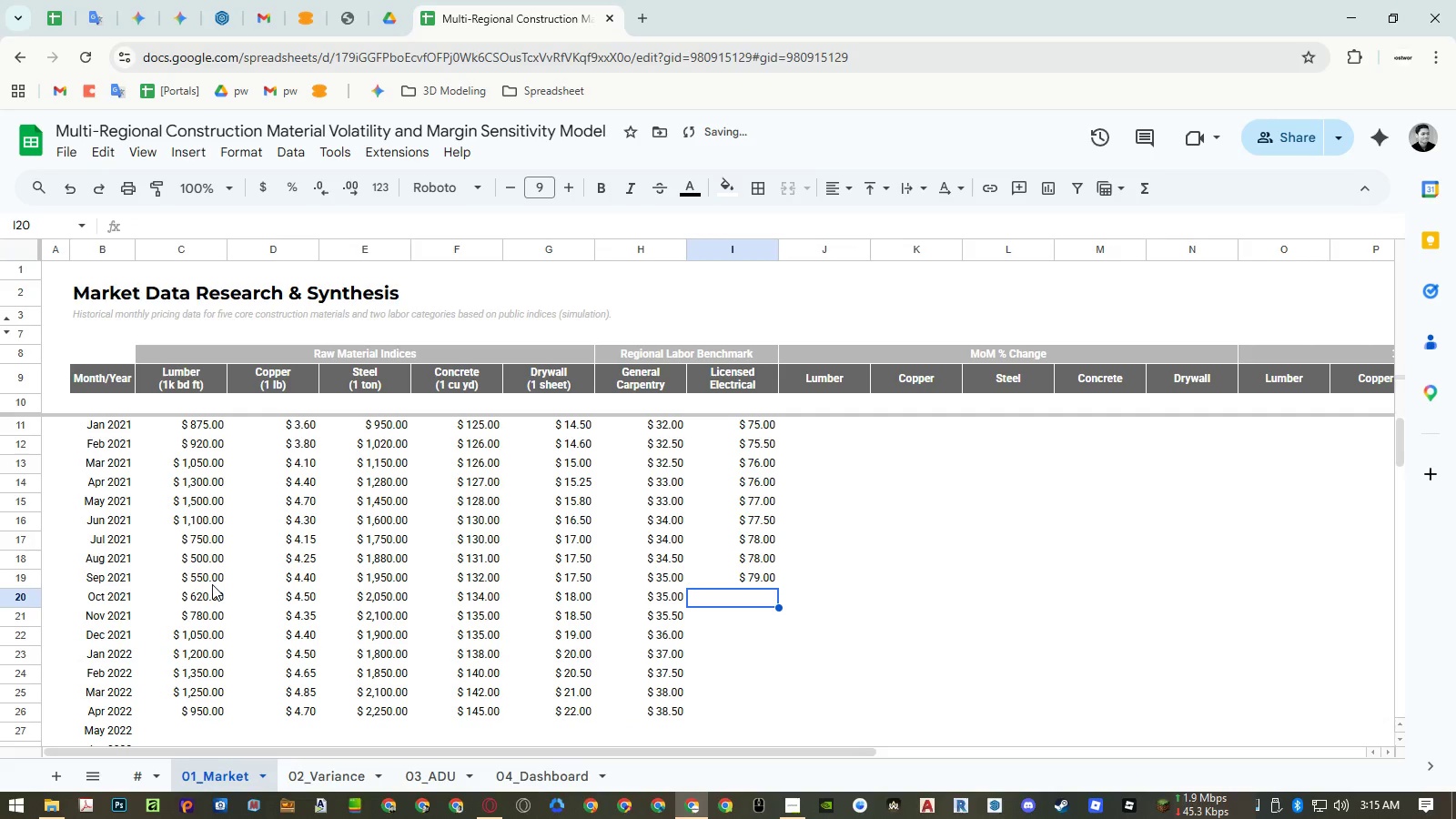 
key(Numpad7)
 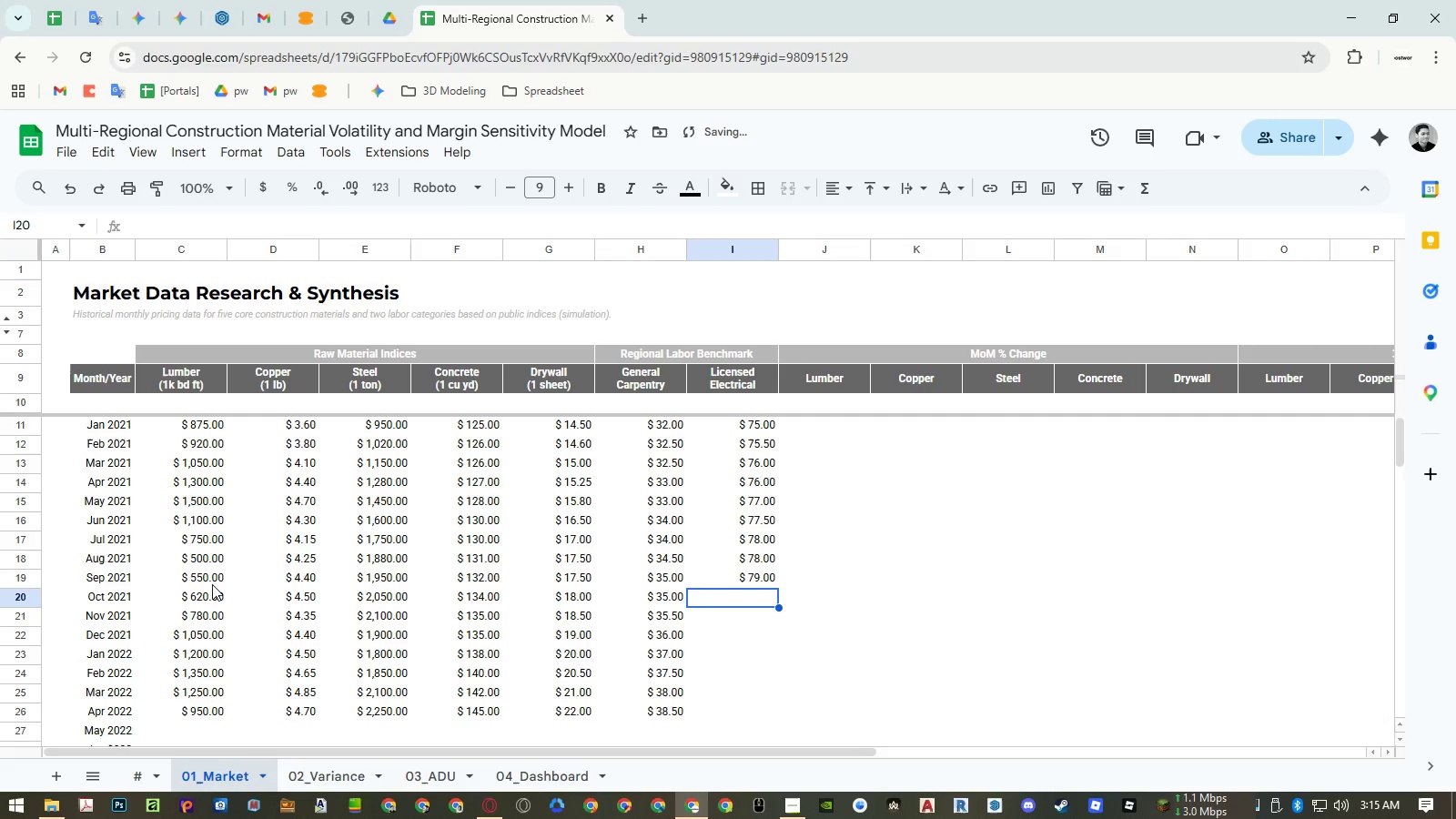 
key(Numpad9)
 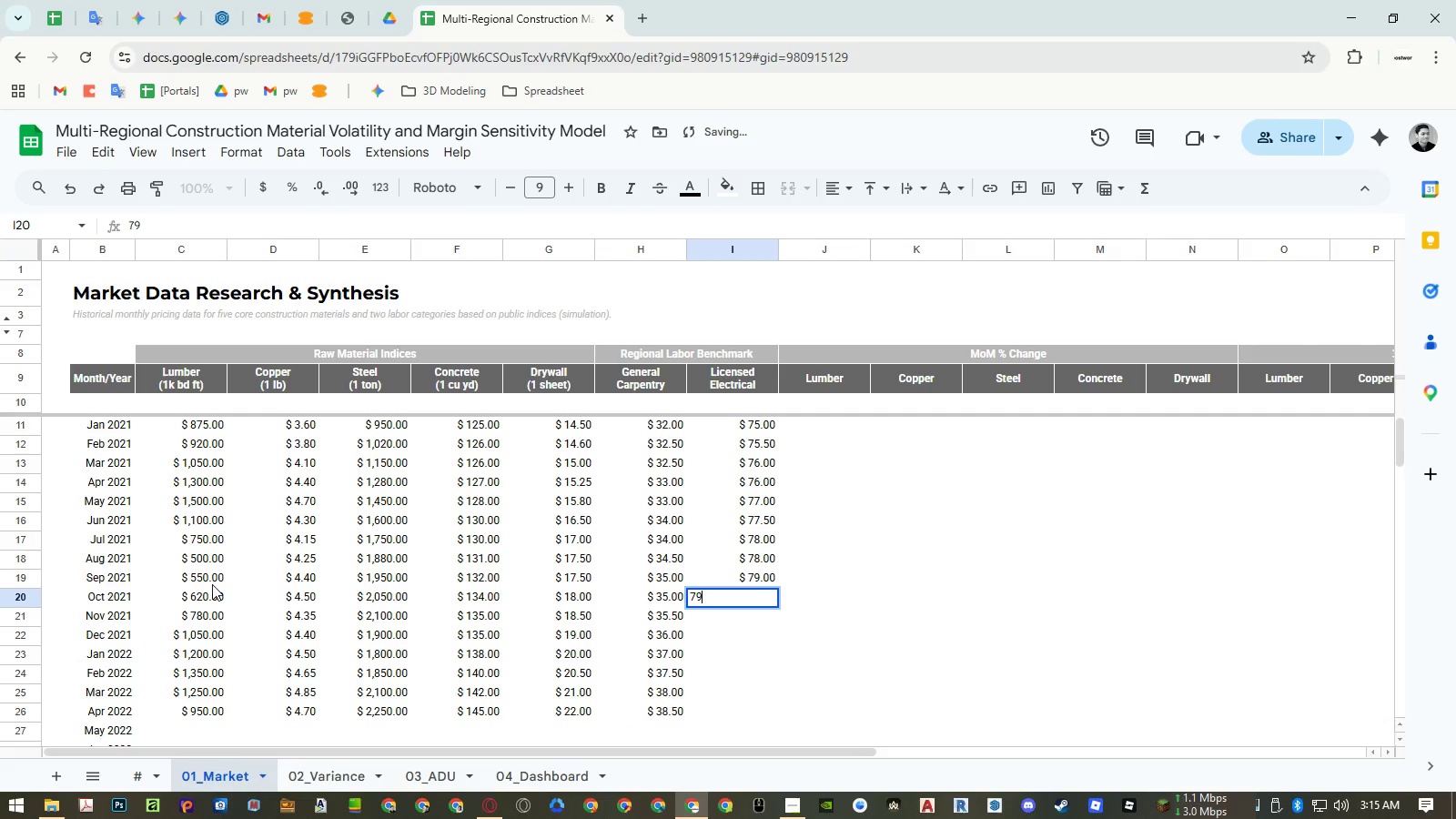 
key(NumpadDecimal)
 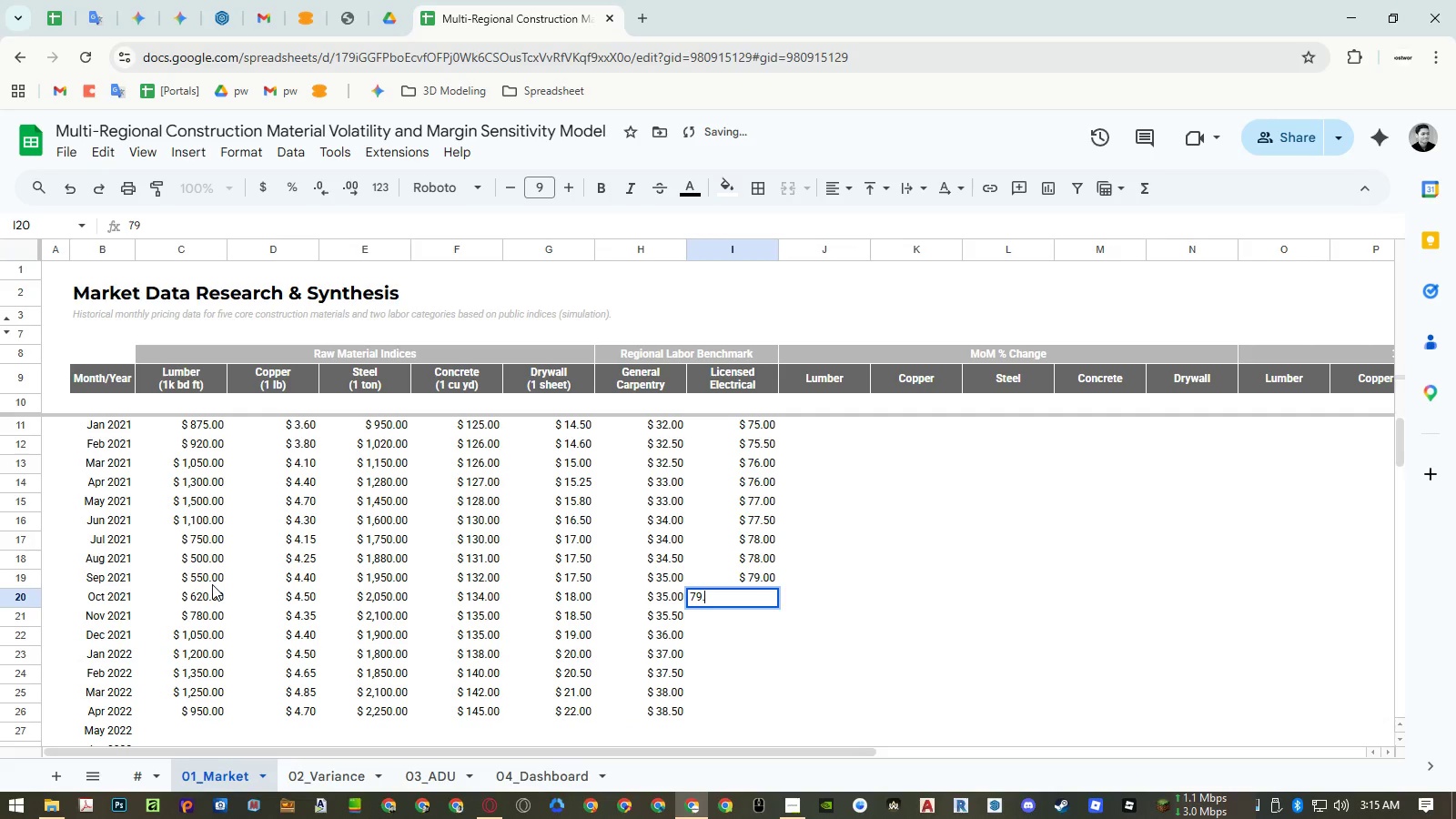 
key(Numpad5)
 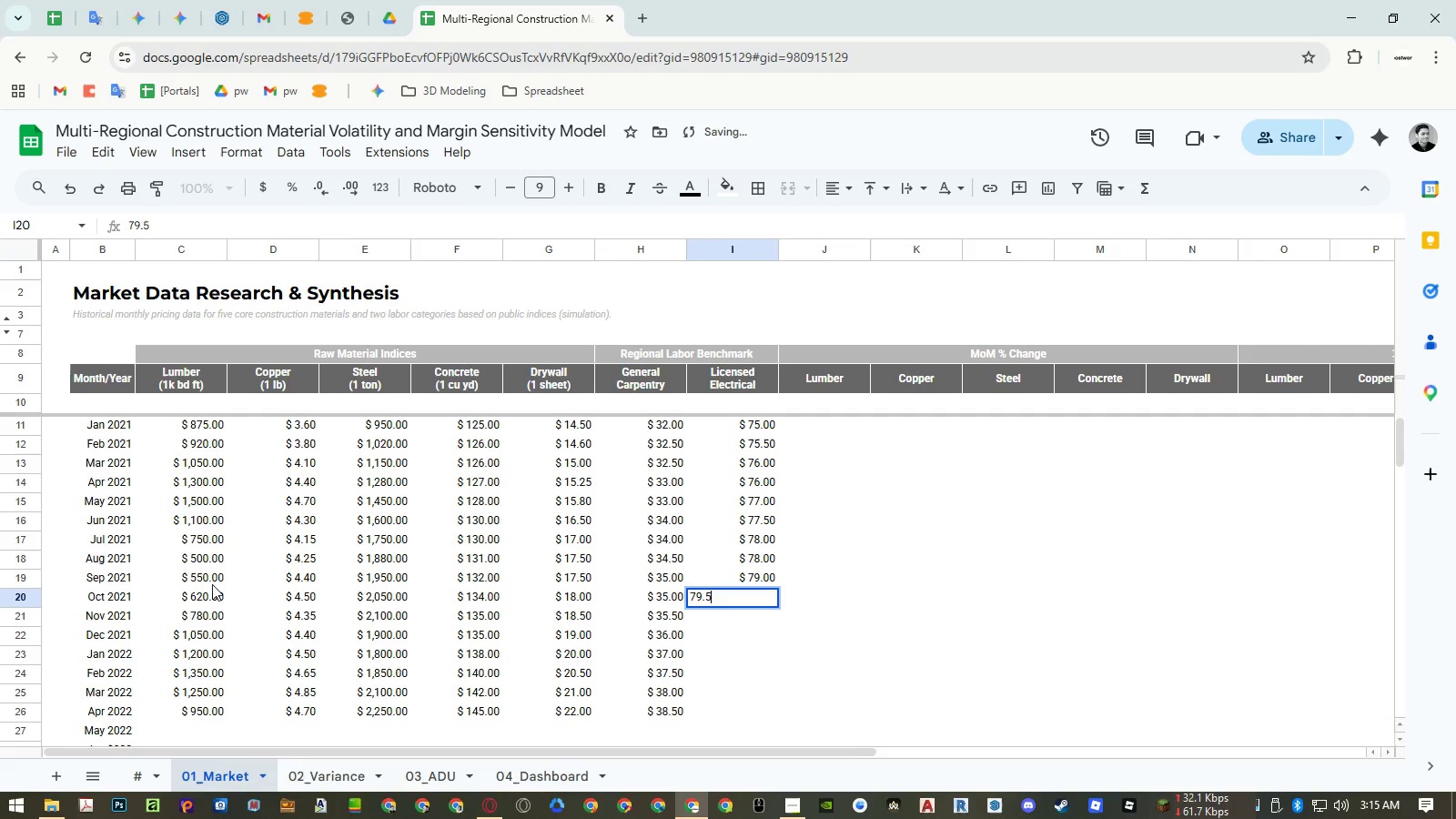 
key(NumpadEnter)
 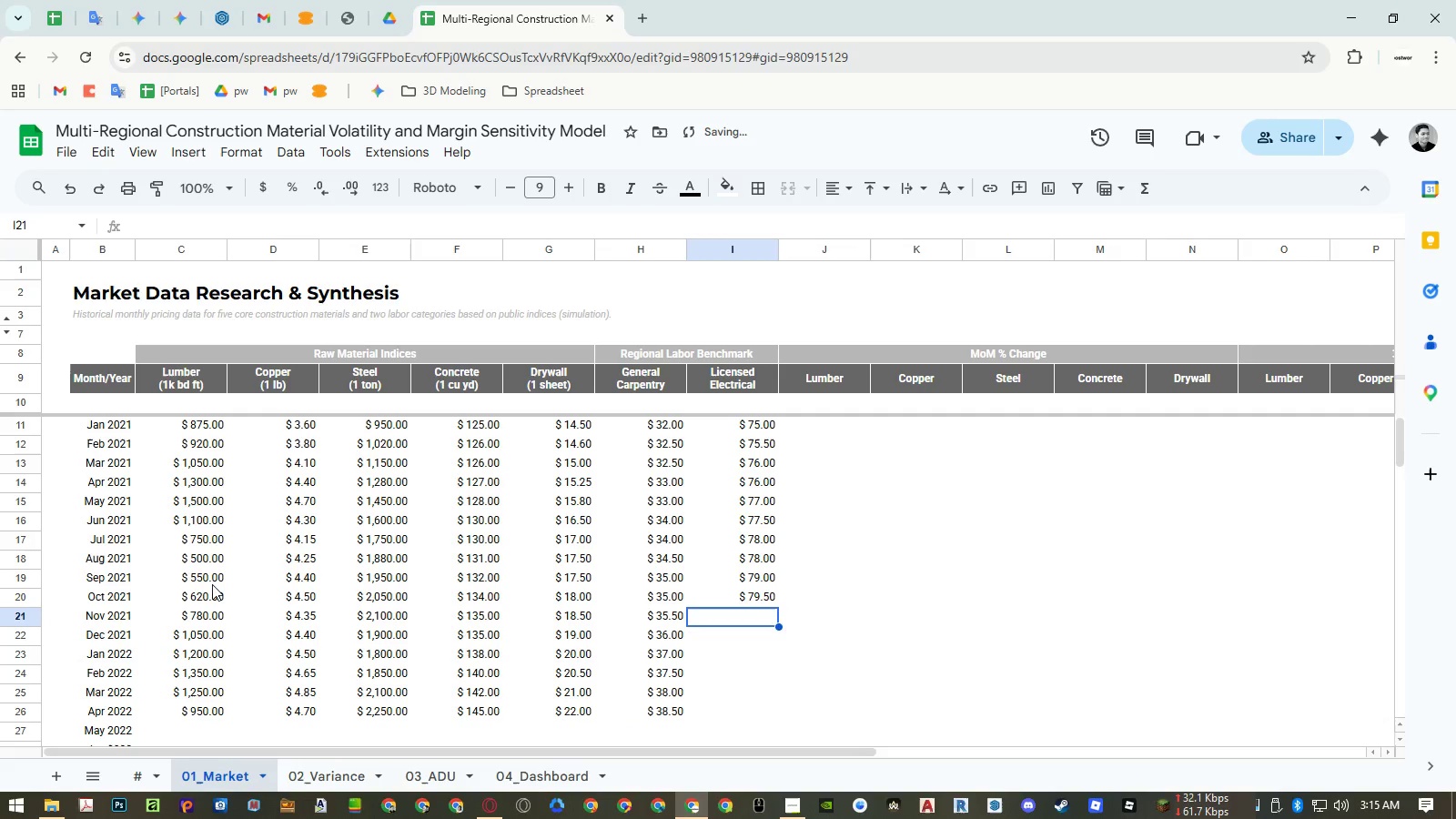 
key(Numpad8)
 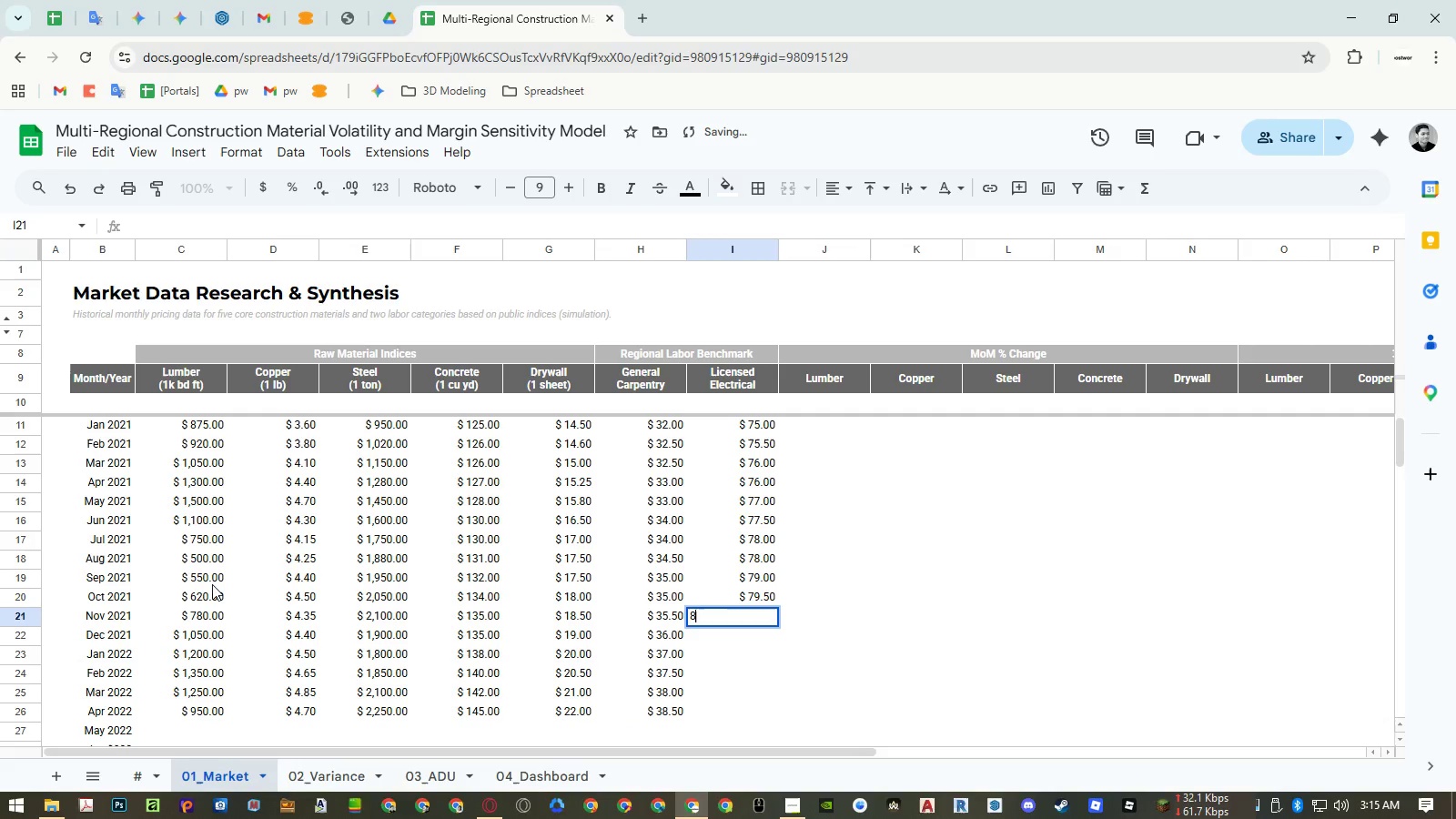 
key(Numpad0)
 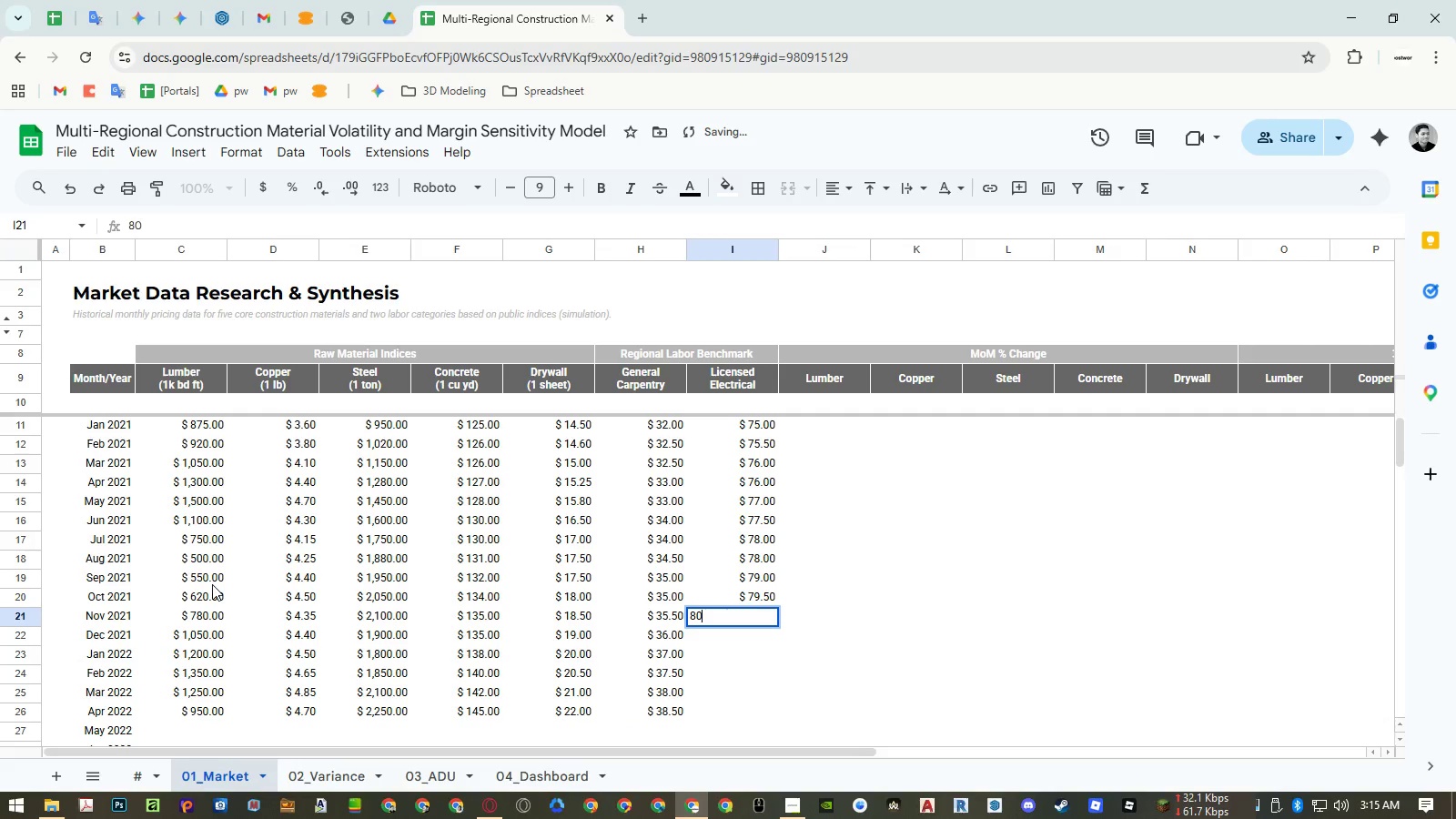 
key(NumpadEnter)
 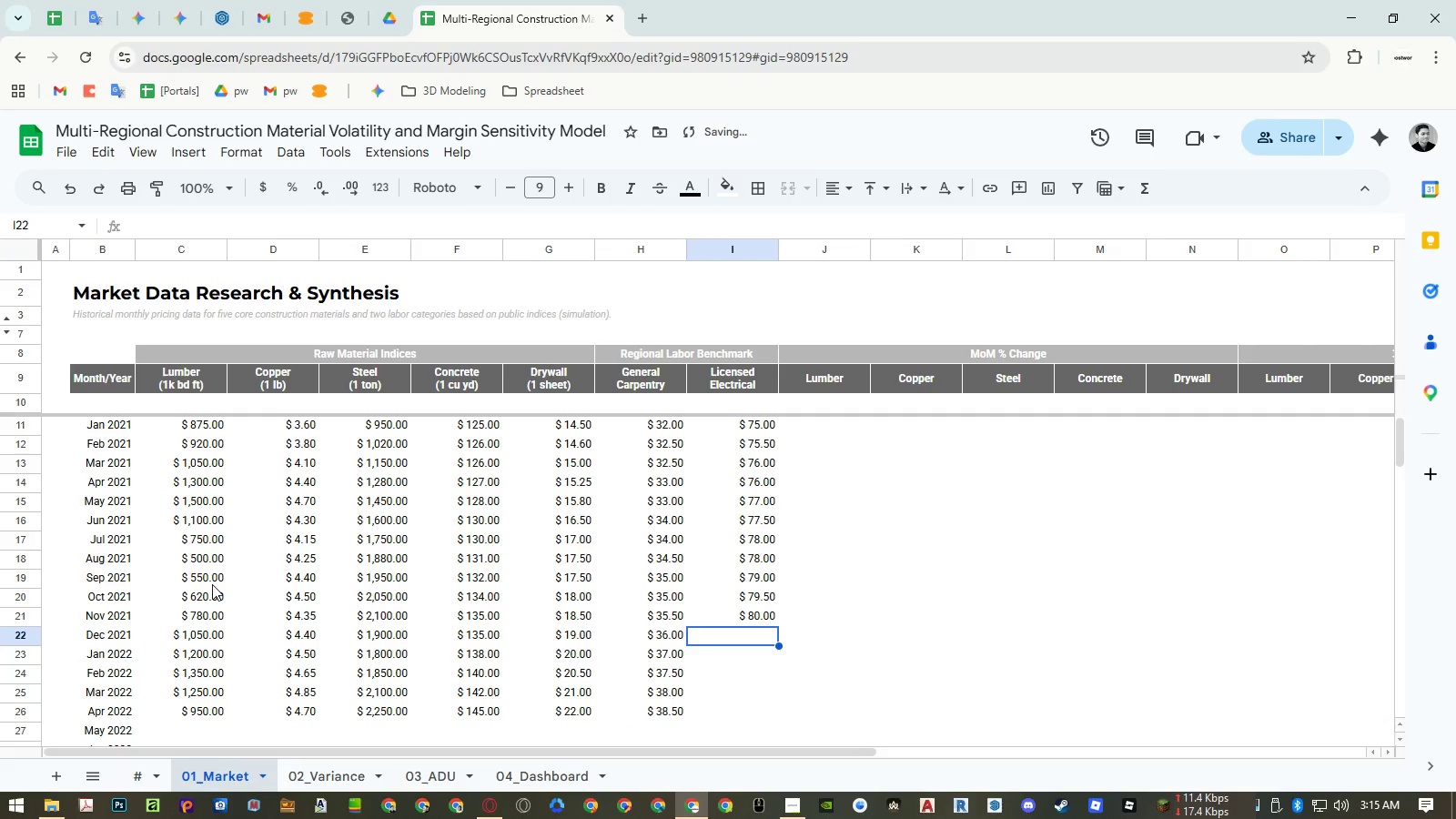 
key(Numpad8)
 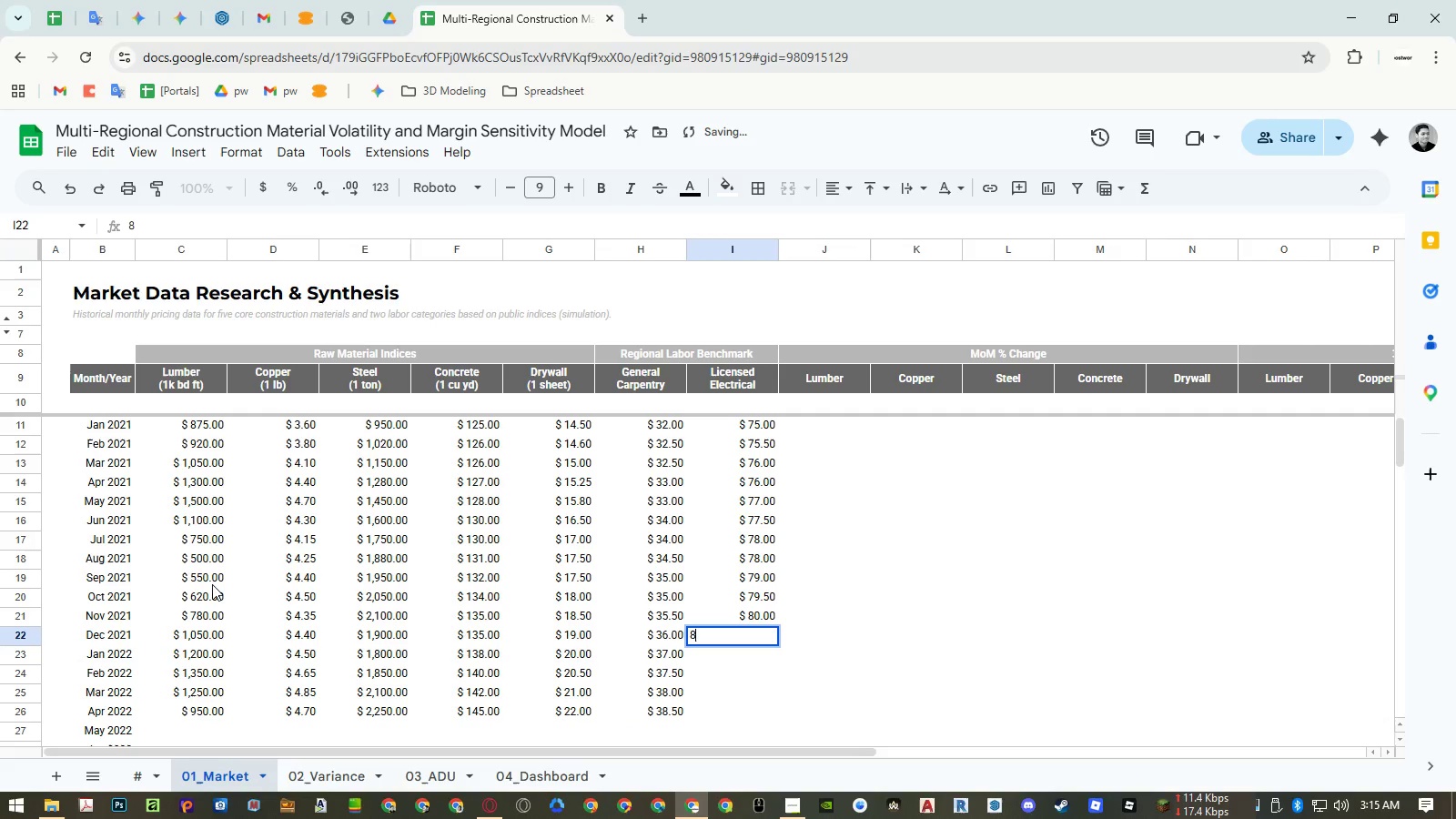 
key(Numpad0)
 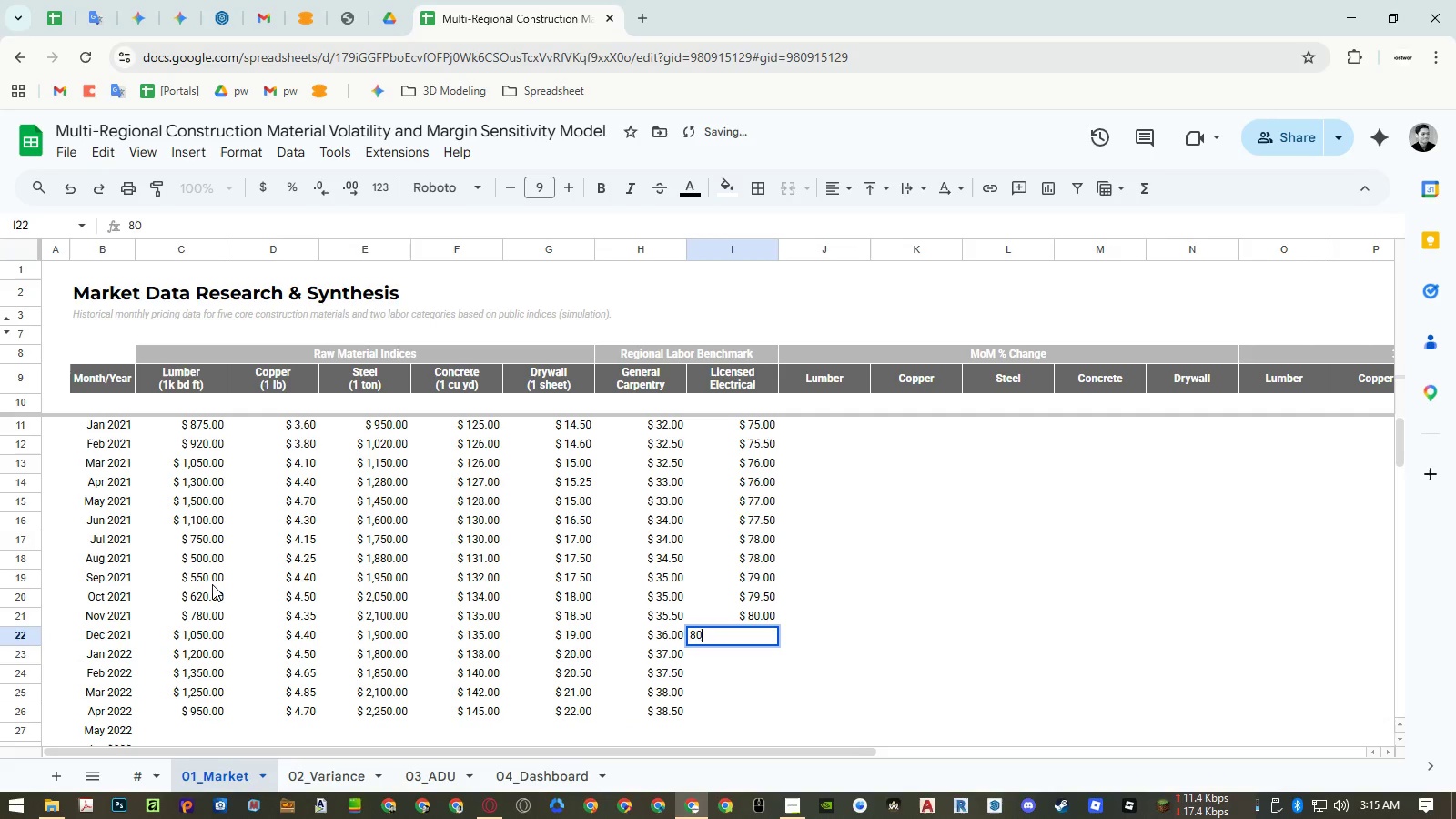 
key(NumpadEnter)
 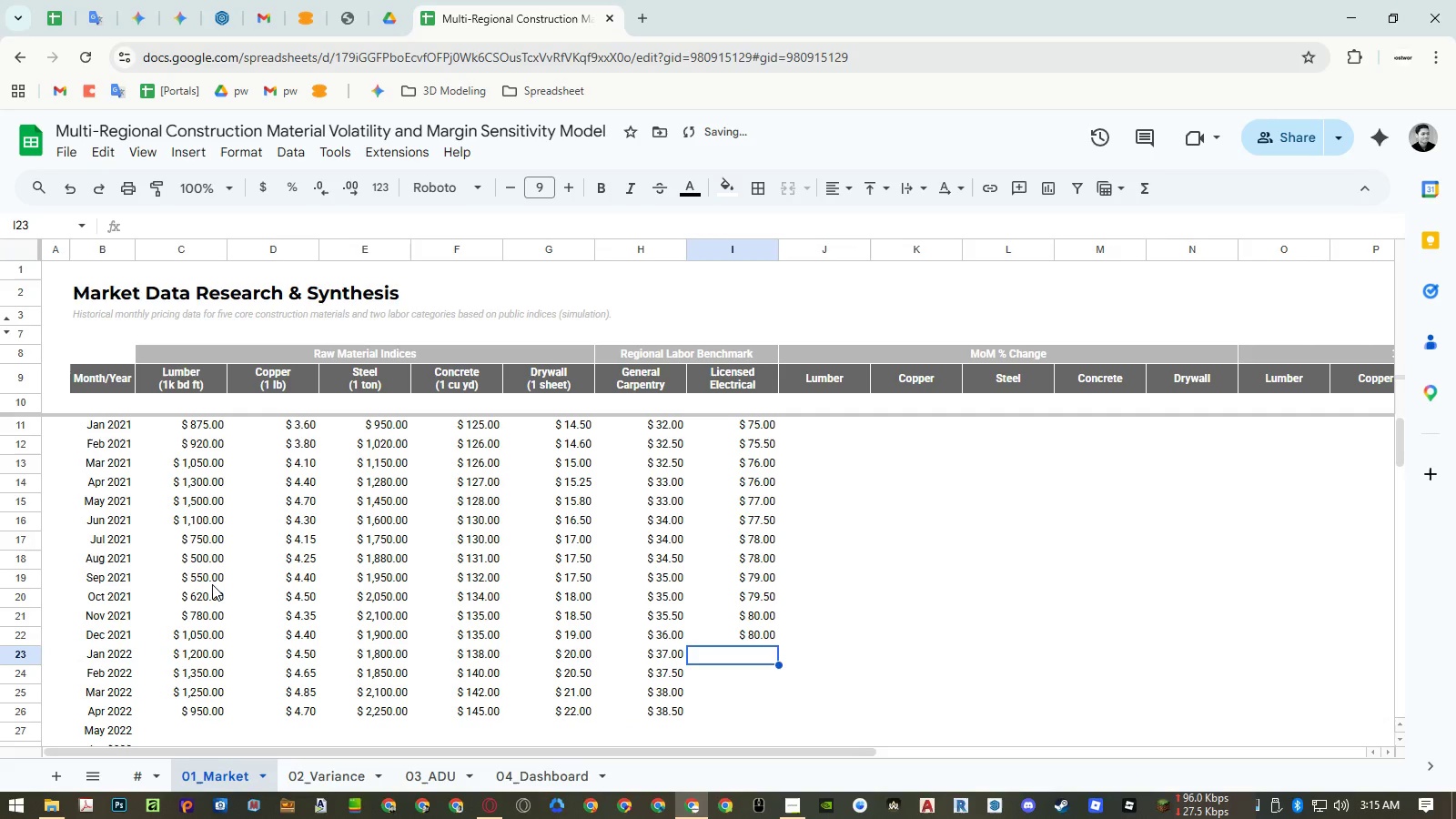 
key(Numpad8)
 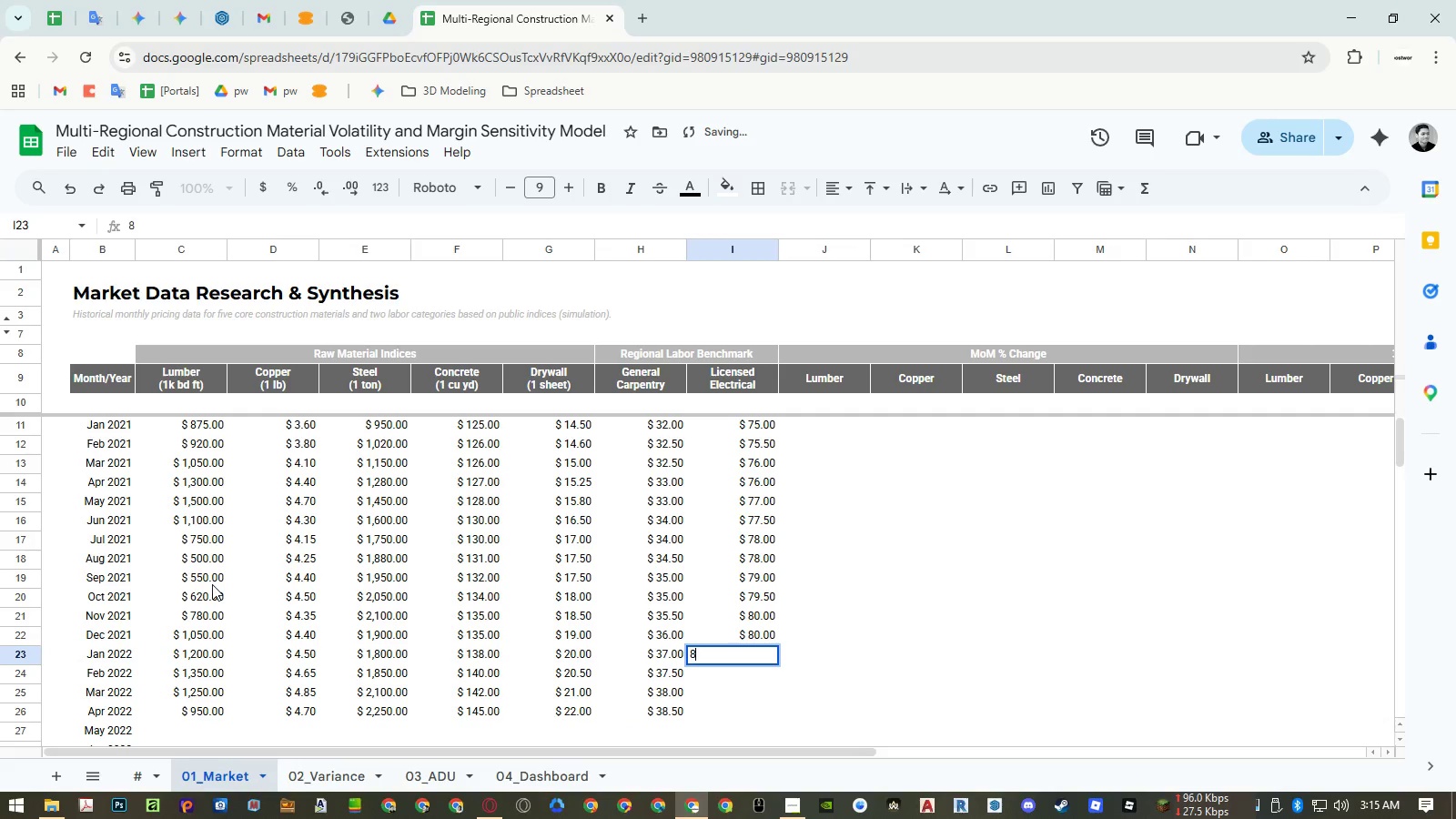 
key(Numpad2)
 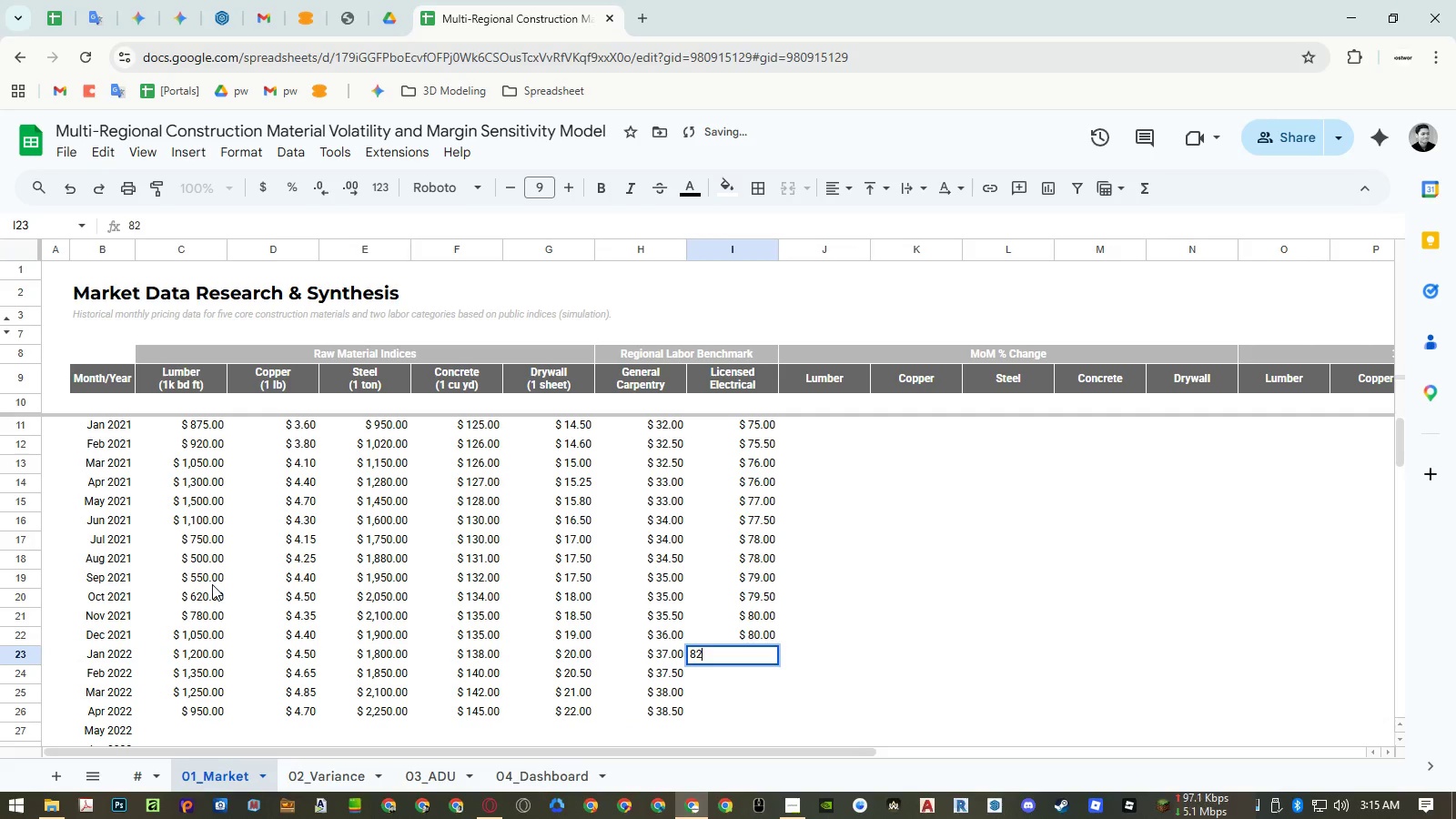 
key(NumpadEnter)
 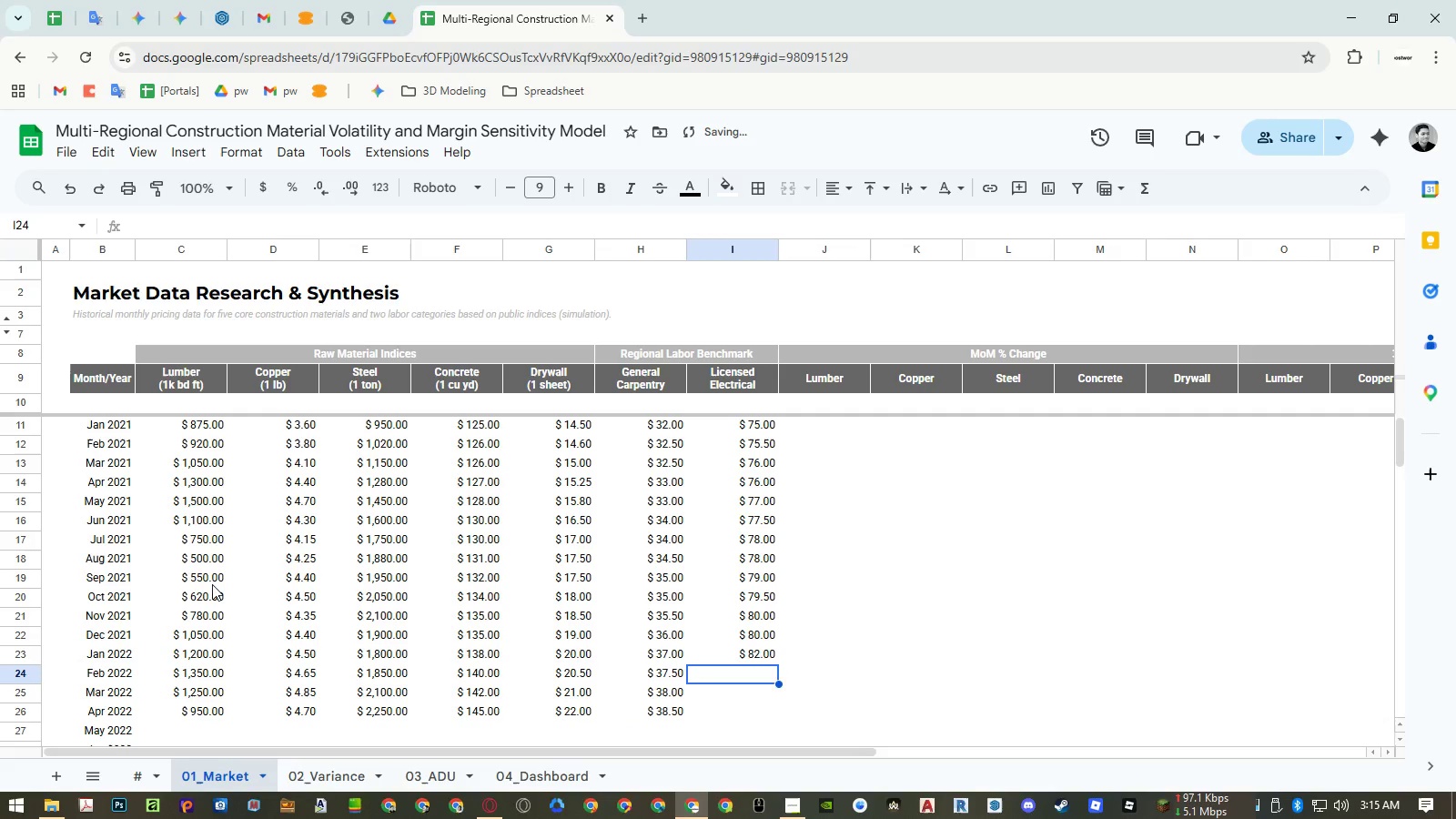 
key(Numpad8)
 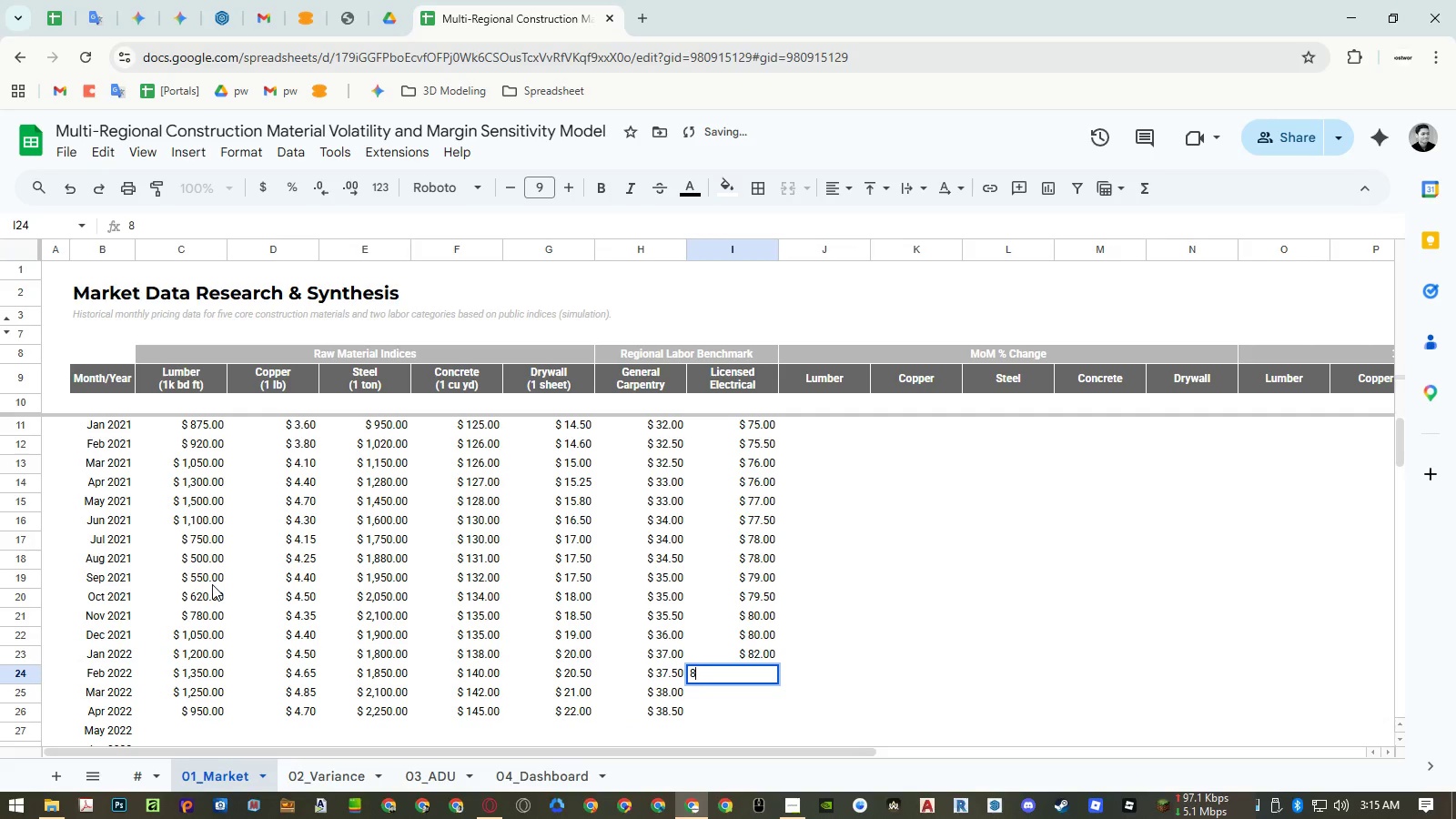 
key(Numpad2)
 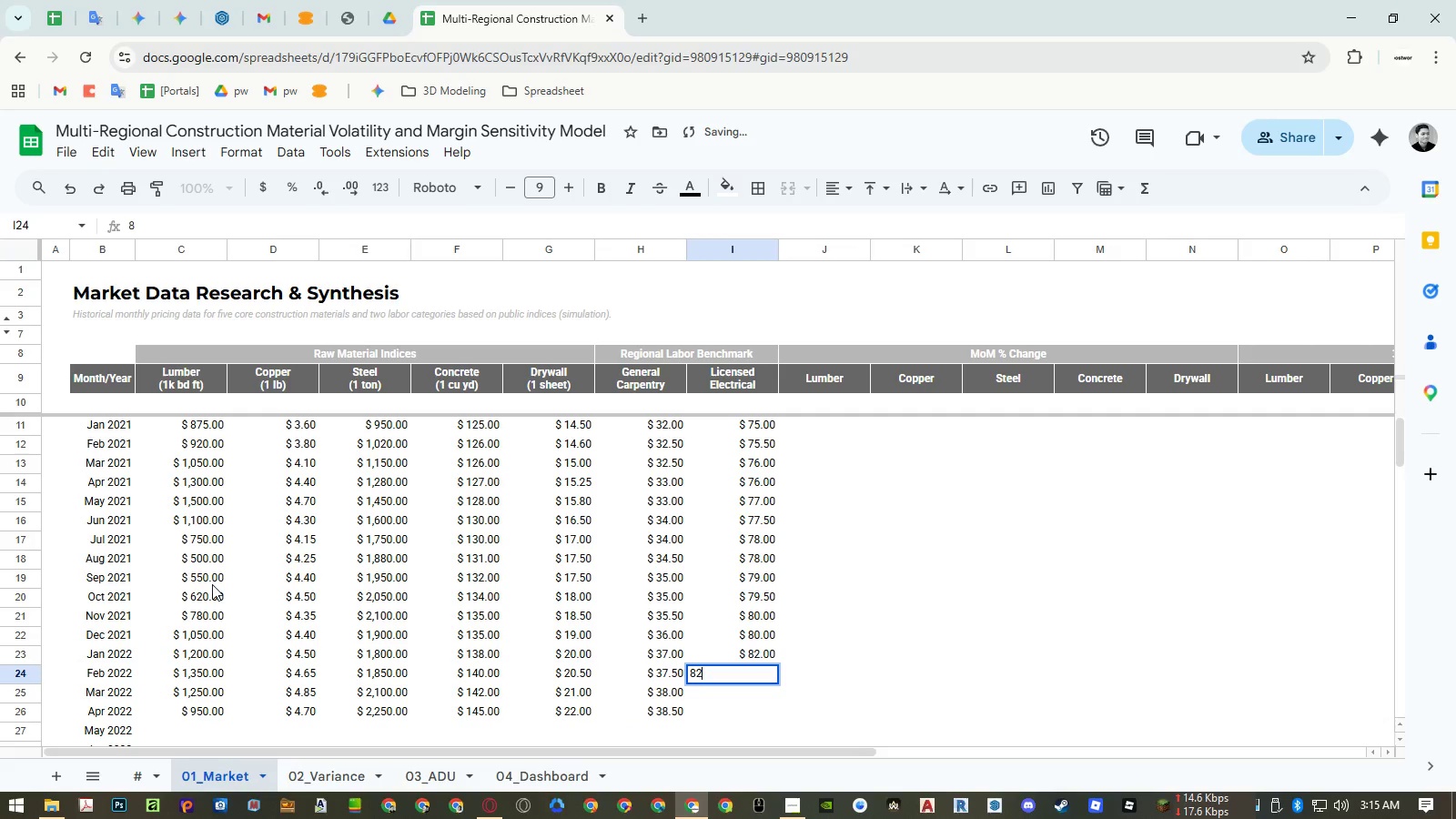 
key(NumpadDecimal)
 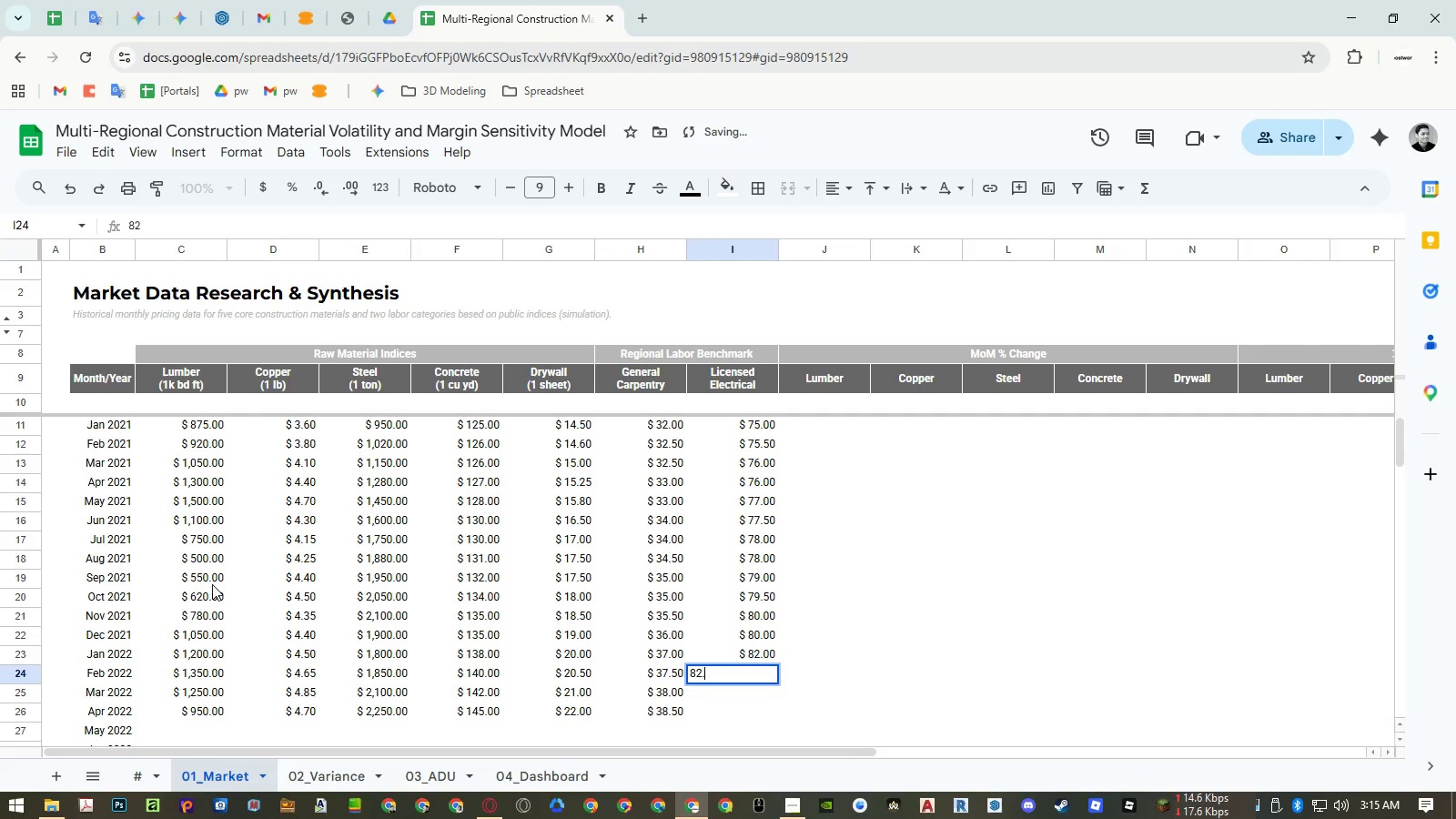 
key(Numpad5)
 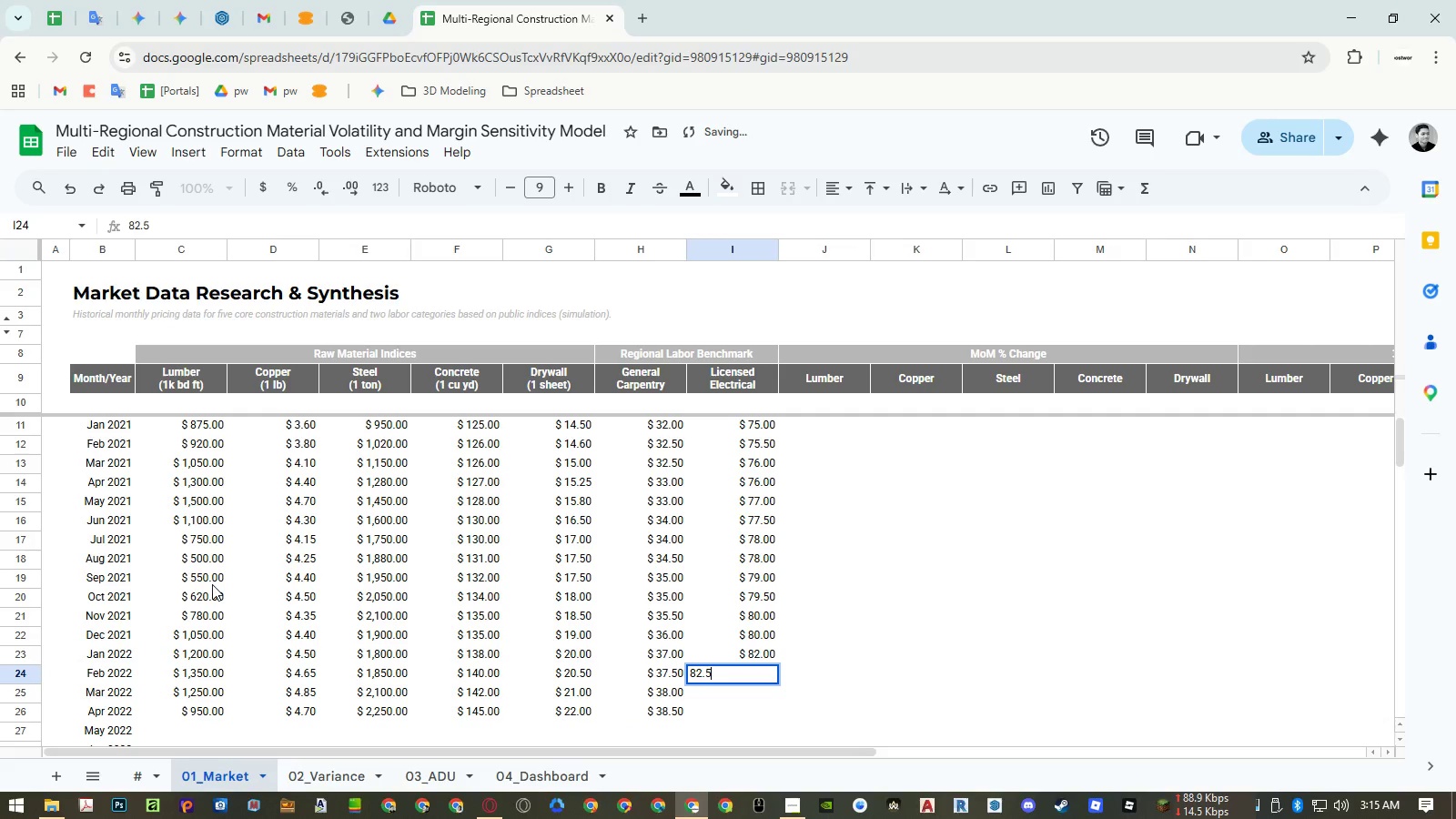 
key(NumpadEnter)
 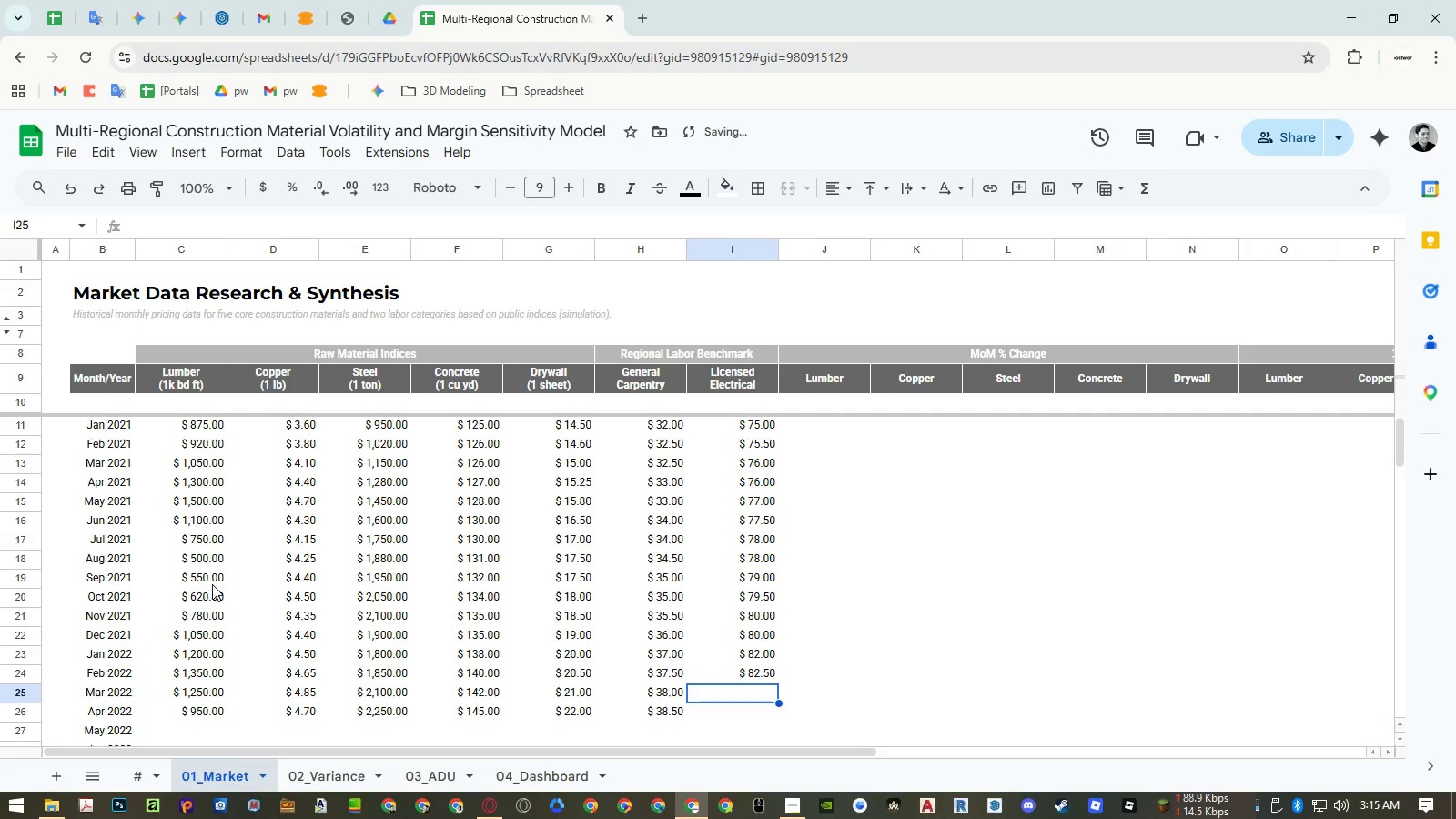 
key(Numpad8)
 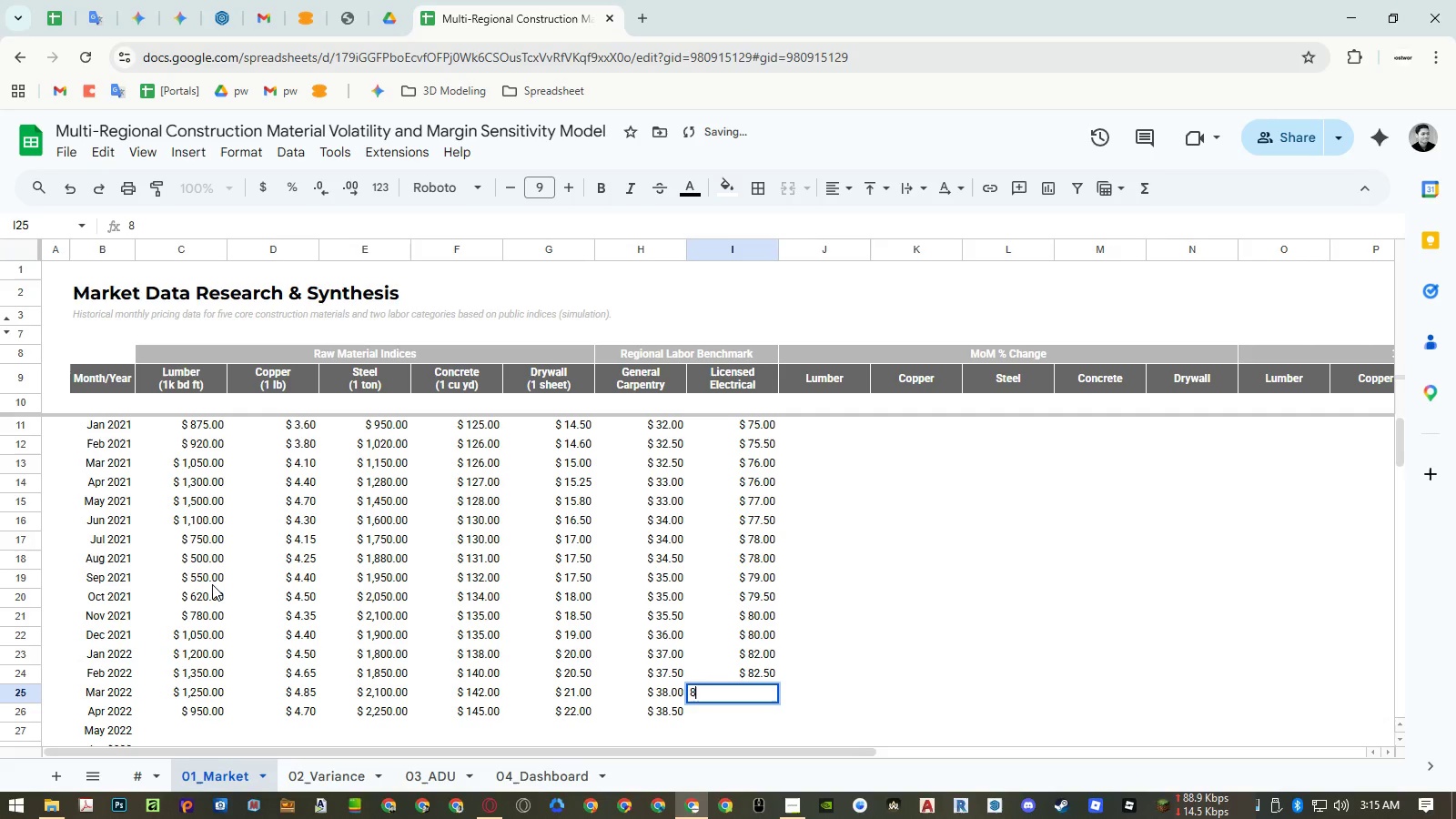 
key(Numpad3)
 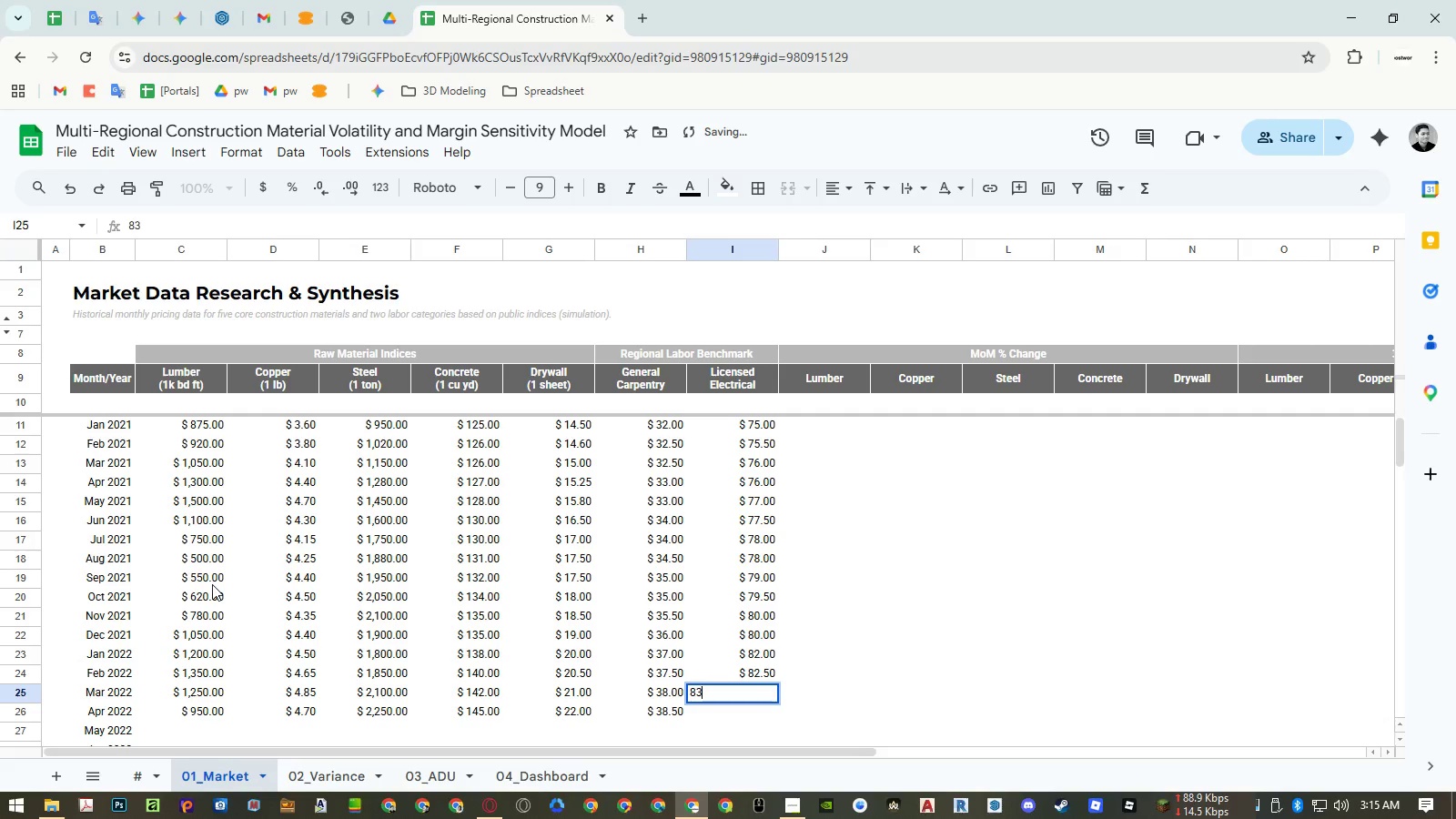 
key(NumpadEnter)
 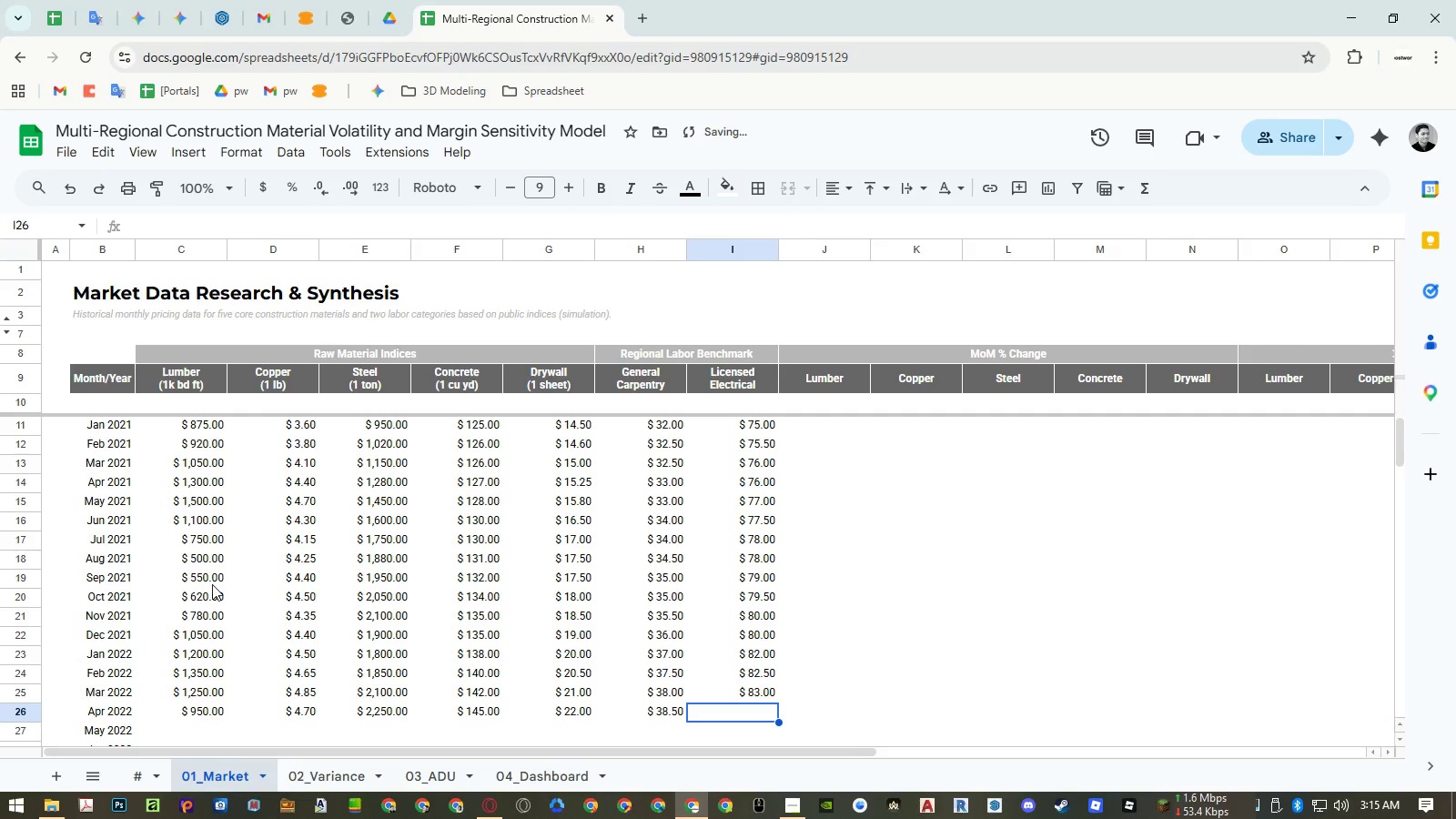 
key(Numpad8)
 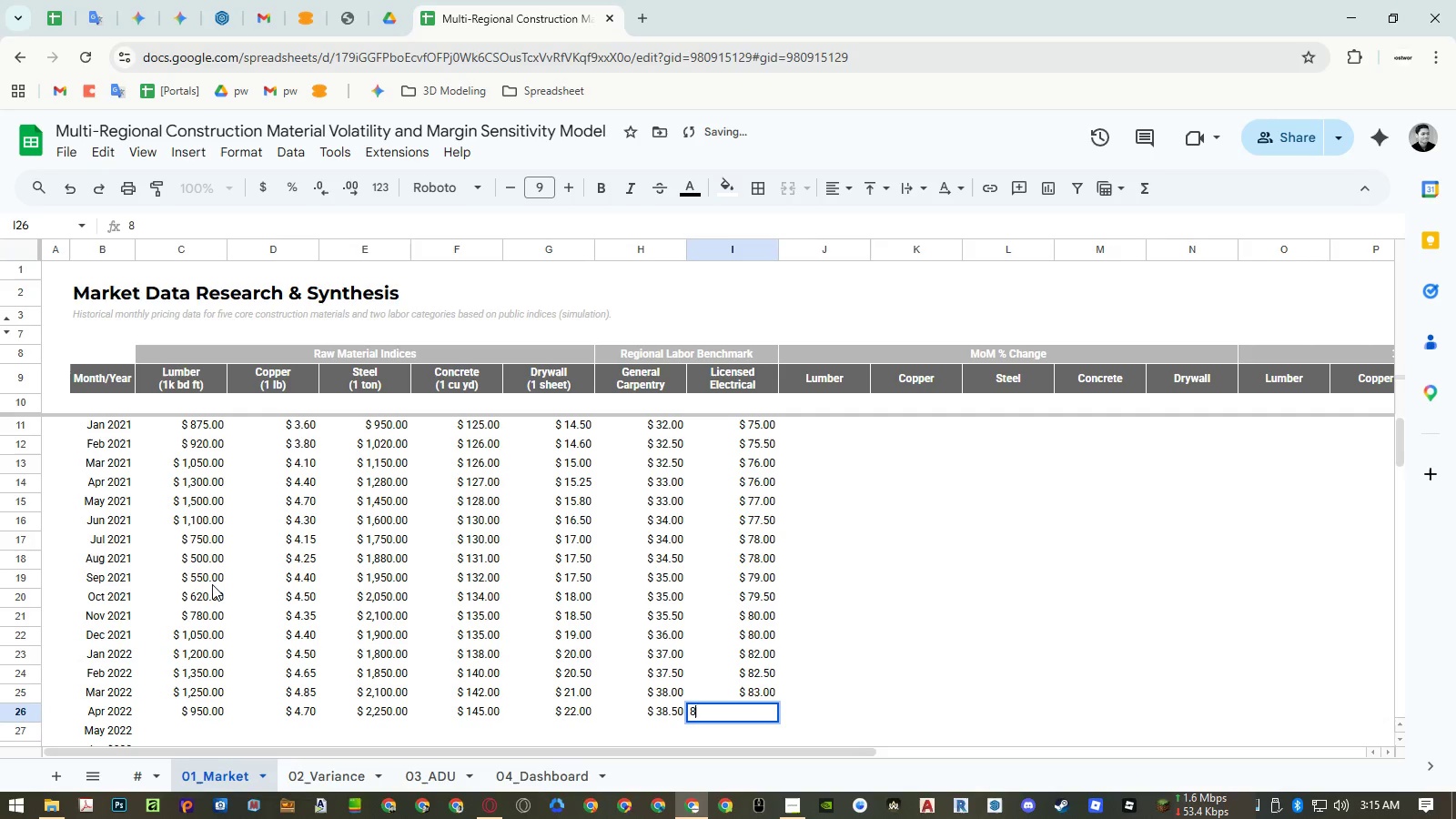 
key(Numpad4)
 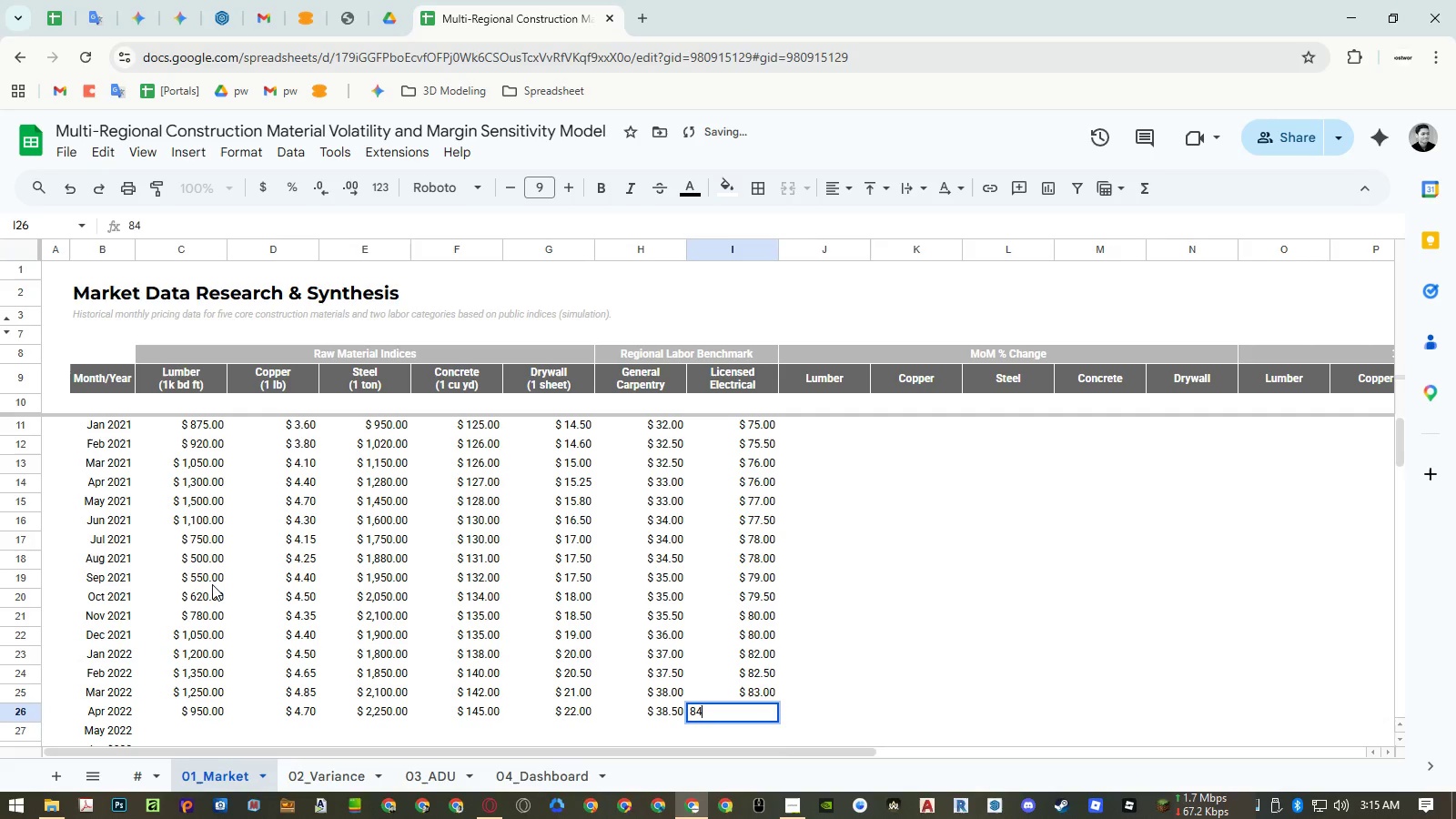 
key(NumpadEnter)
 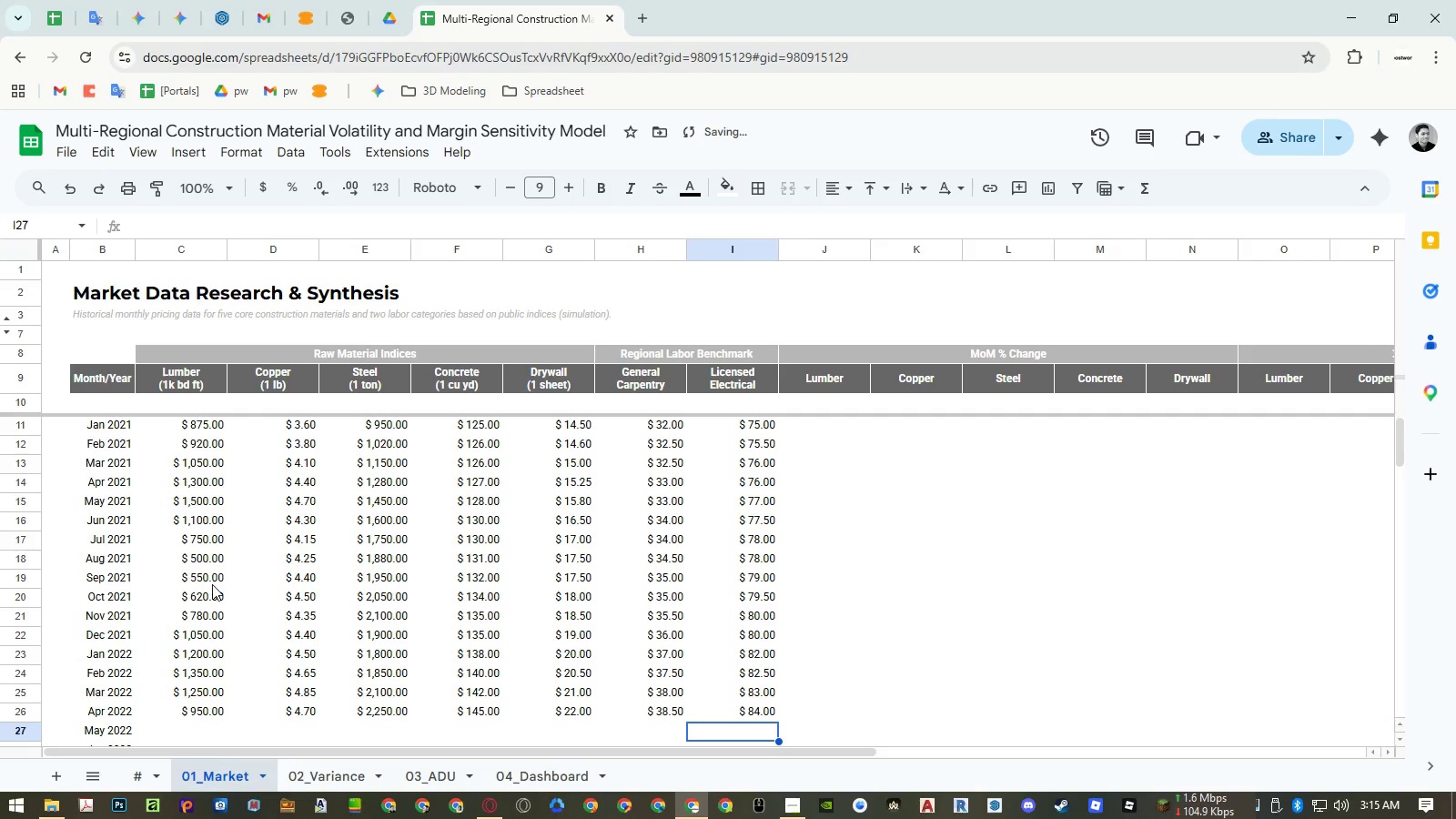 
key(Control+ControlRight)
 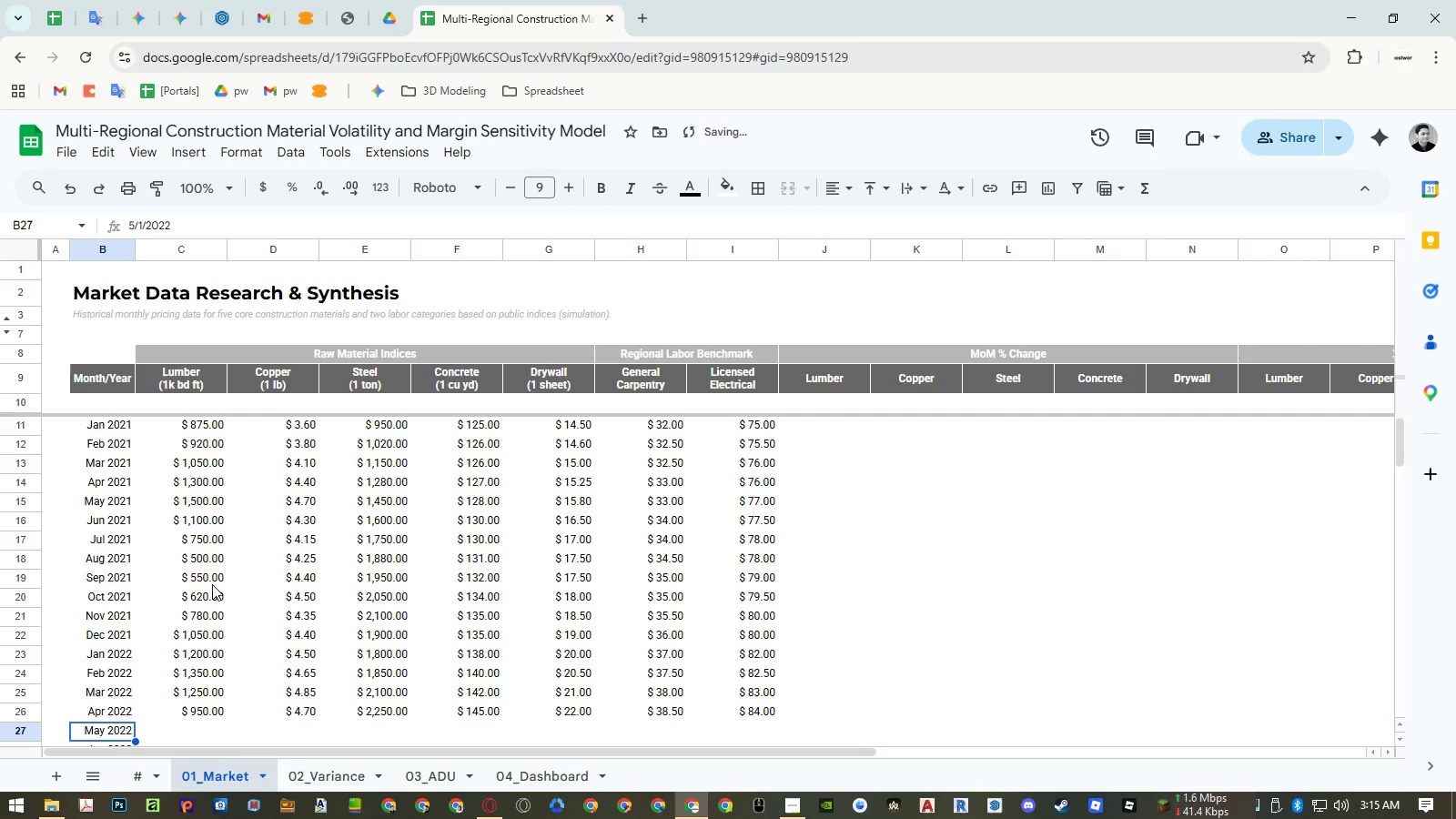 
key(Control+ArrowLeft)
 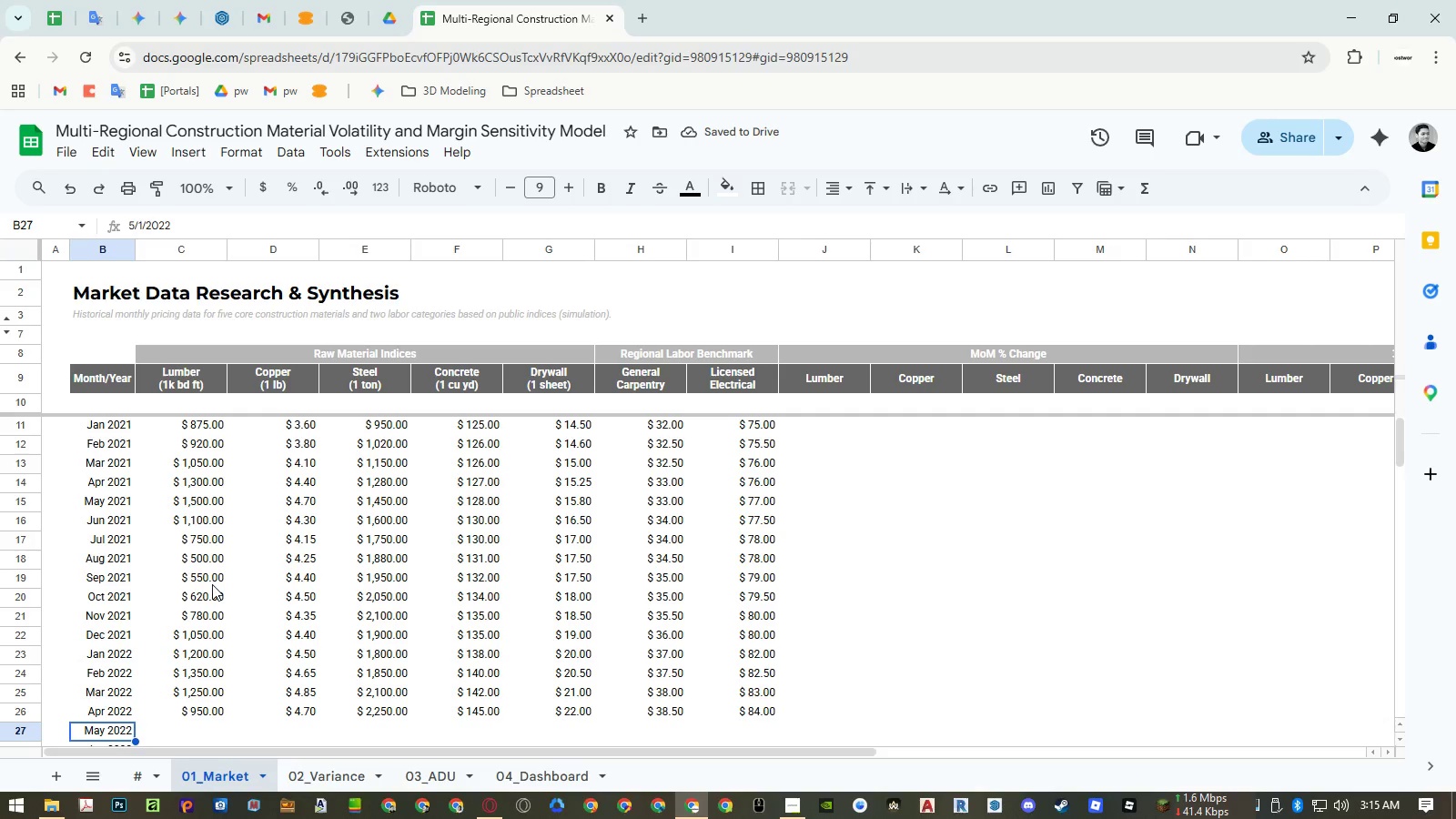 
key(ArrowRight)
 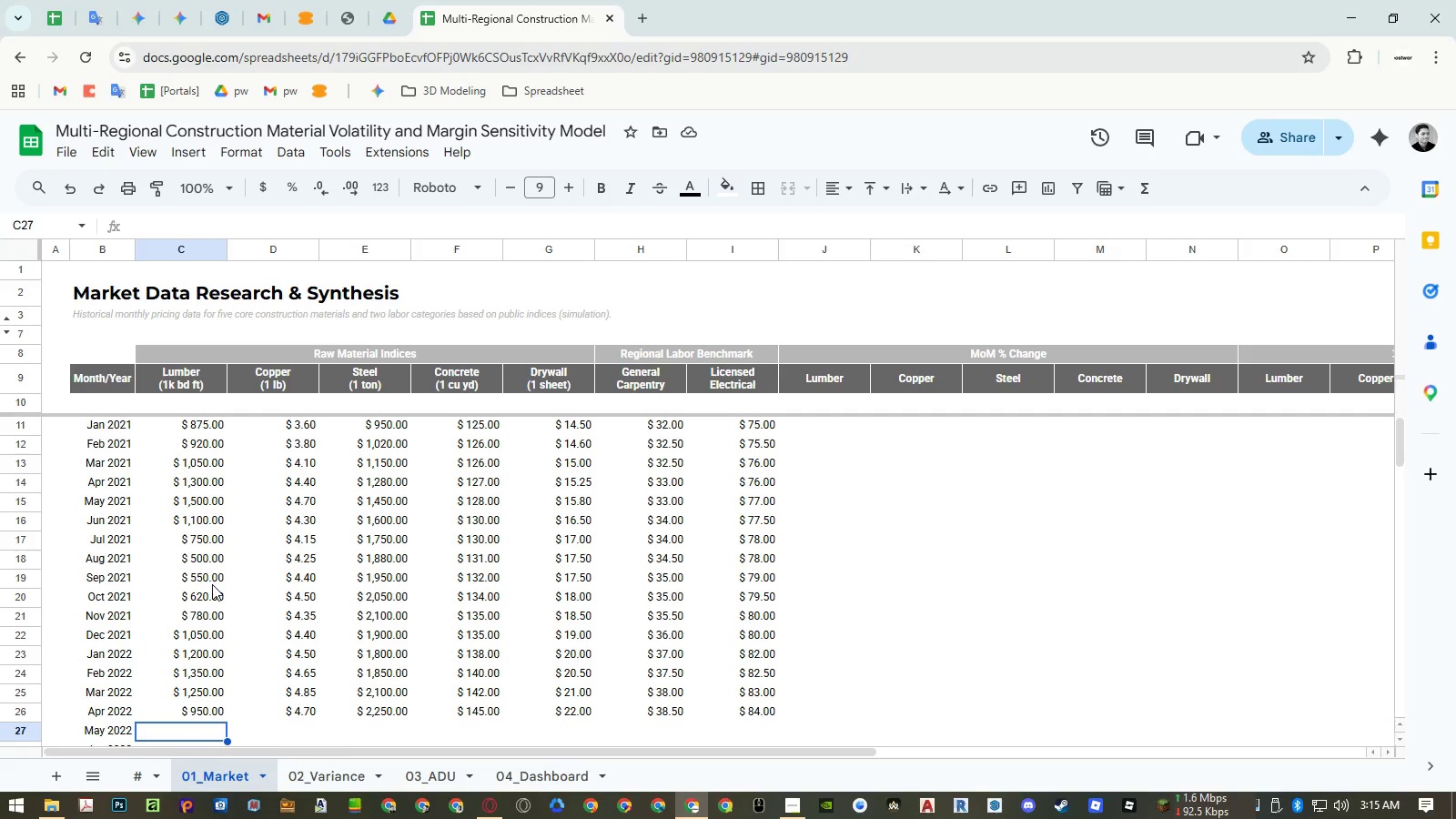 
wait(13.27)
 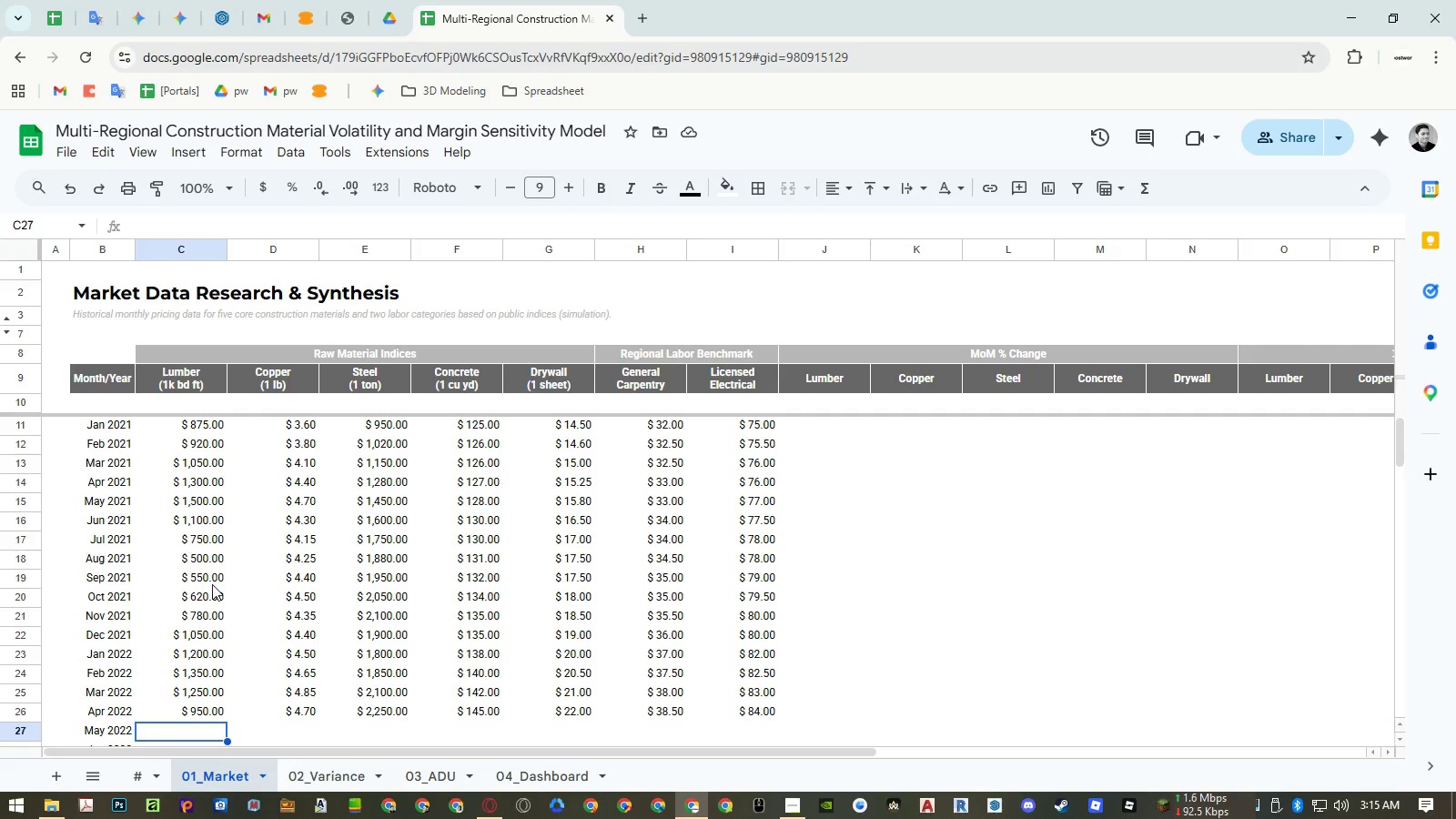 
key(Numpad7)
 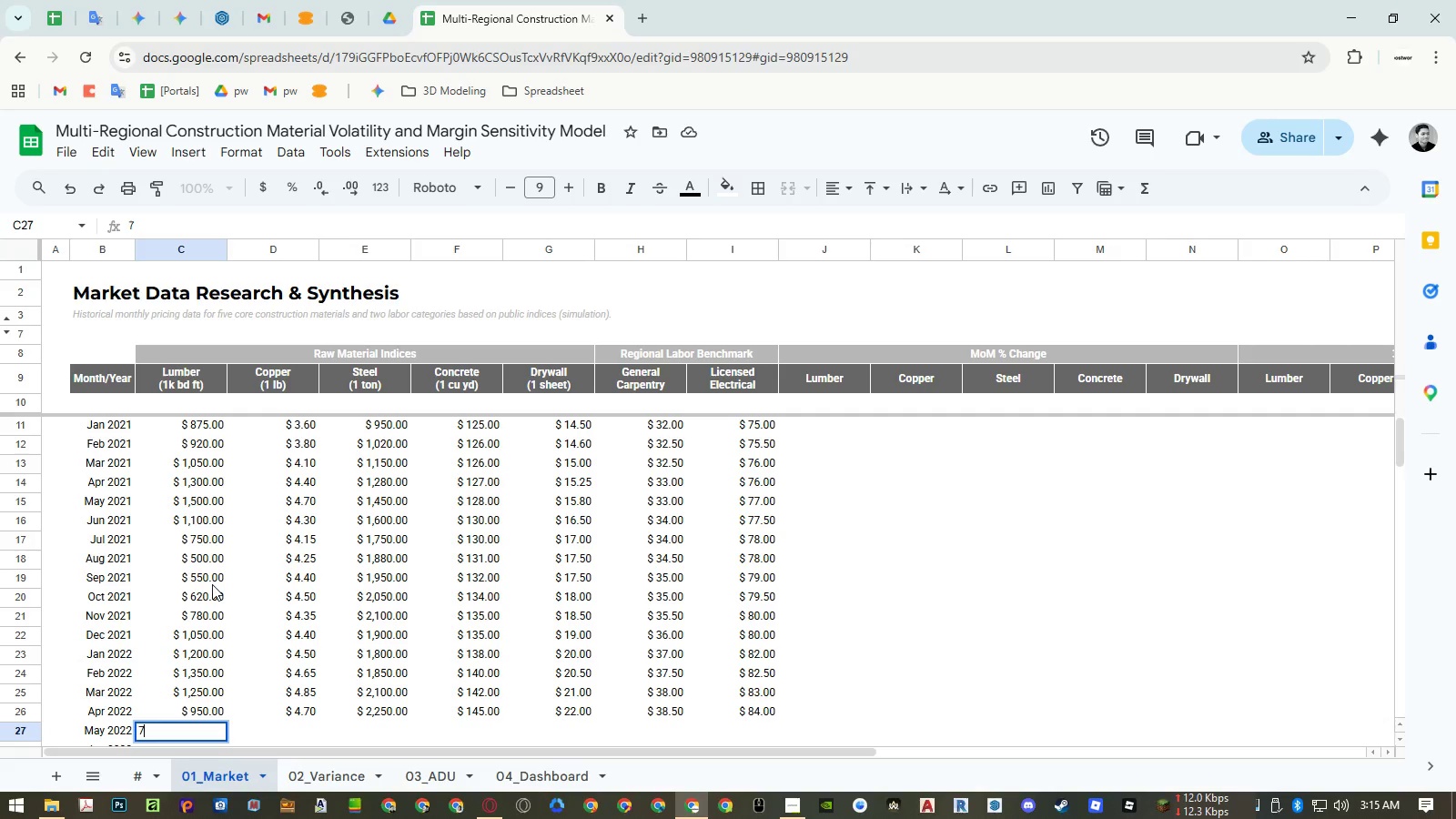 
key(Numpad5)
 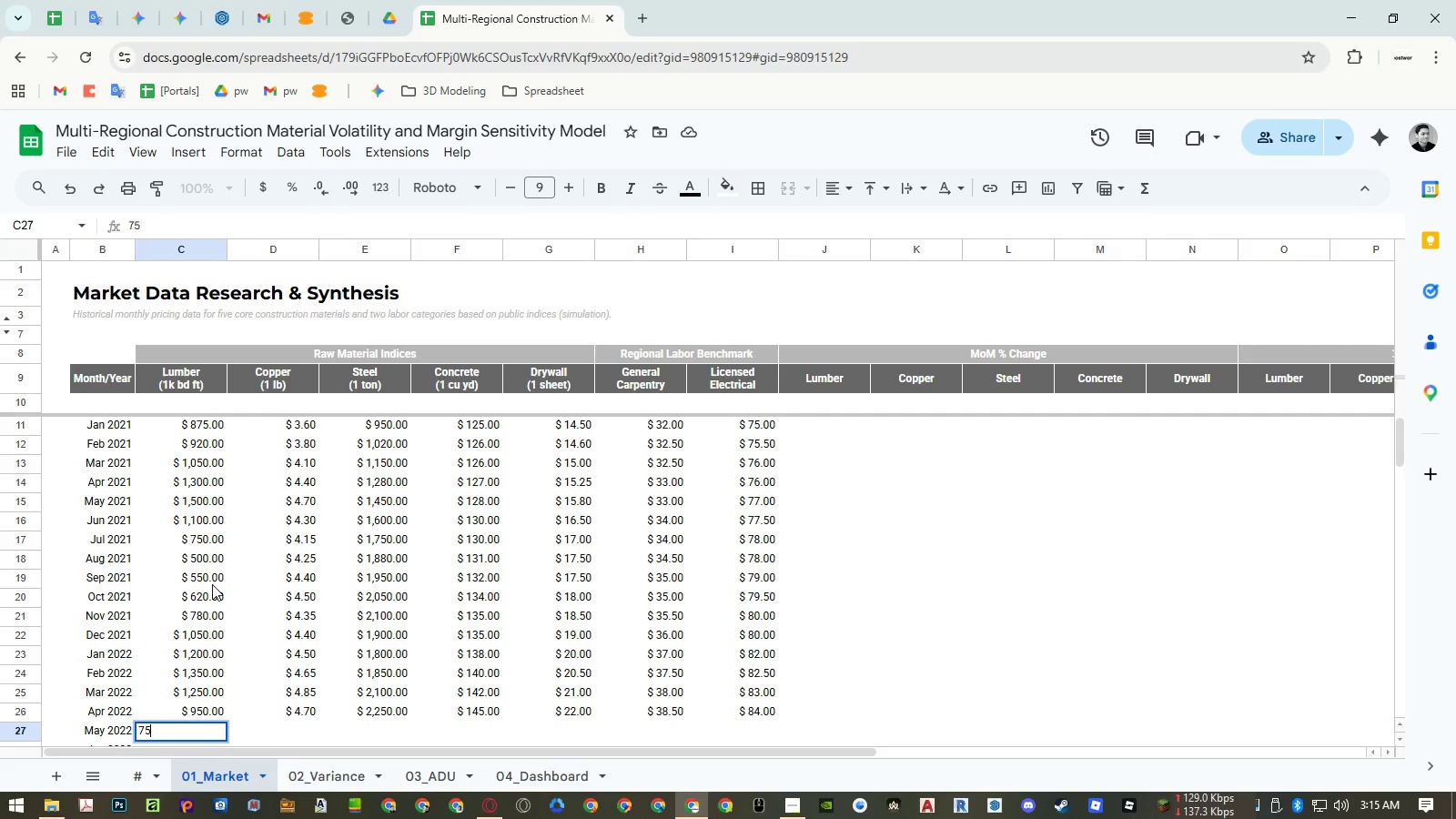 
key(Numpad0)
 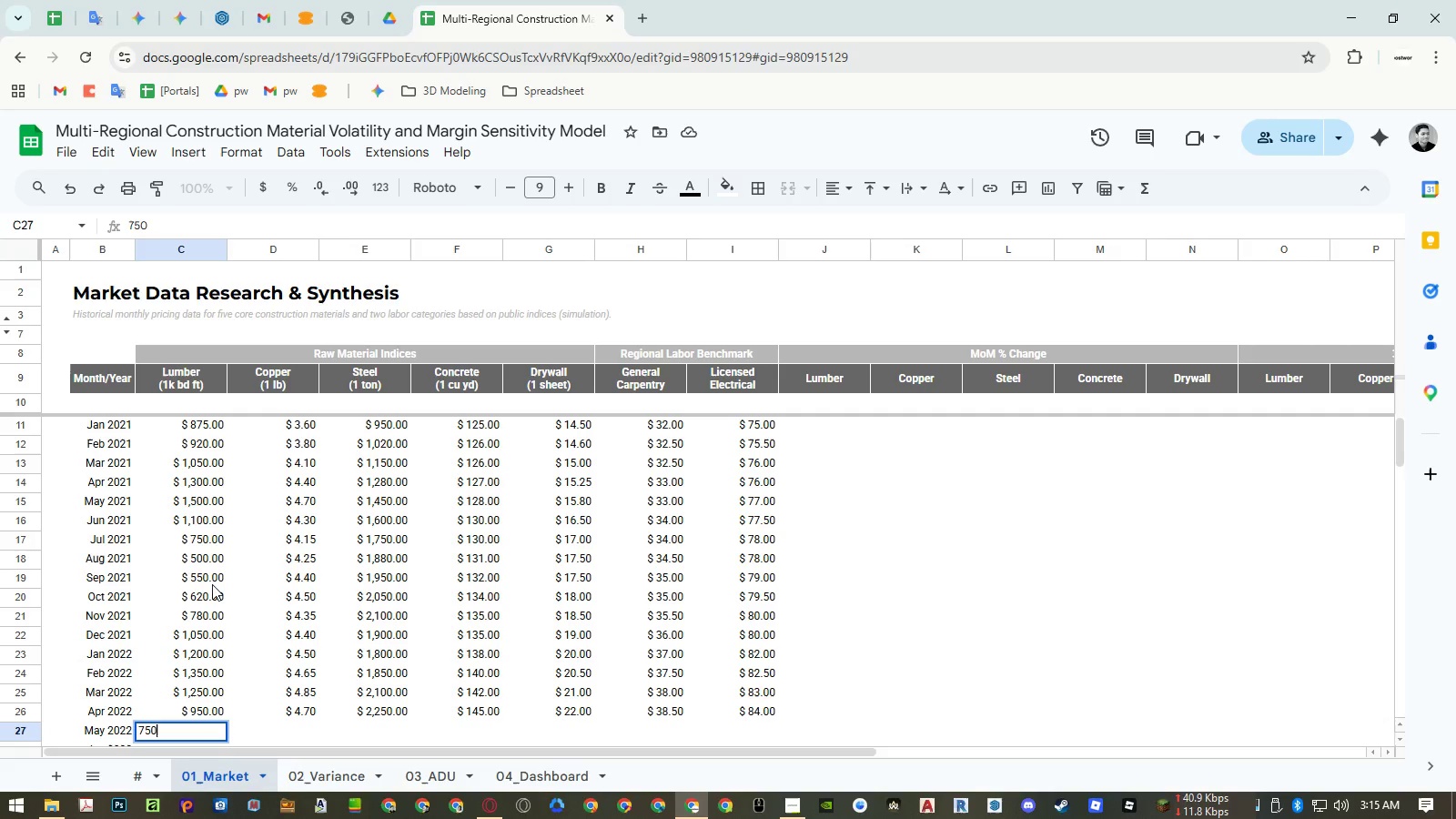 
key(NumpadEnter)
 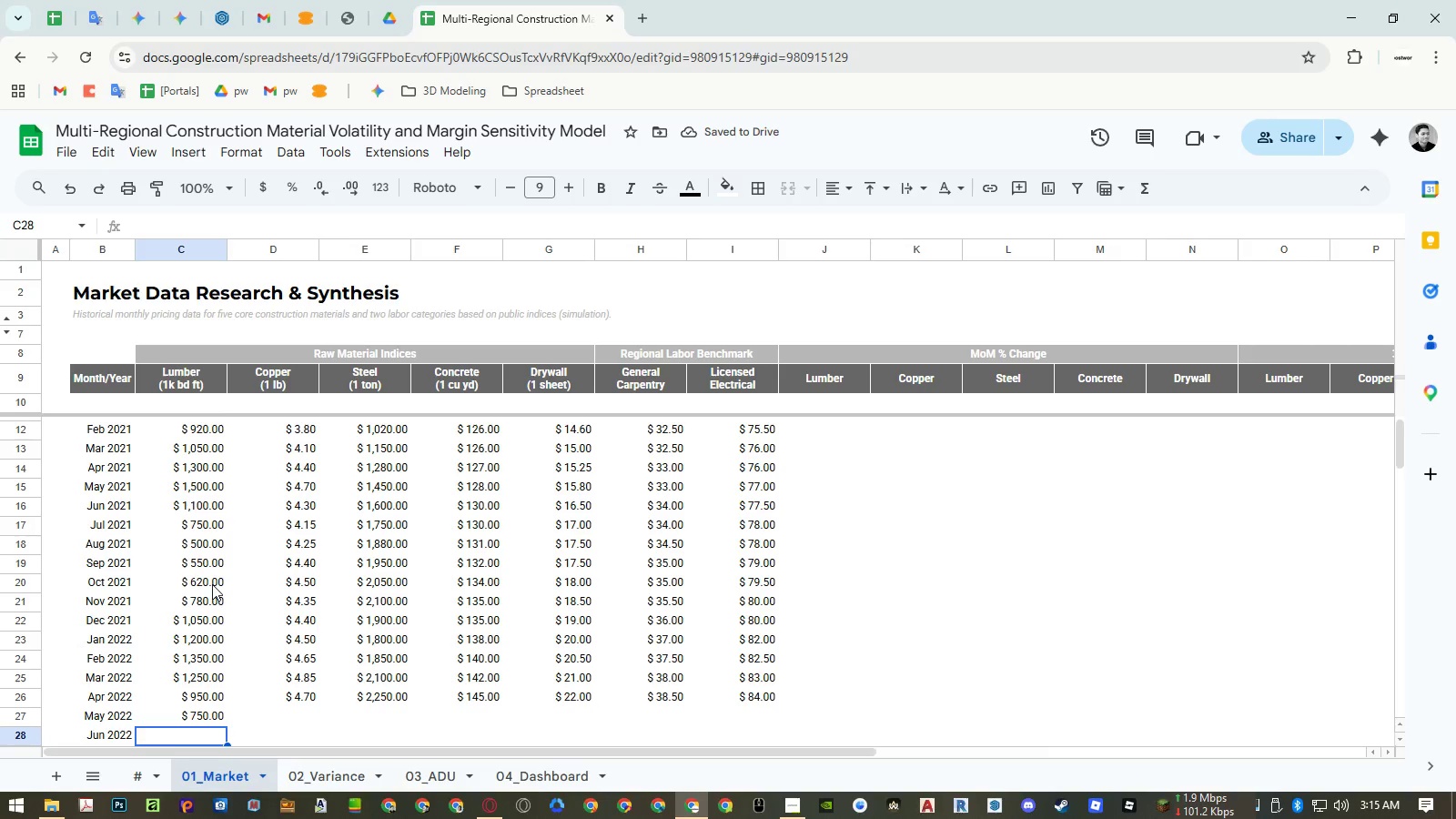 
wait(5.94)
 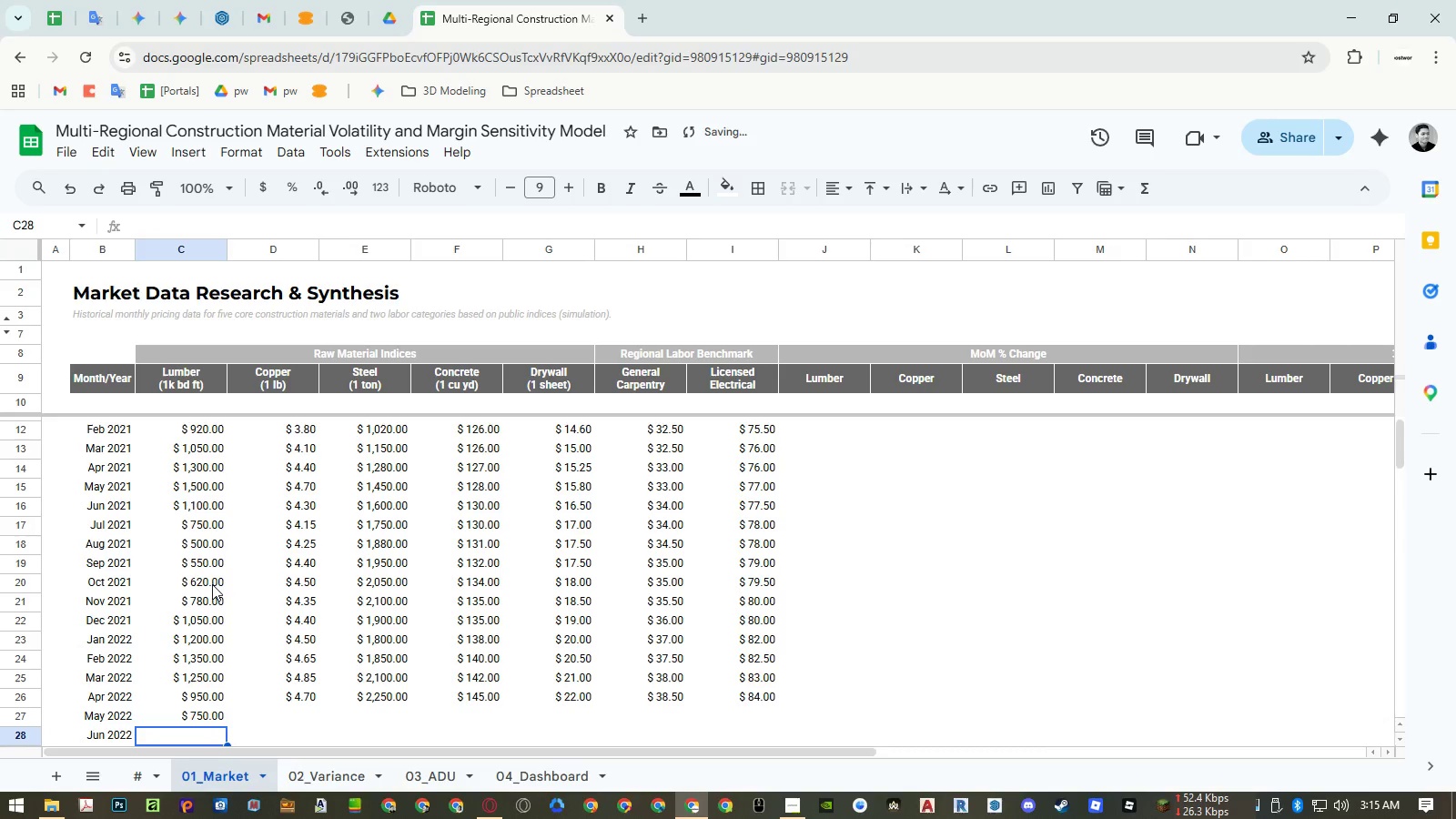 
key(Numpad6)
 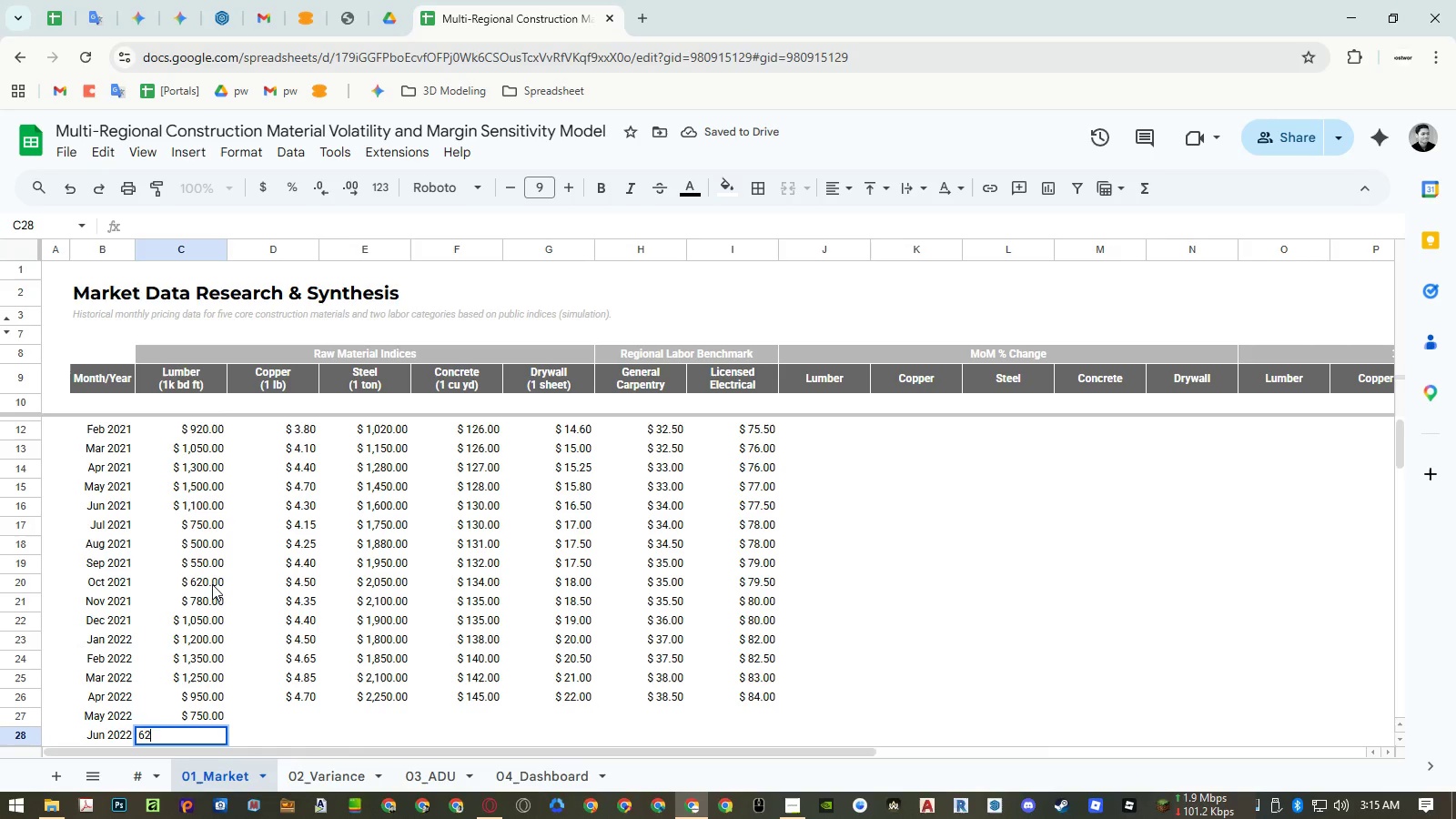 
key(Numpad2)
 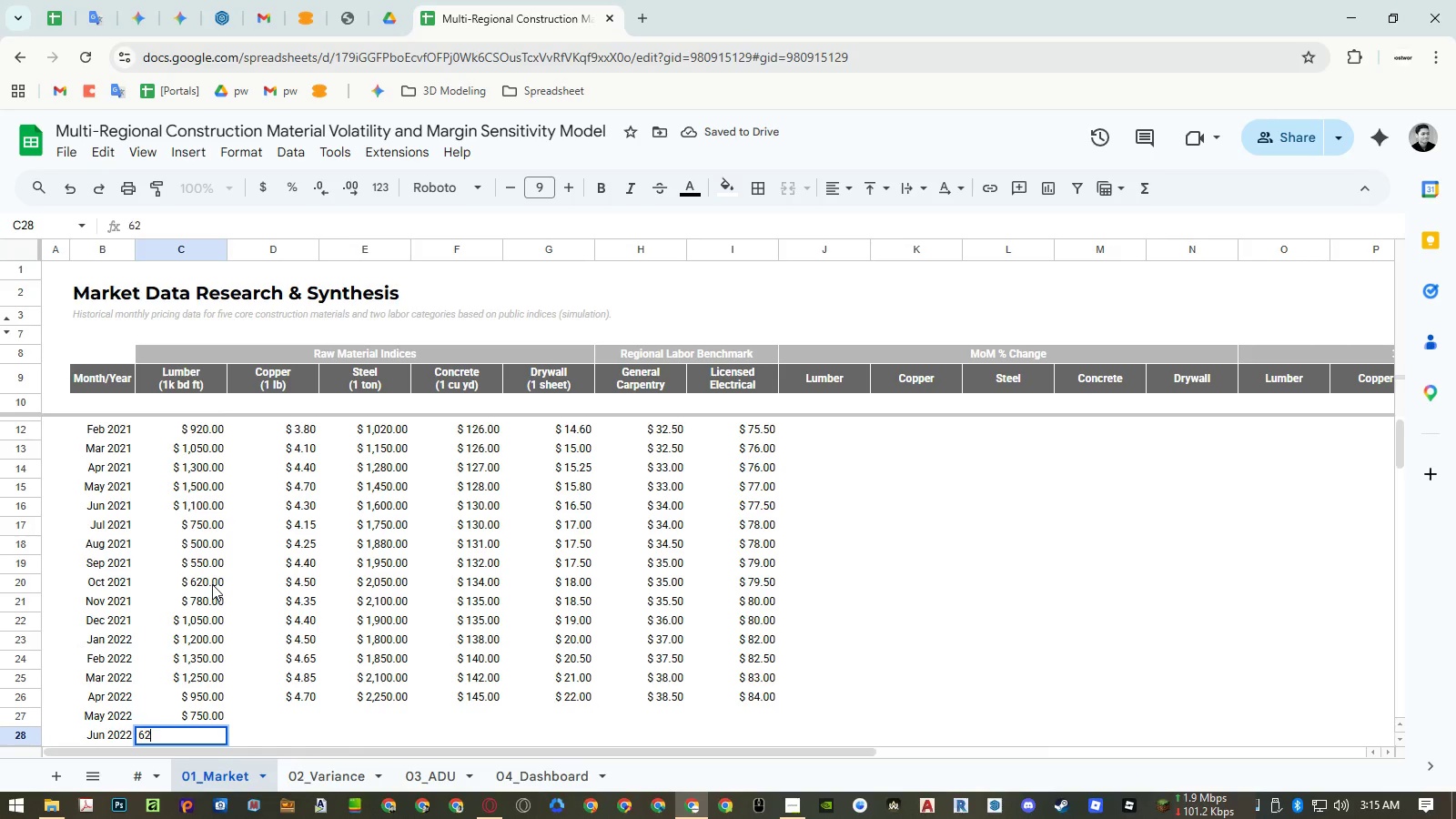 
key(Numpad0)
 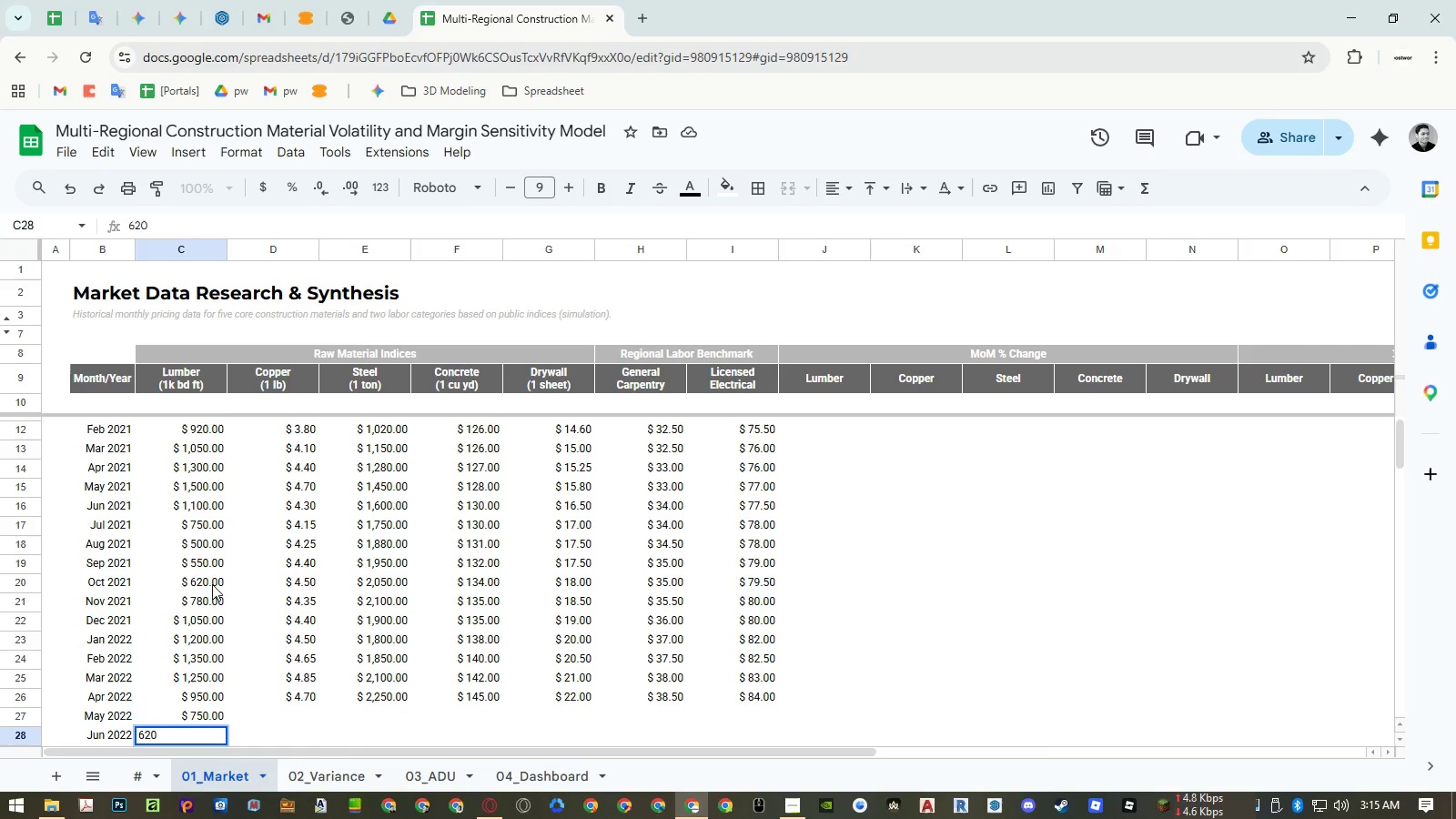 
key(NumpadEnter)
 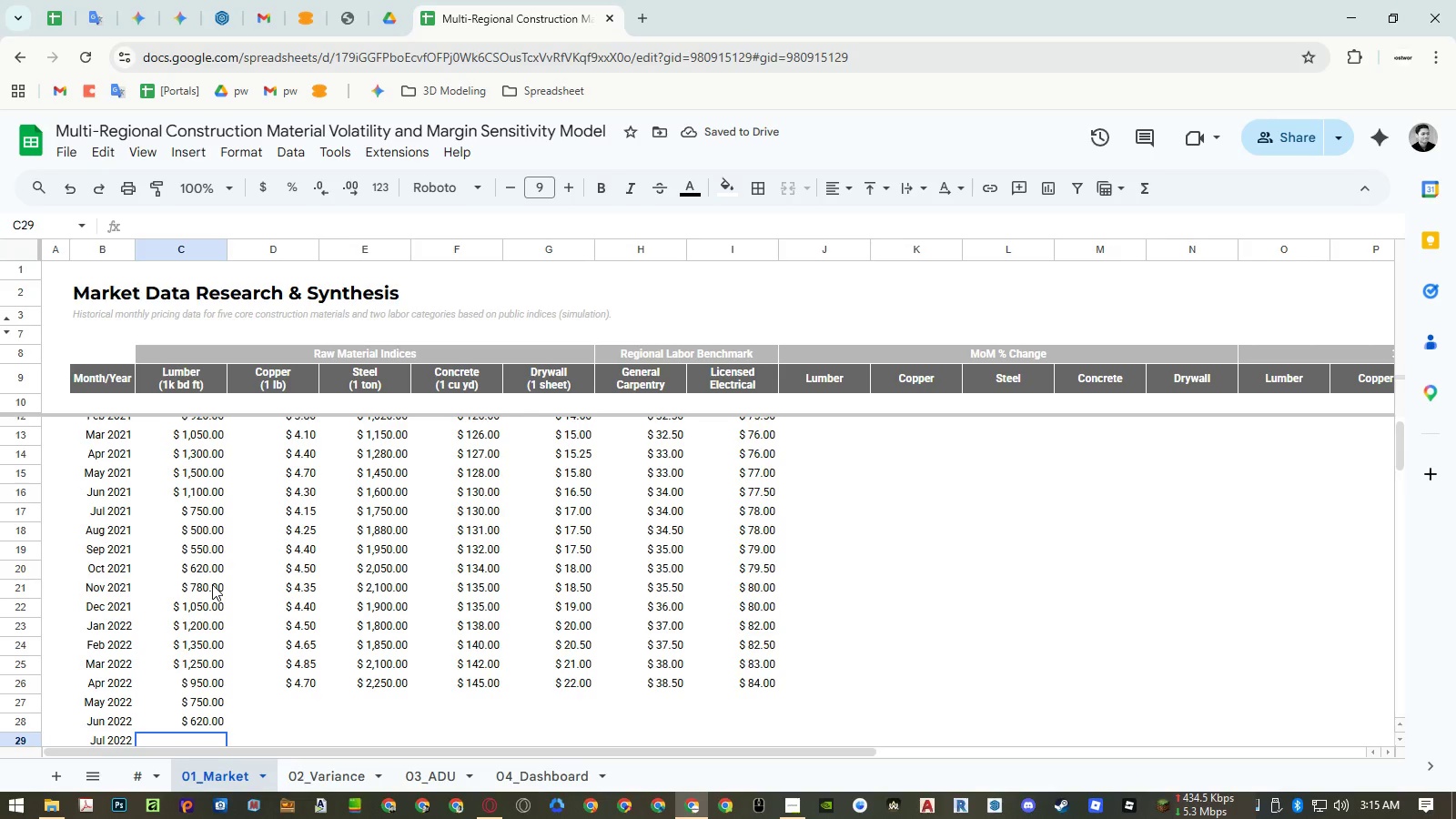 
wait(5.81)
 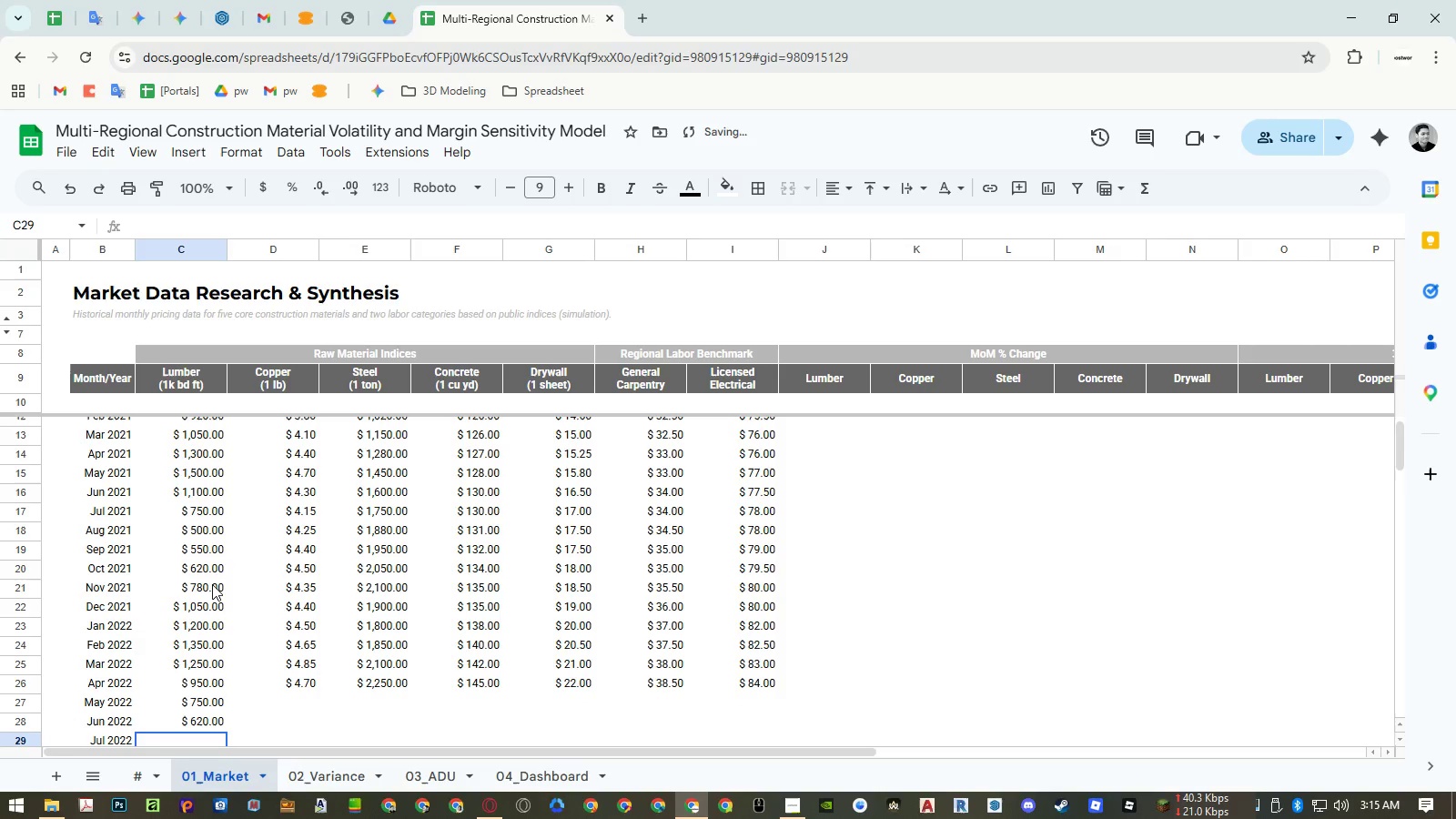 
key(Numpad5)
 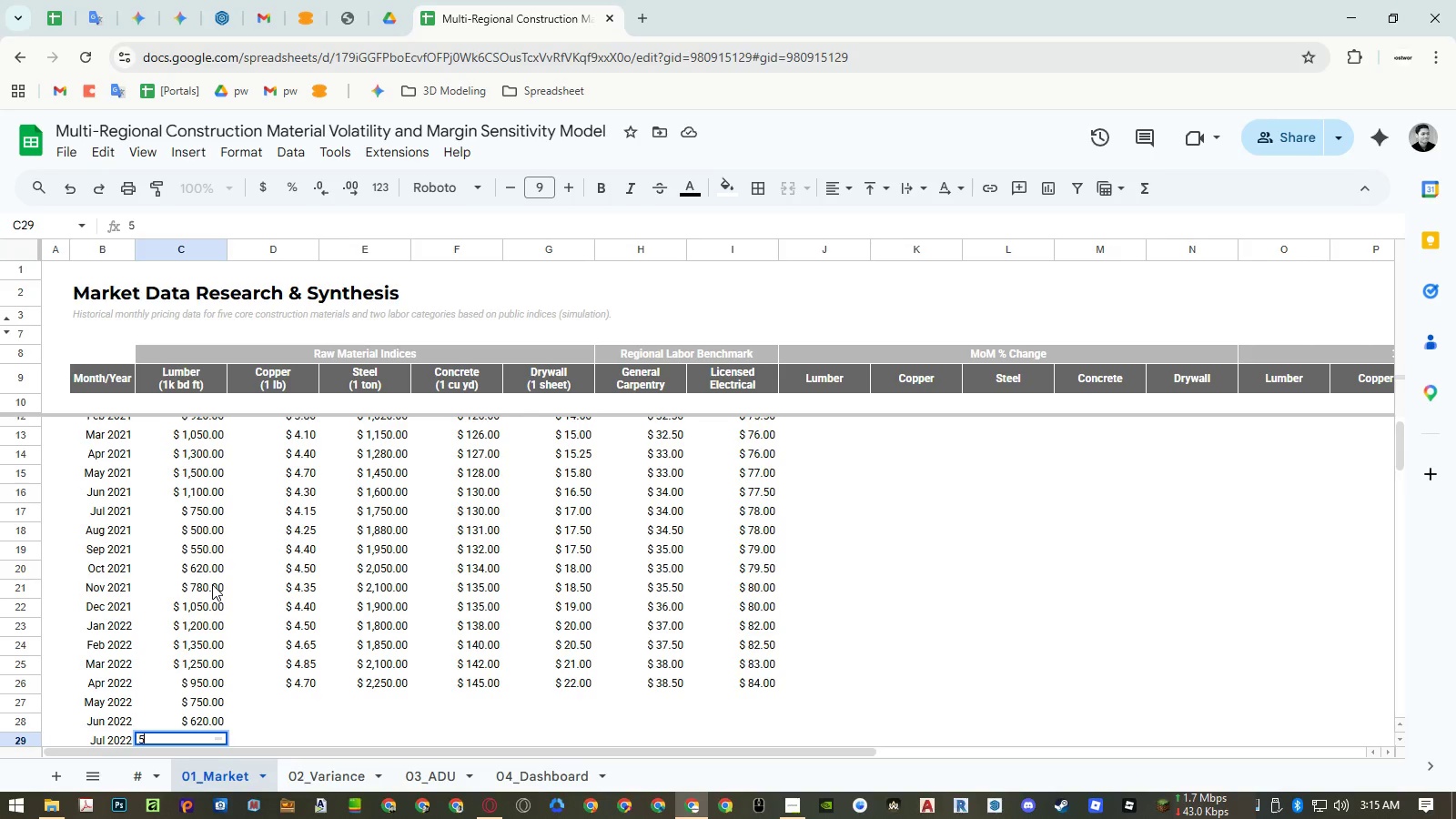 
key(Numpad5)
 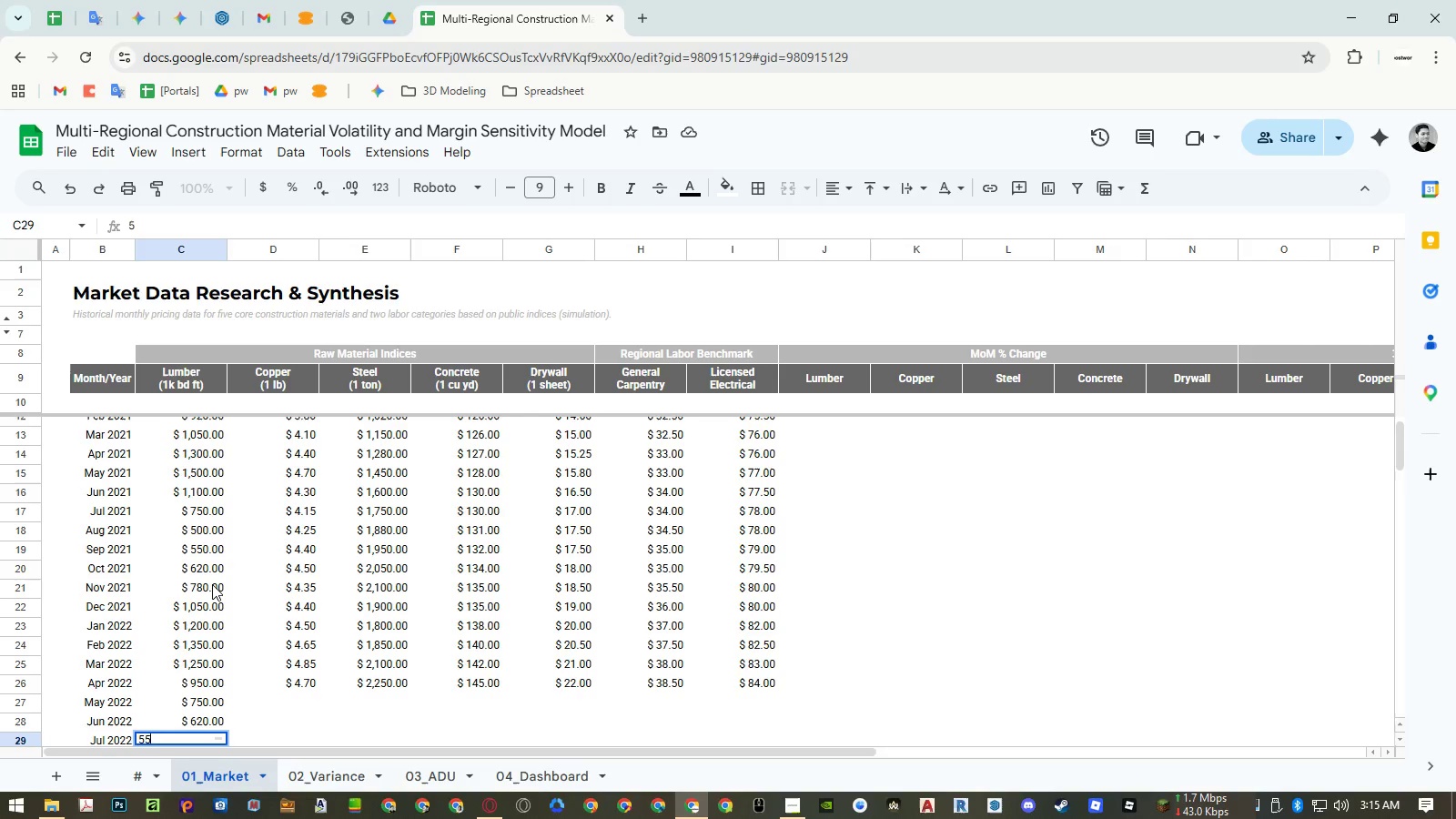 
key(Numpad0)
 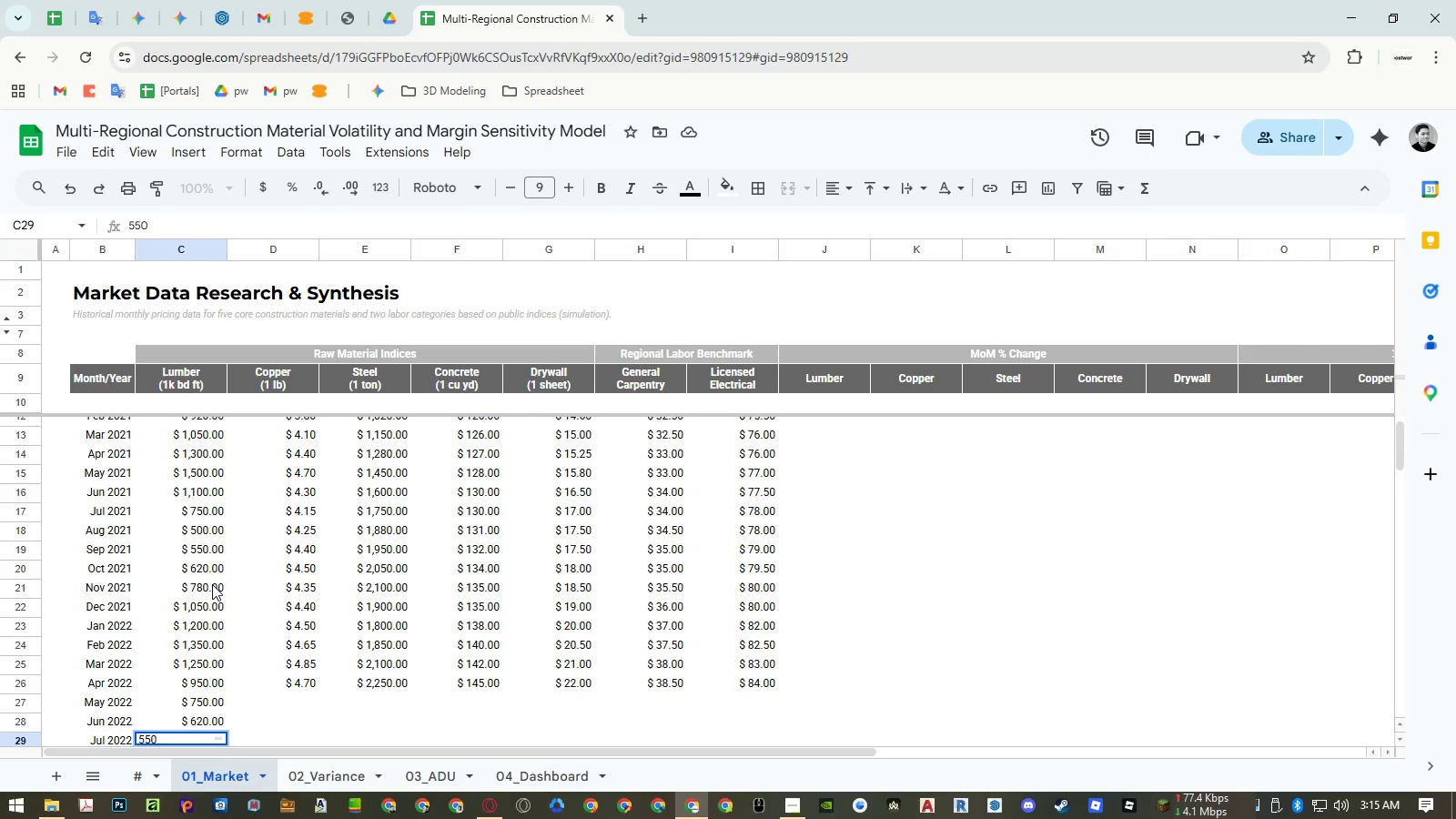 
key(NumpadEnter)
 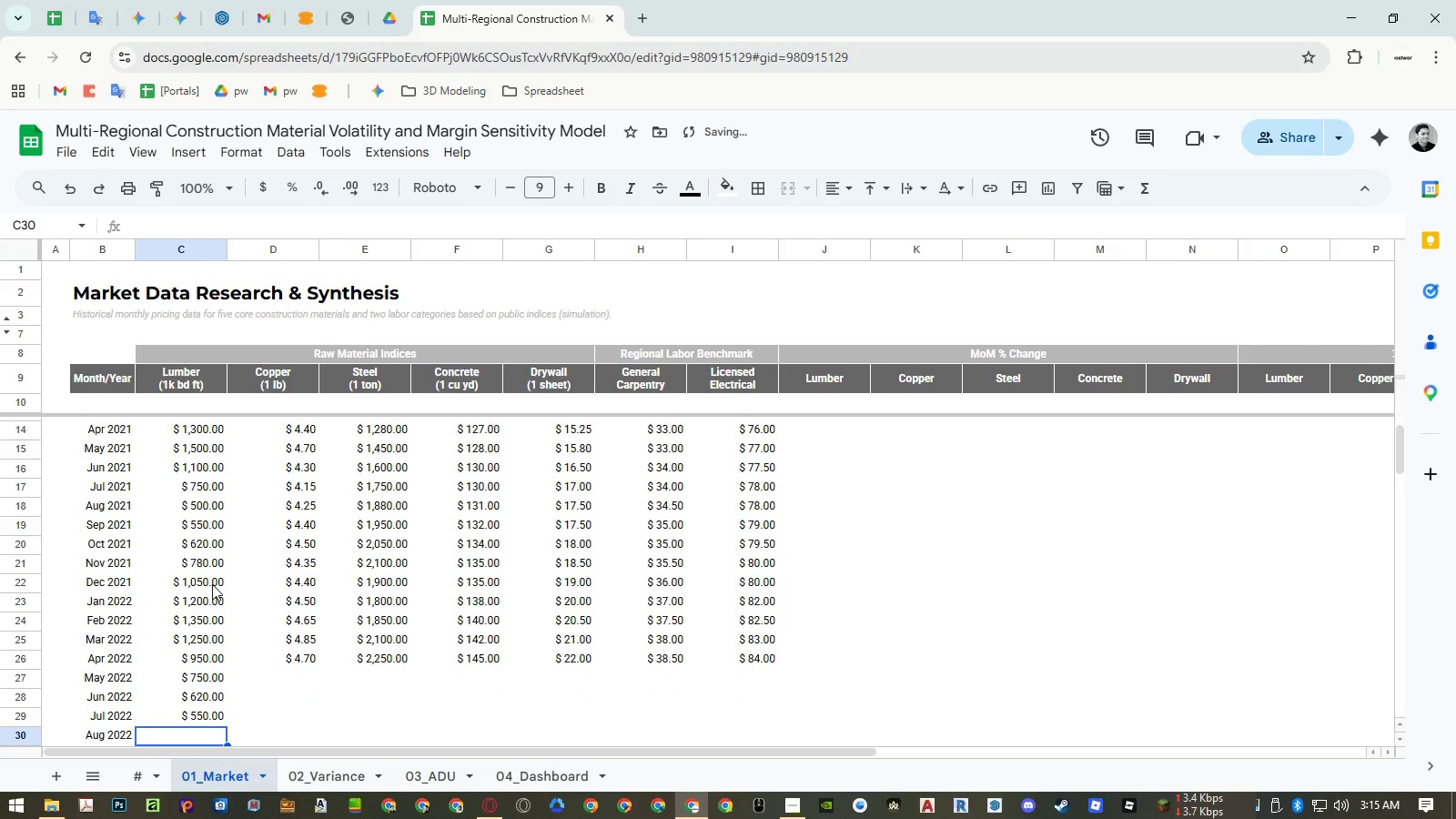 
key(Numpad8)
 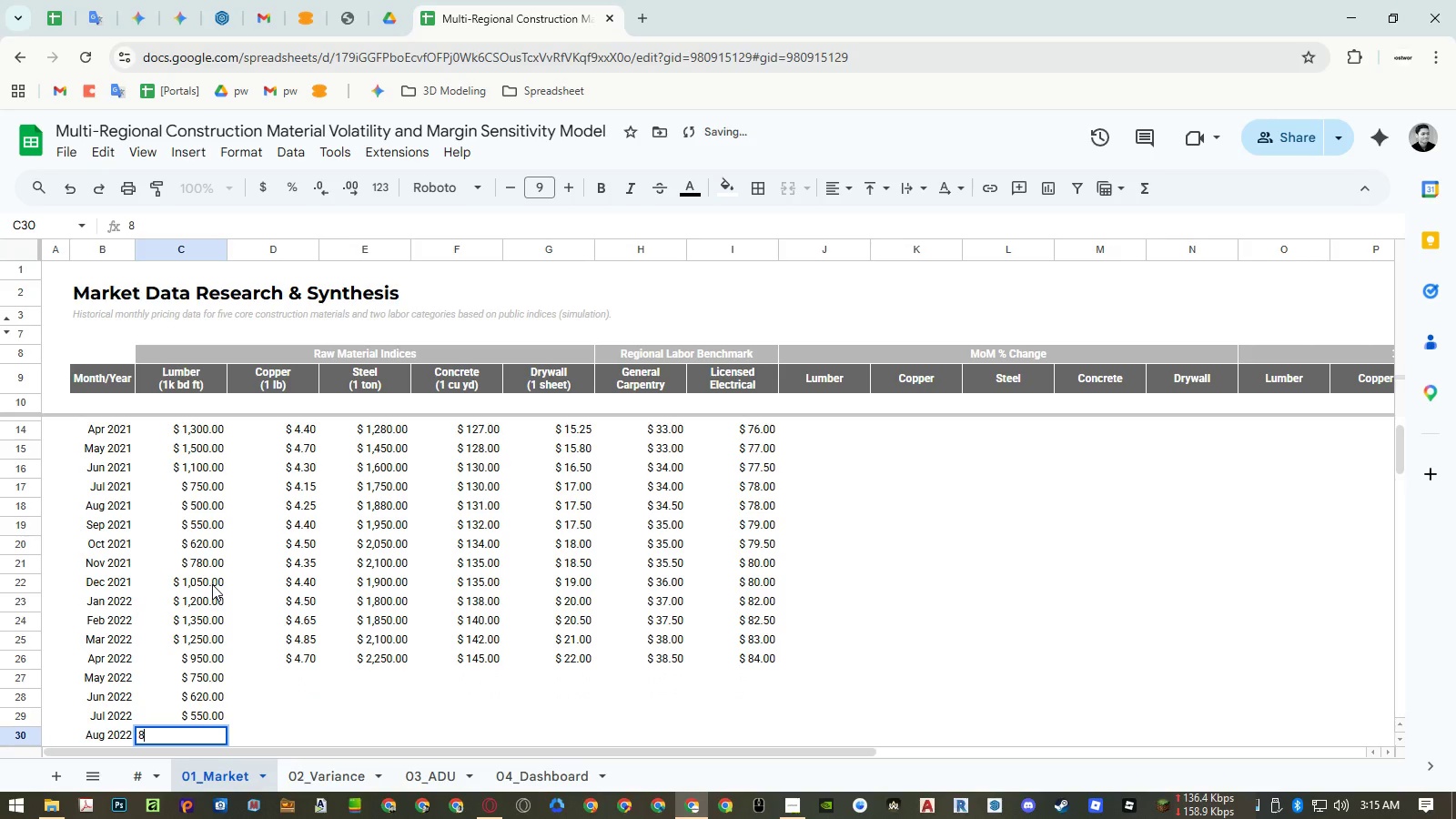 
key(Escape)
 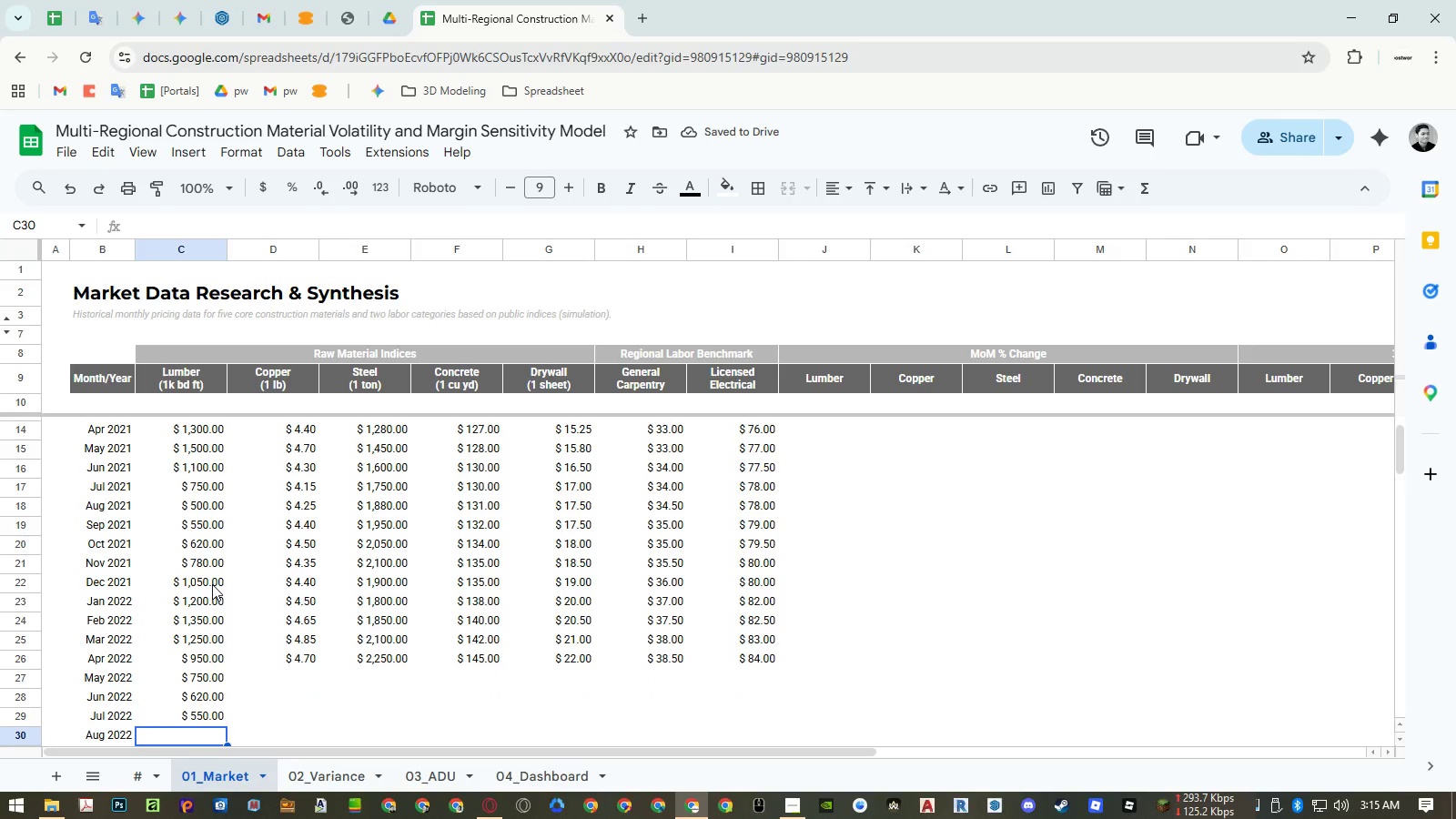 
key(Numpad5)
 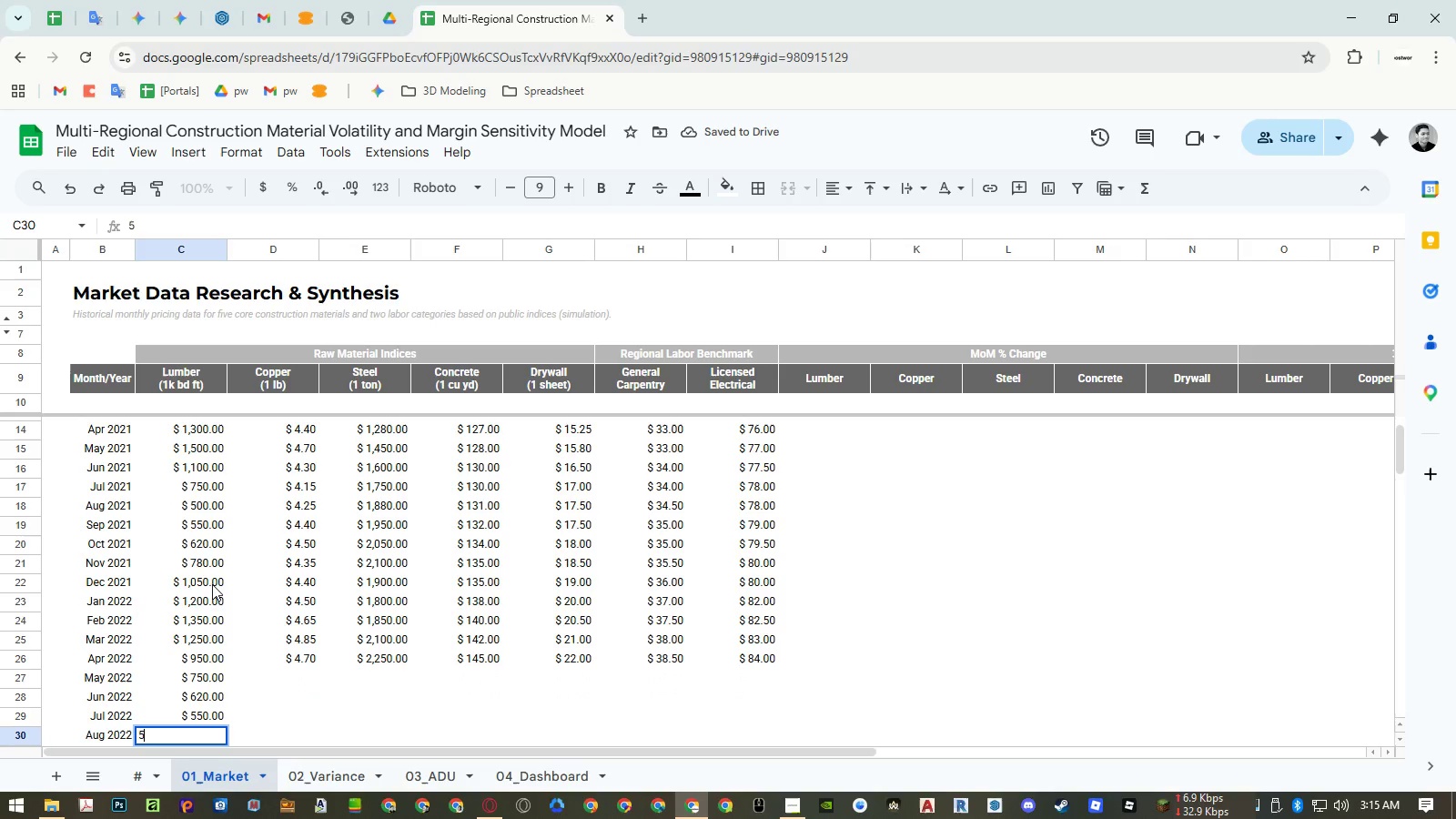 
key(Numpad8)
 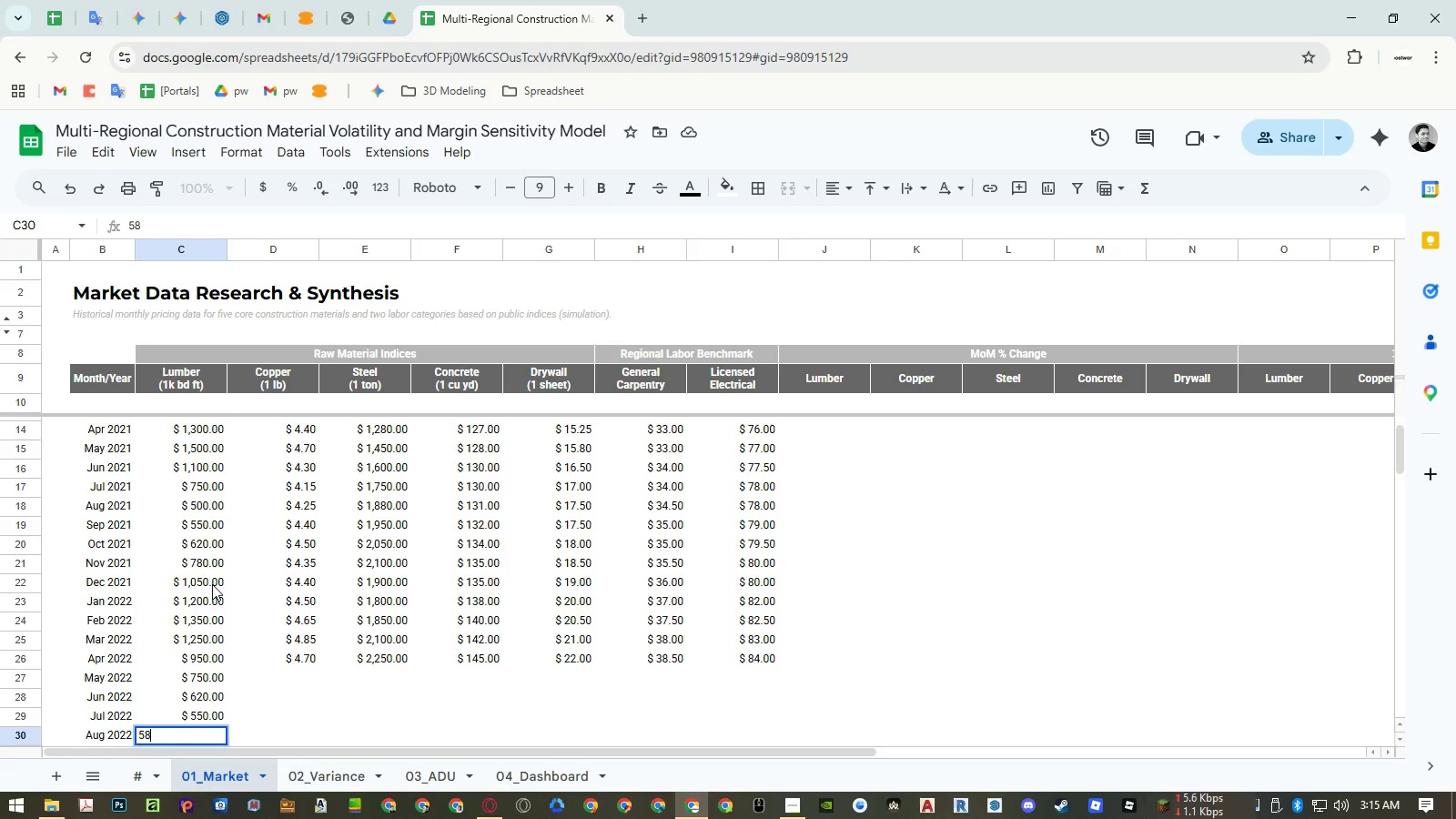 
key(Numpad0)
 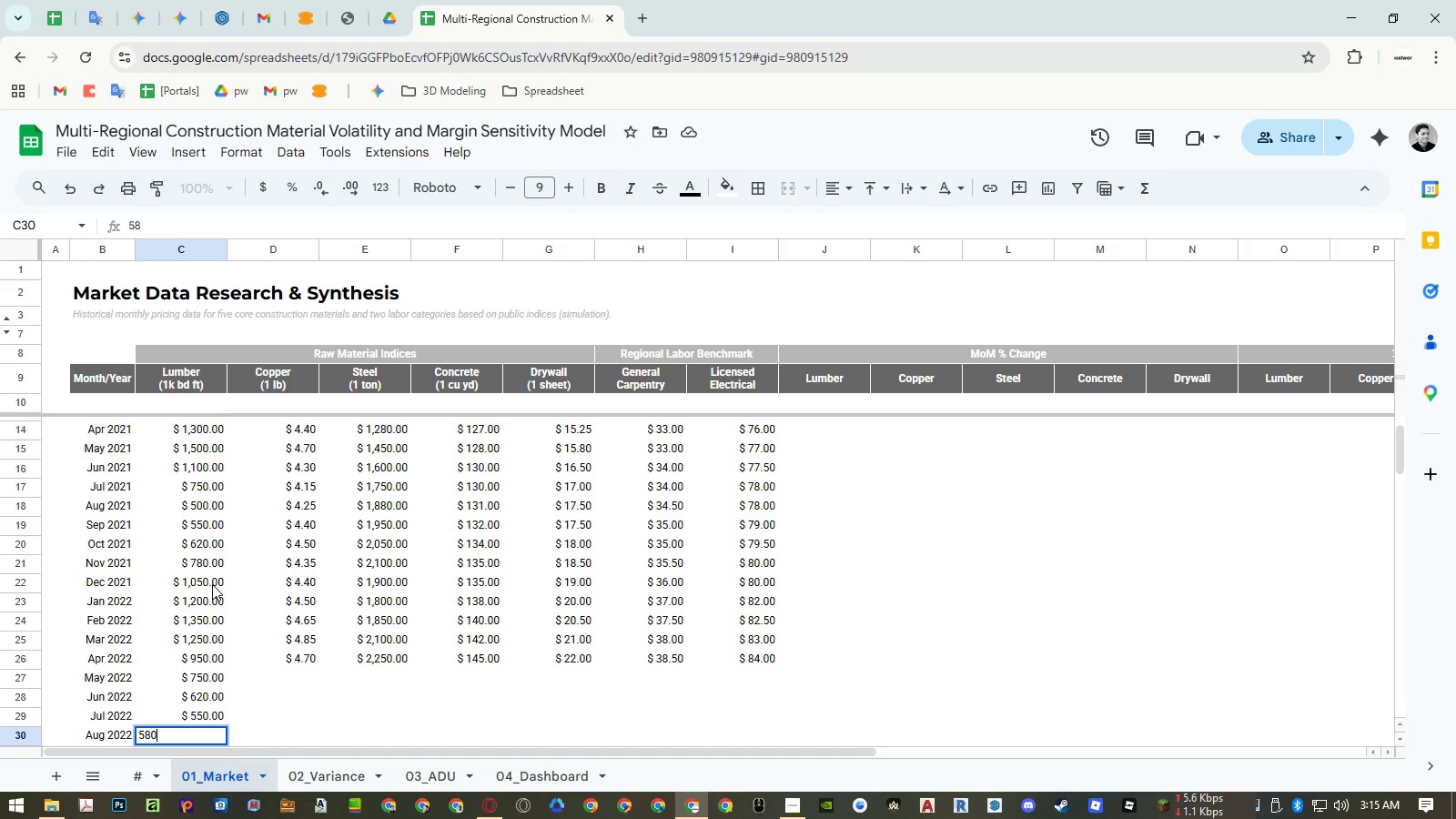 
key(NumpadEnter)
 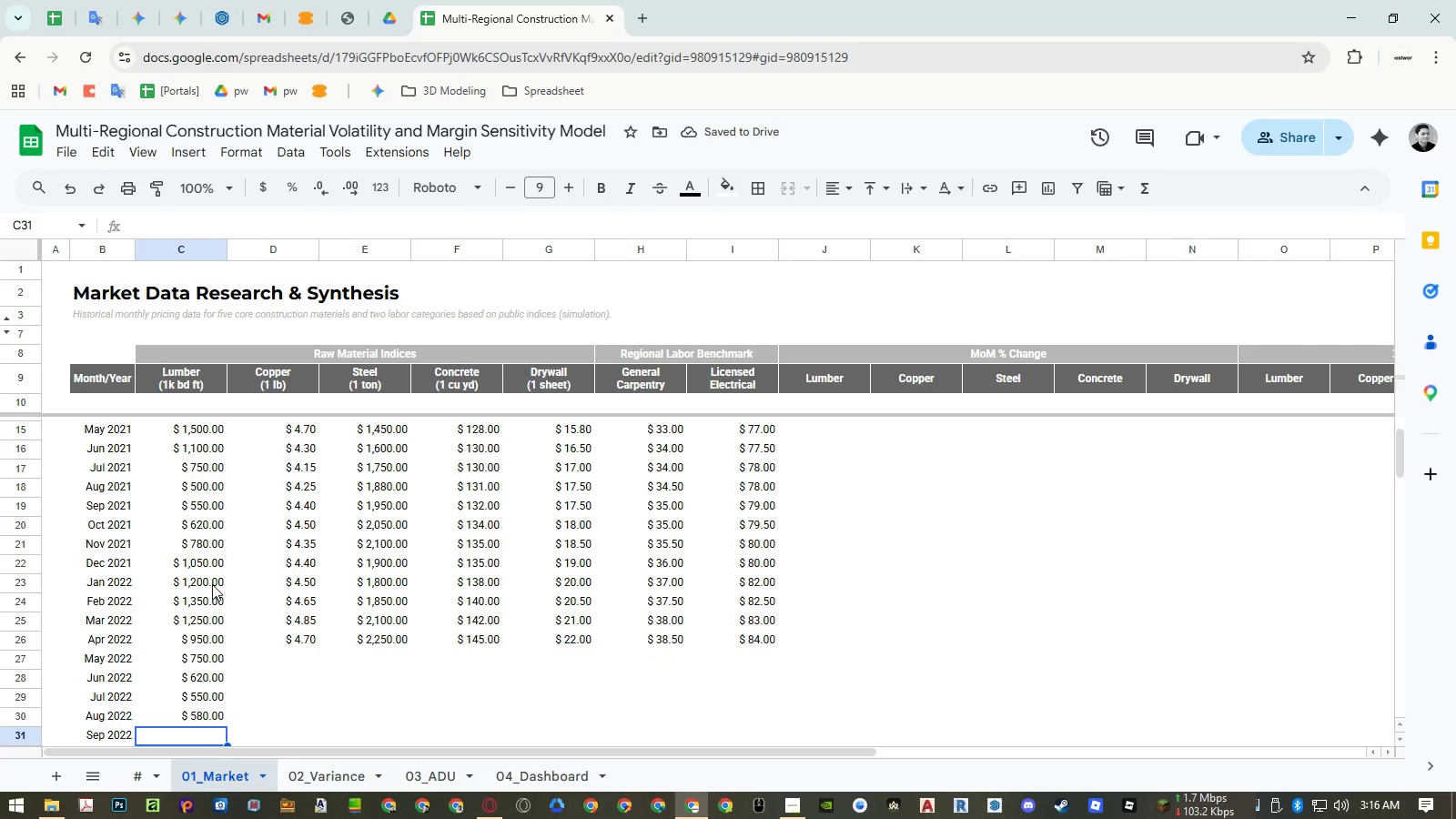 
key(Numpad5)
 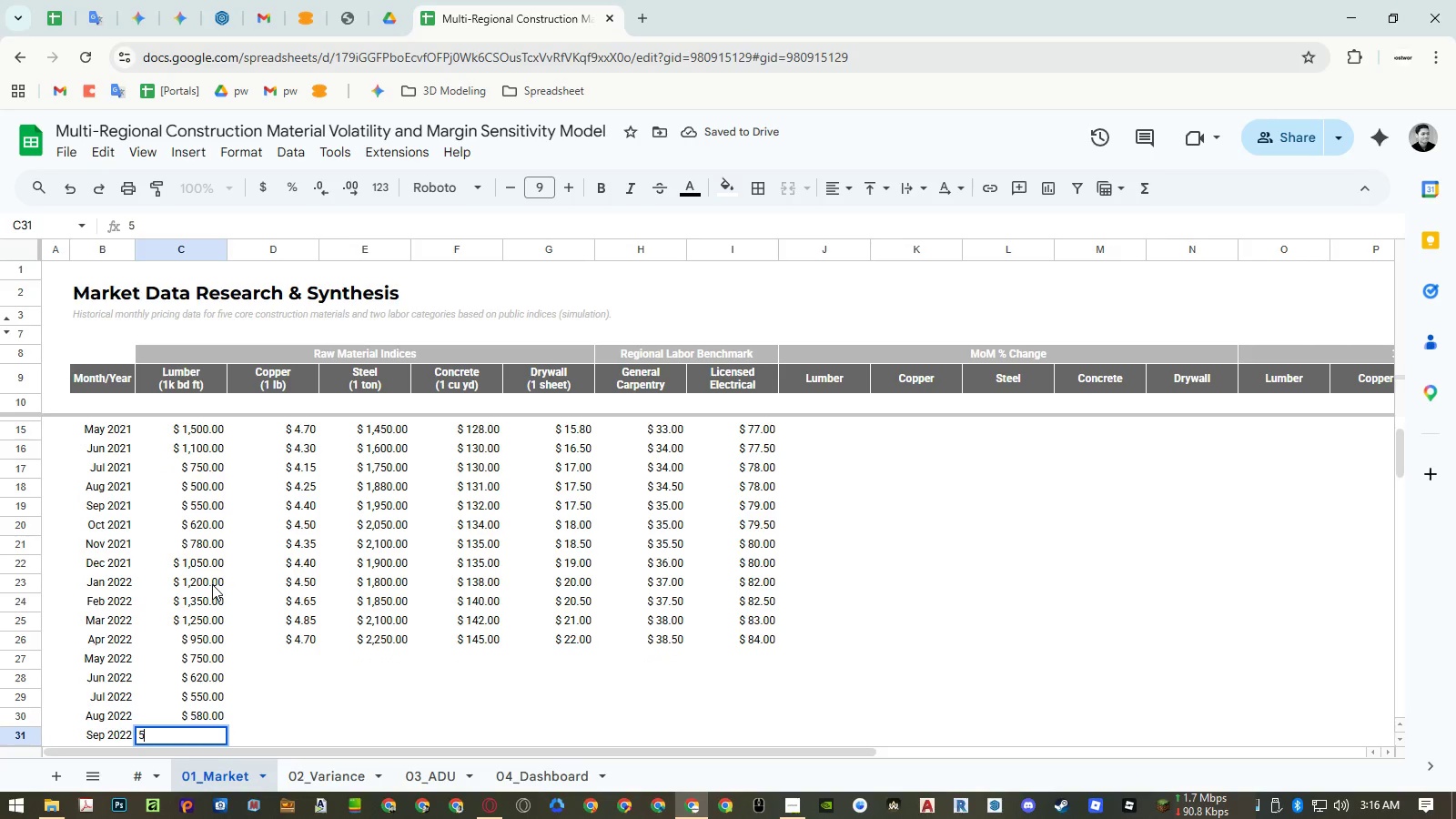 
key(Numpad2)
 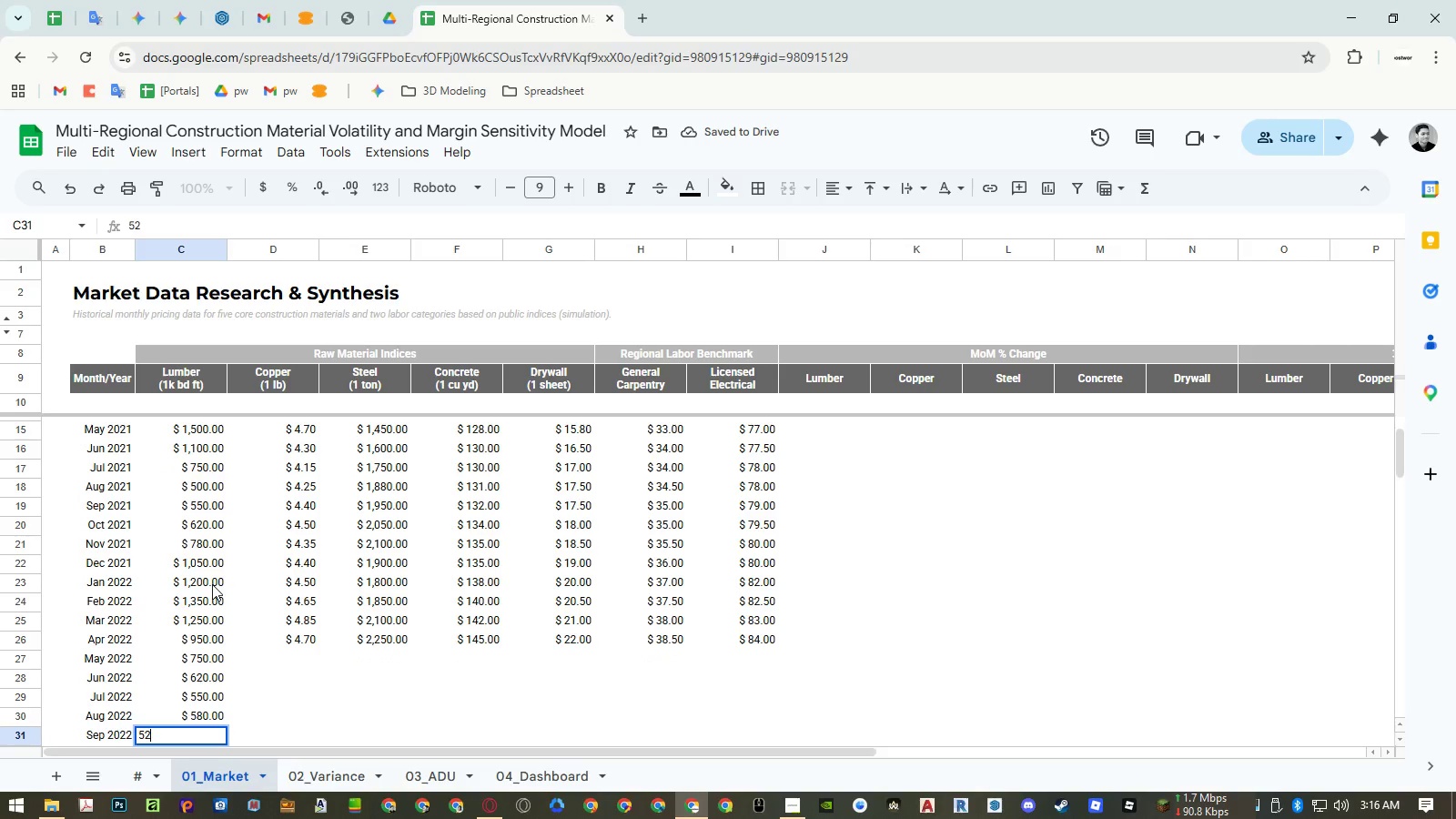 
key(Numpad0)
 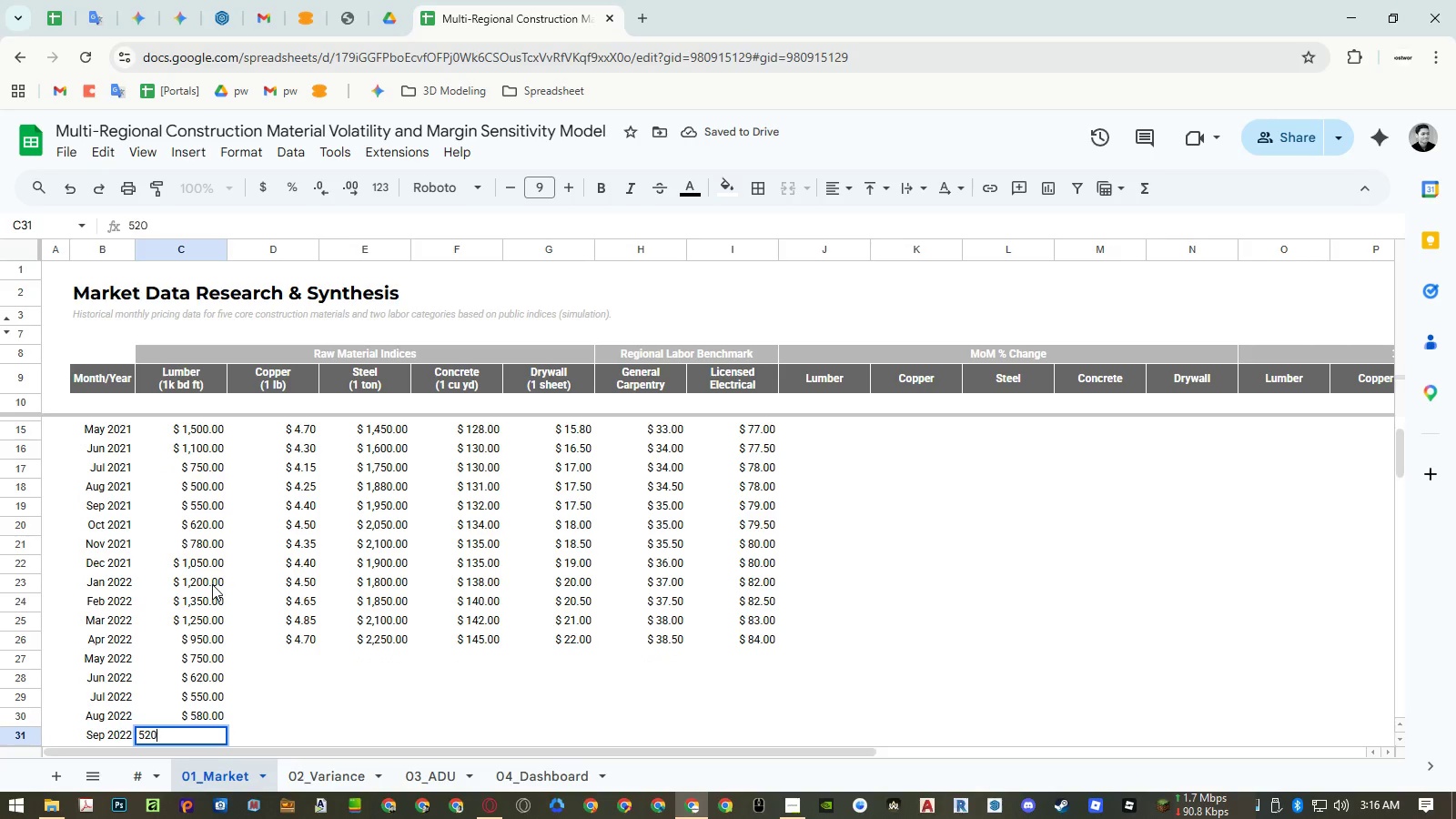 
key(NumpadEnter)
 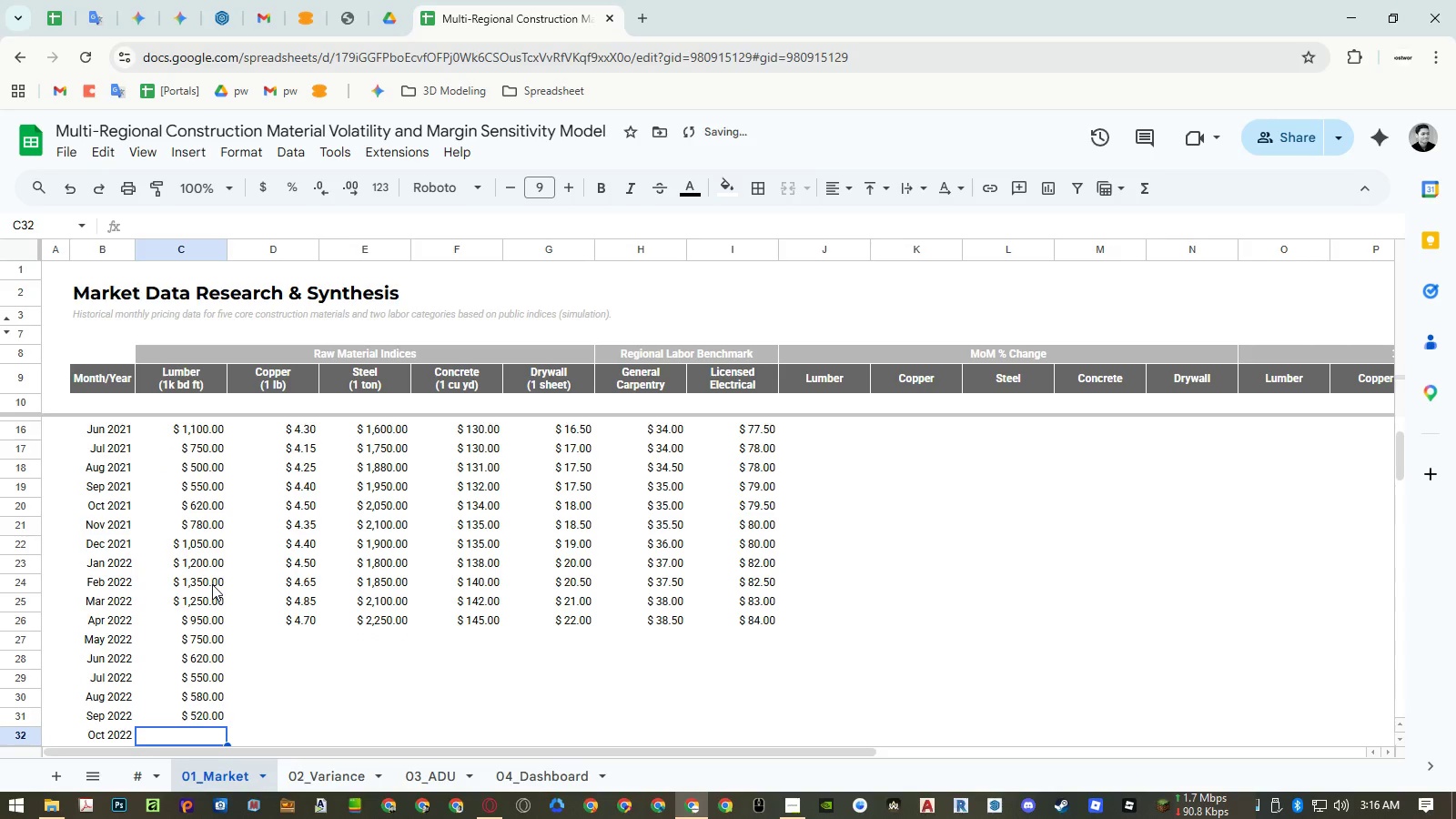 
key(Numpad5)
 